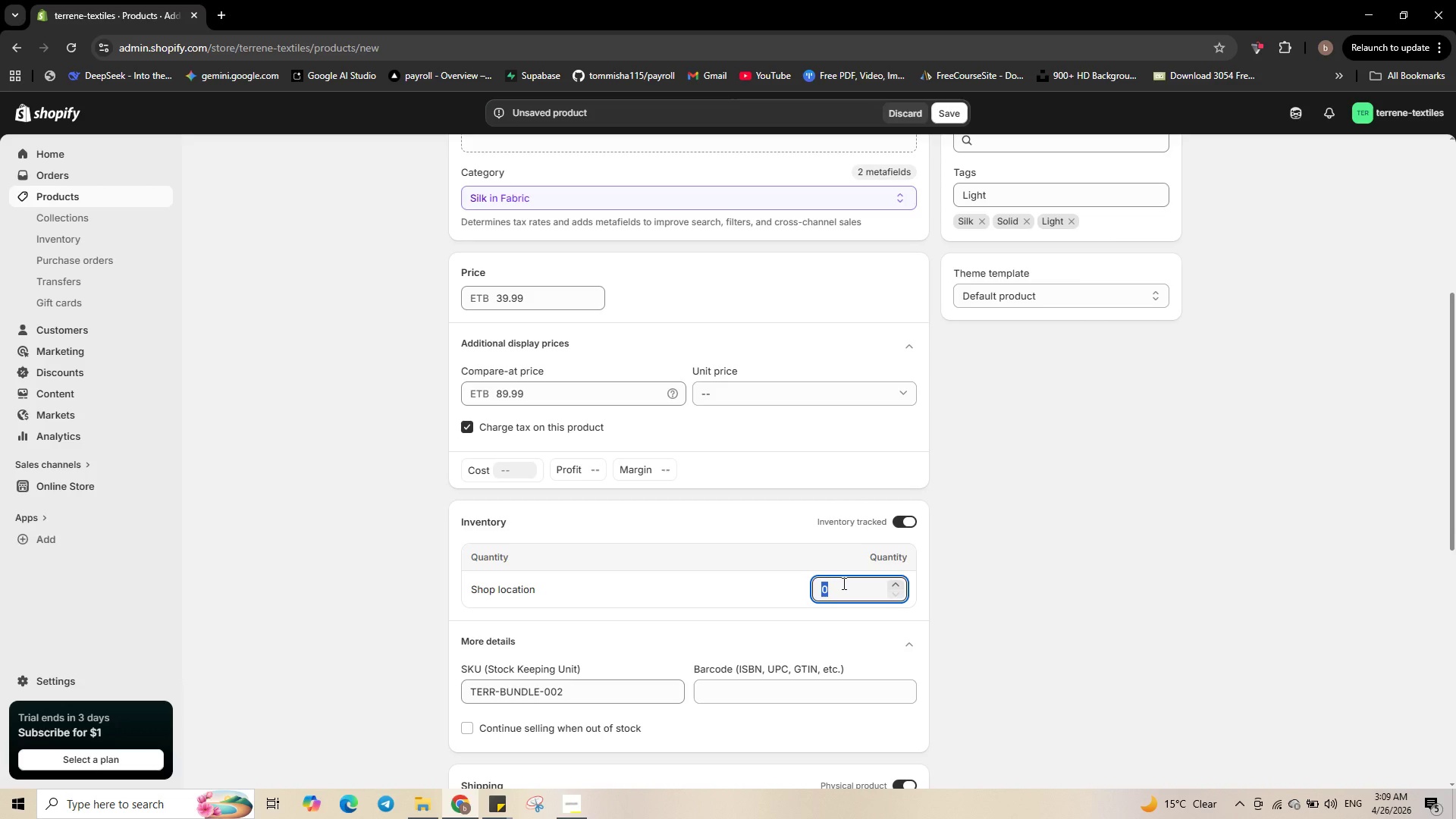 
key(Numpad8)
 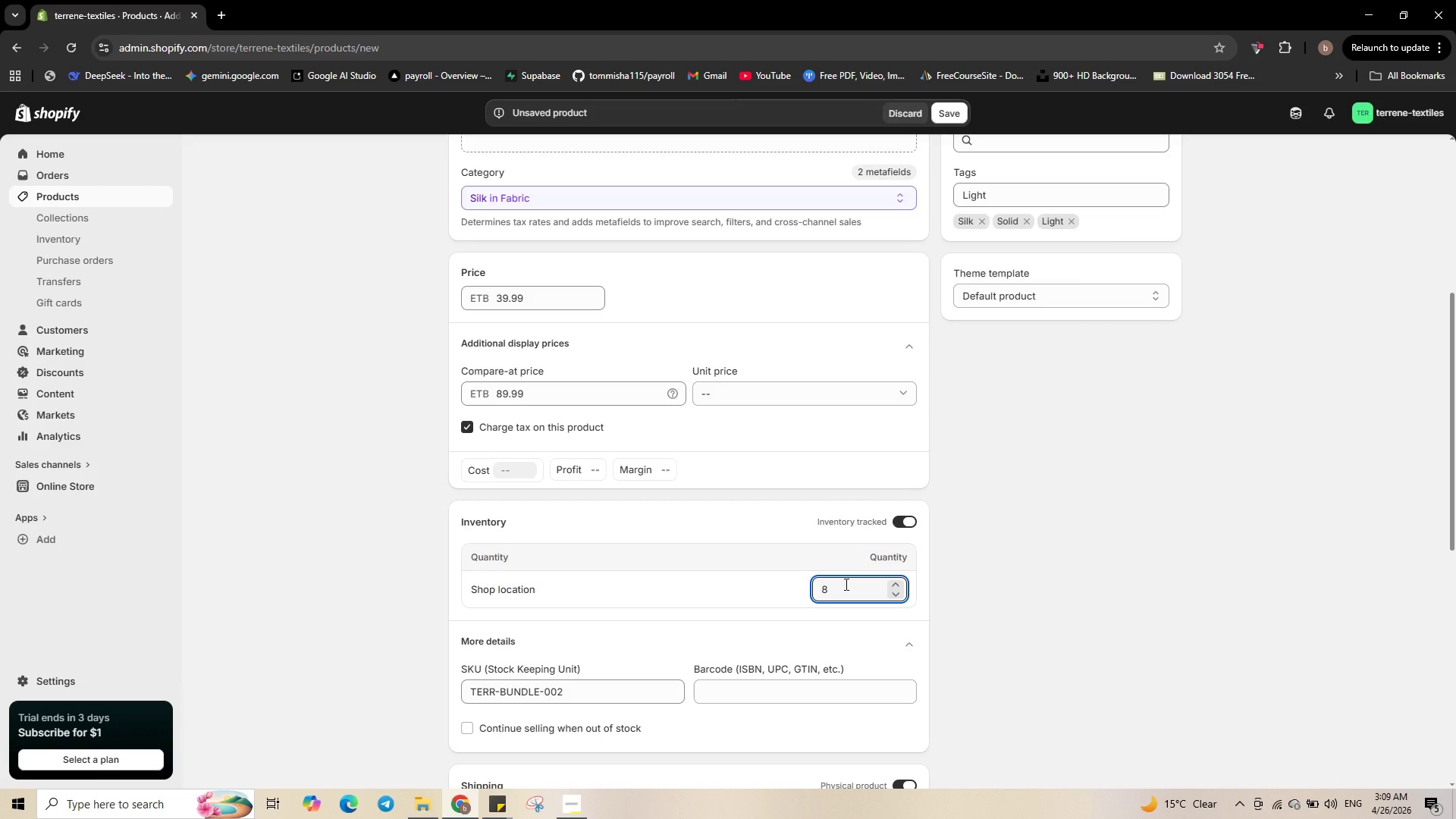 
scroll: coordinate [1147, 610], scroll_direction: down, amount: 7.0
 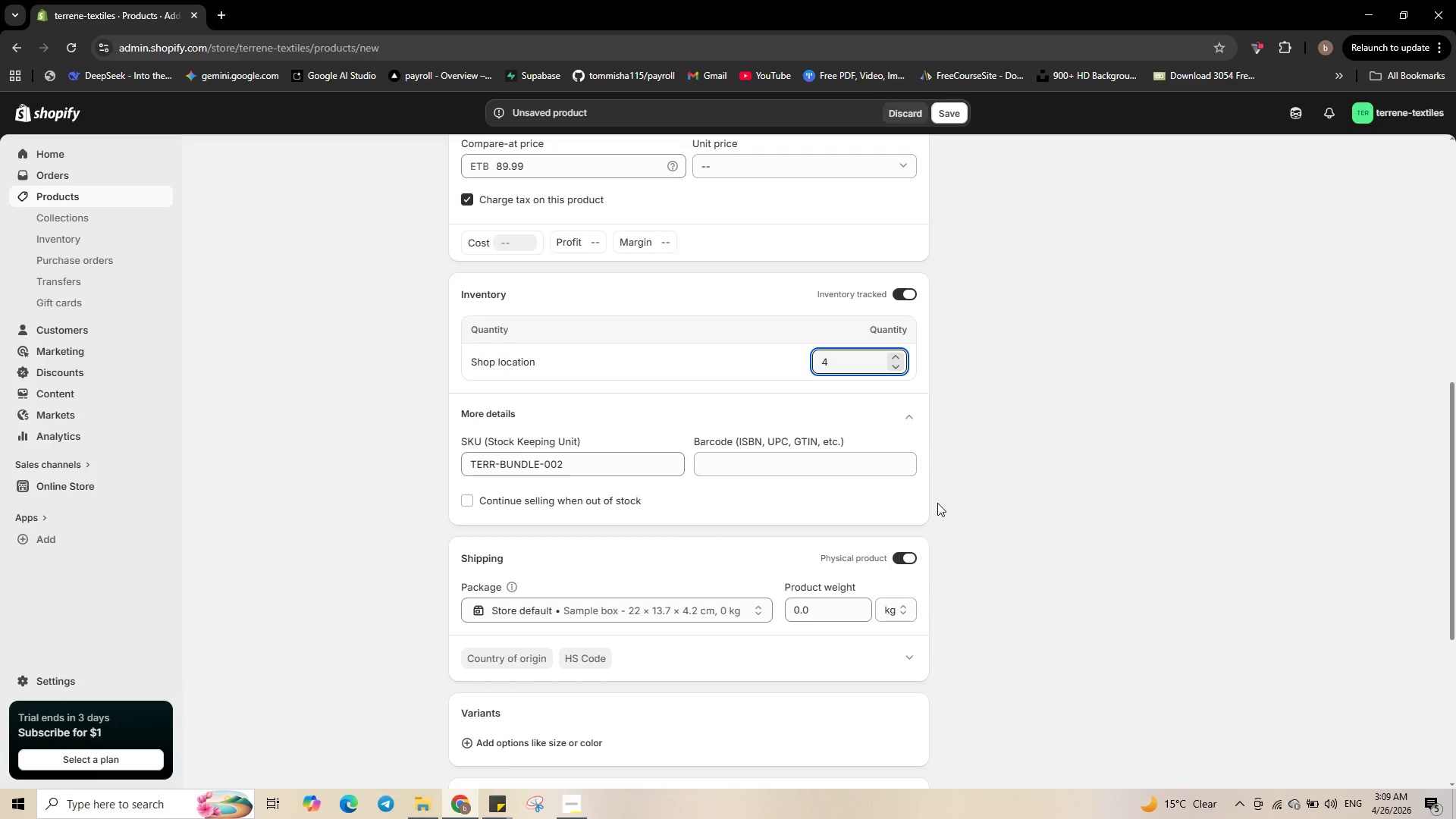 
key(Backspace)
 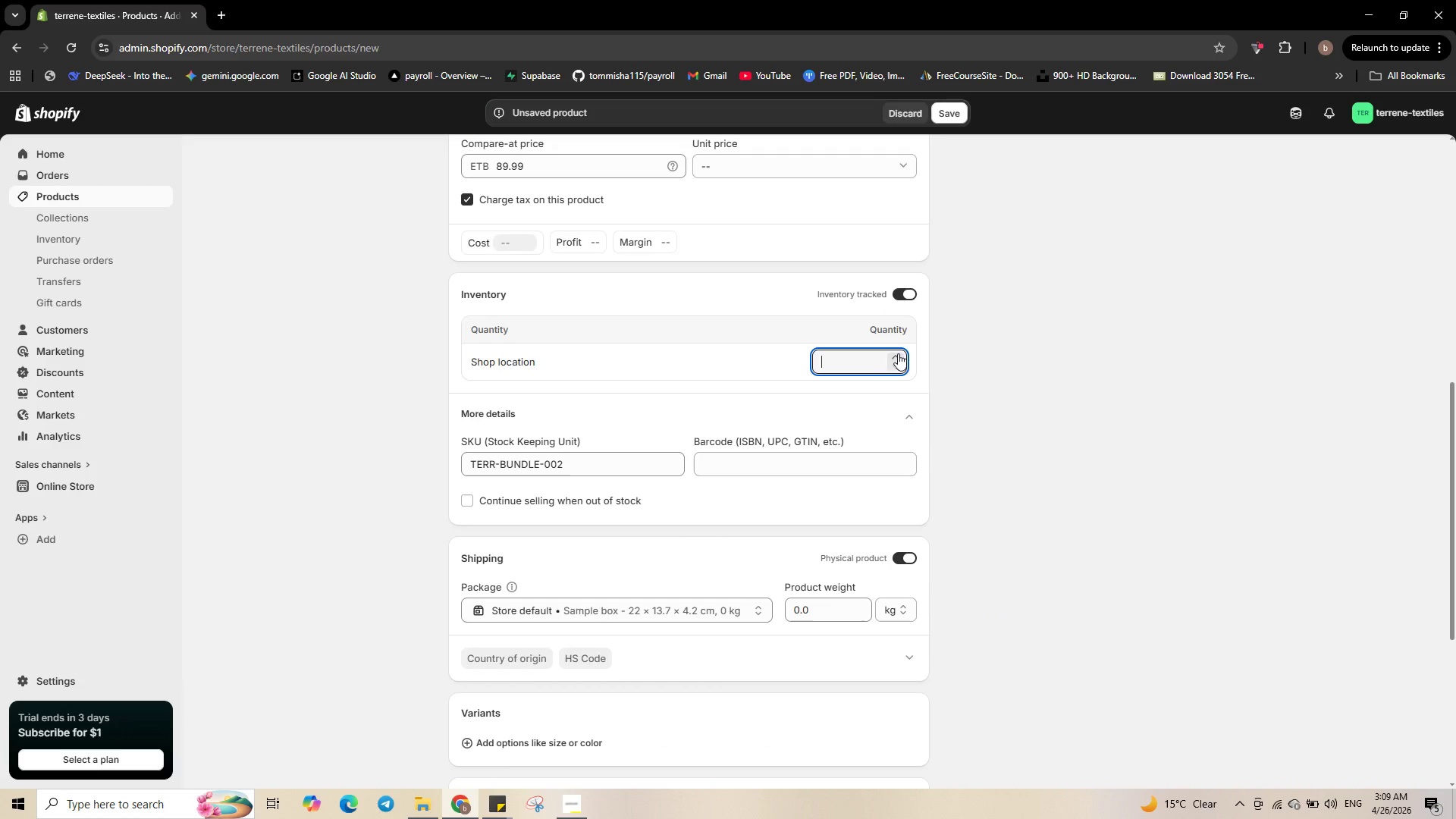 
left_click([897, 356])
 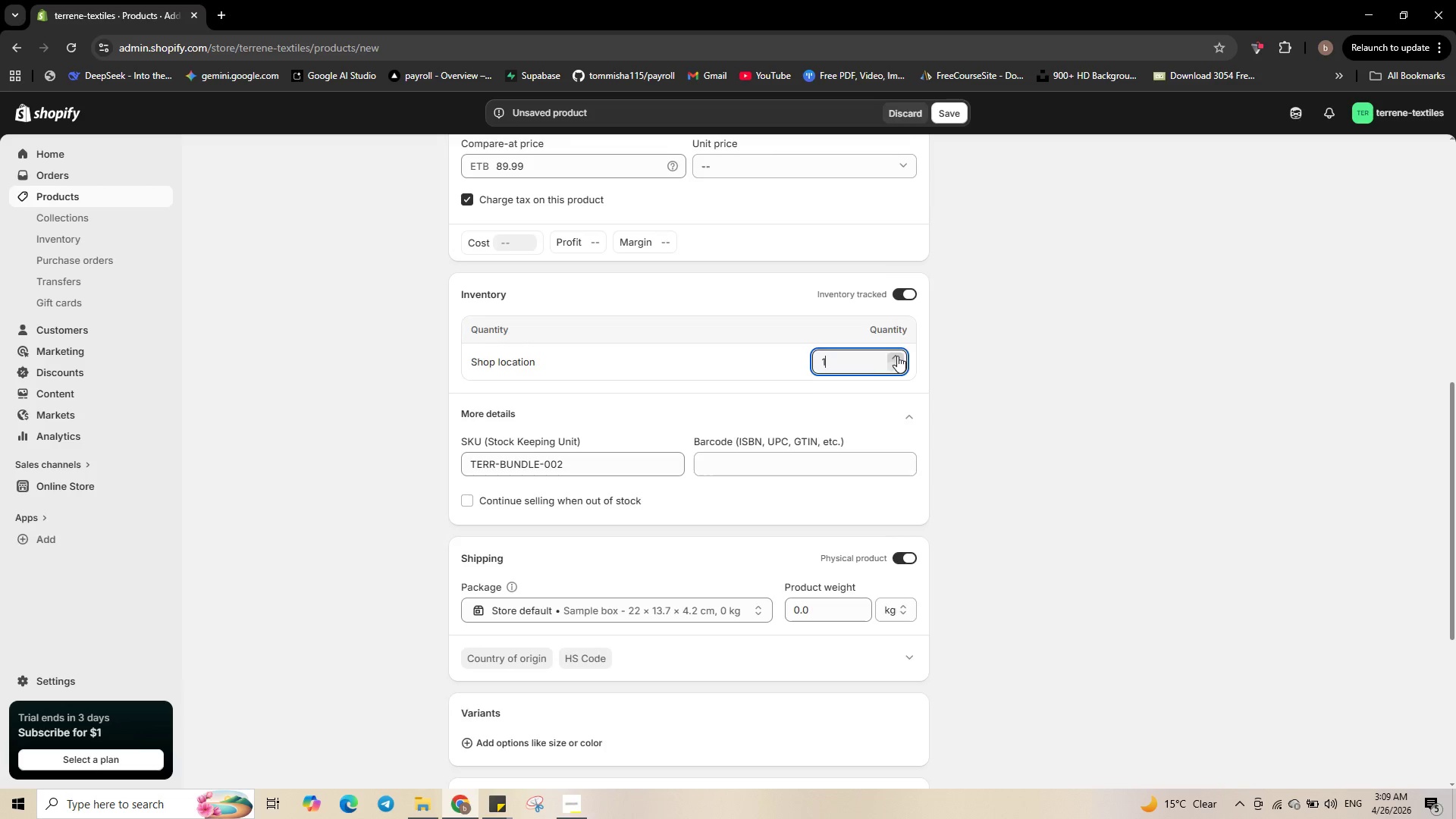 
scroll: coordinate [897, 356], scroll_direction: none, amount: 0.0
 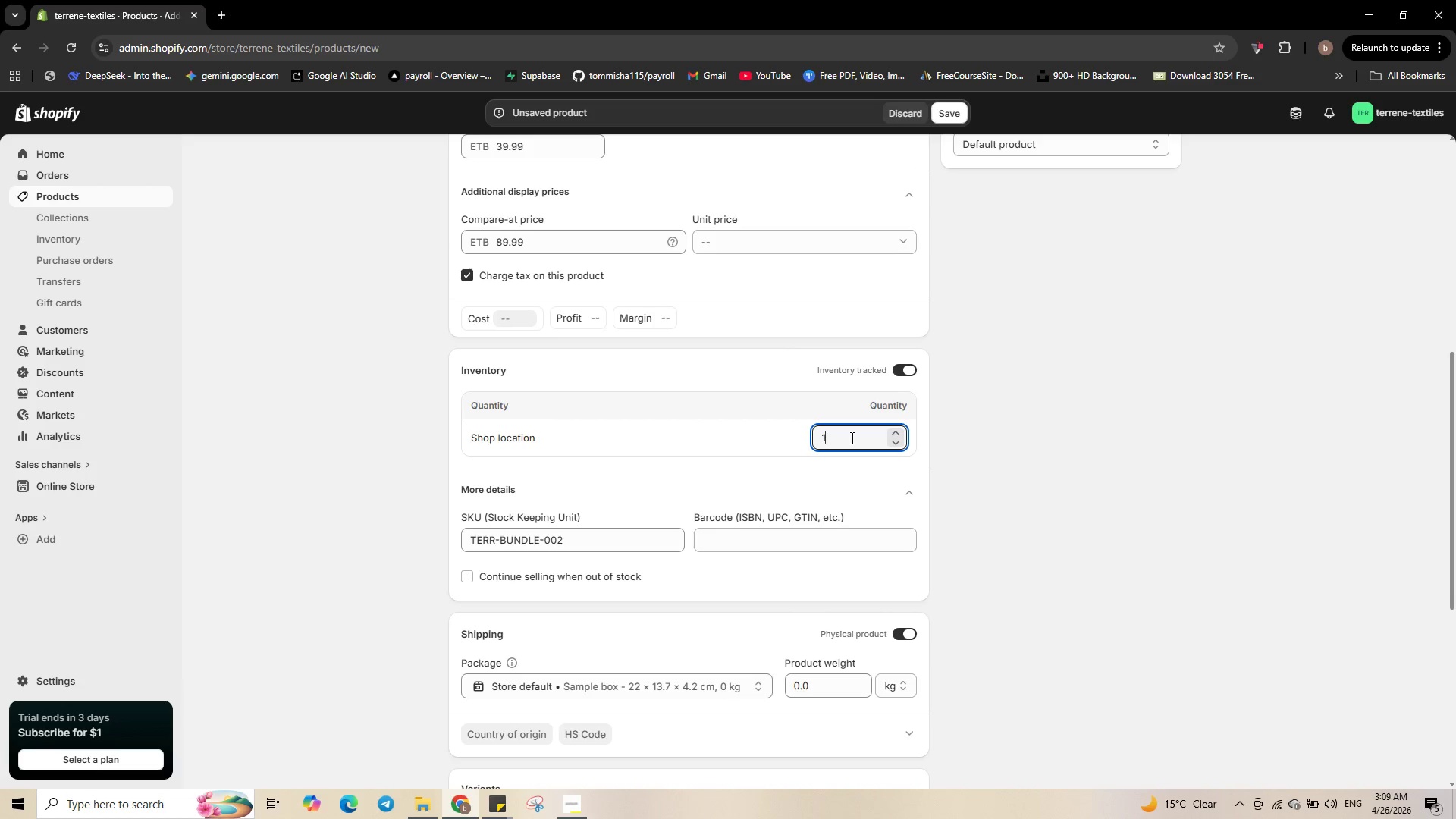 
key(Backspace)
 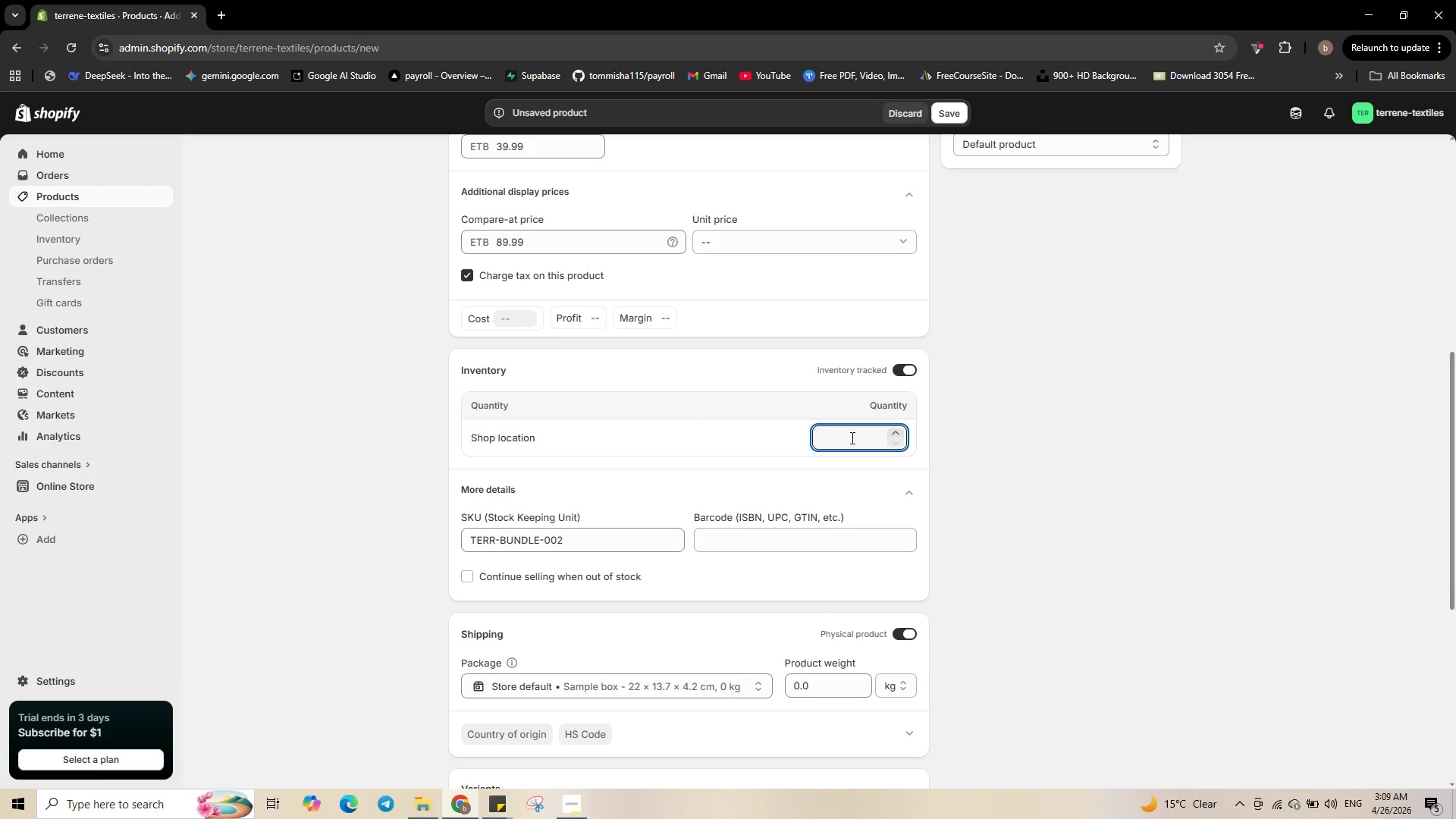 
key(Numpad8)
 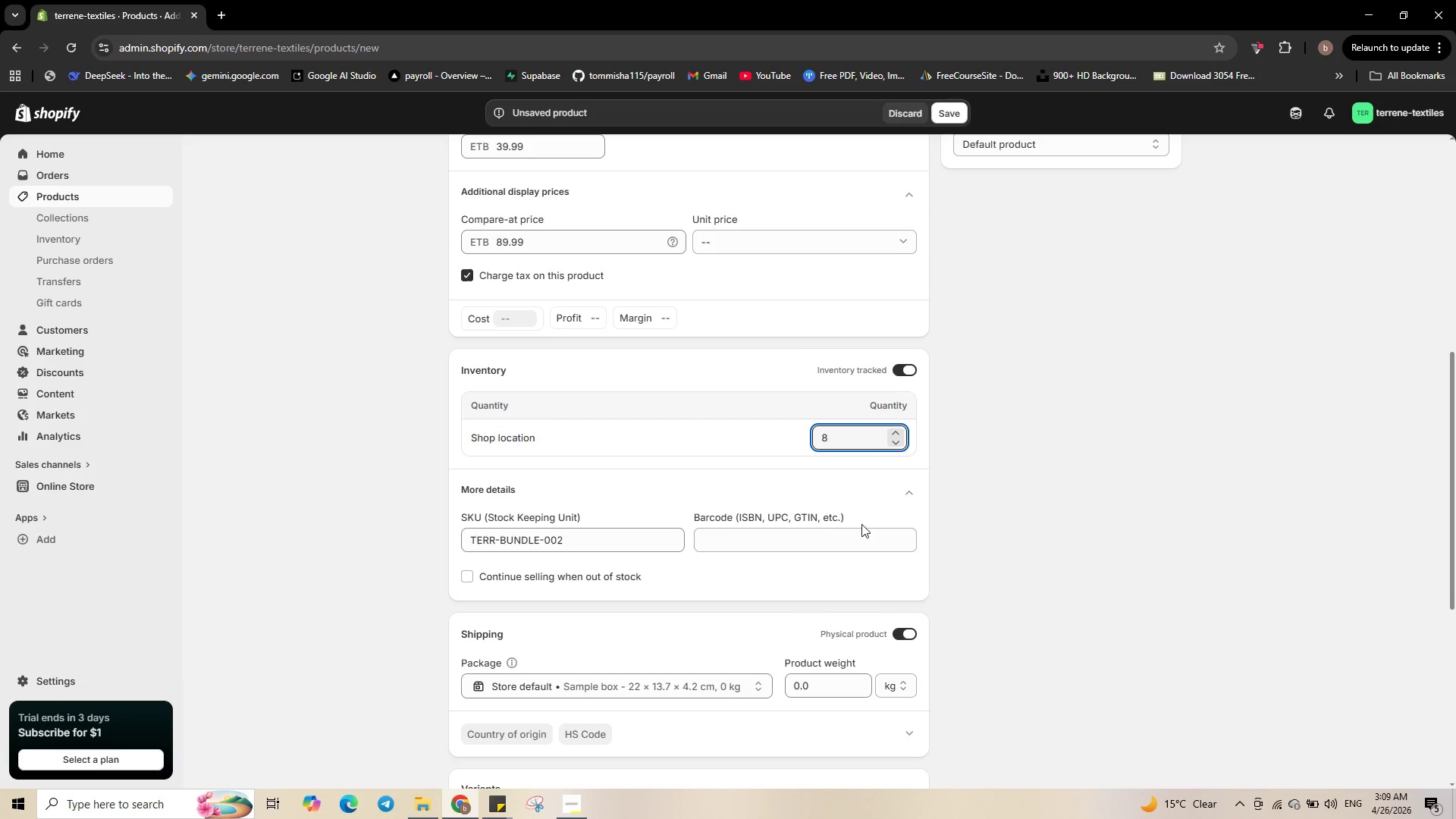 
scroll: coordinate [871, 522], scroll_direction: down, amount: 2.0
 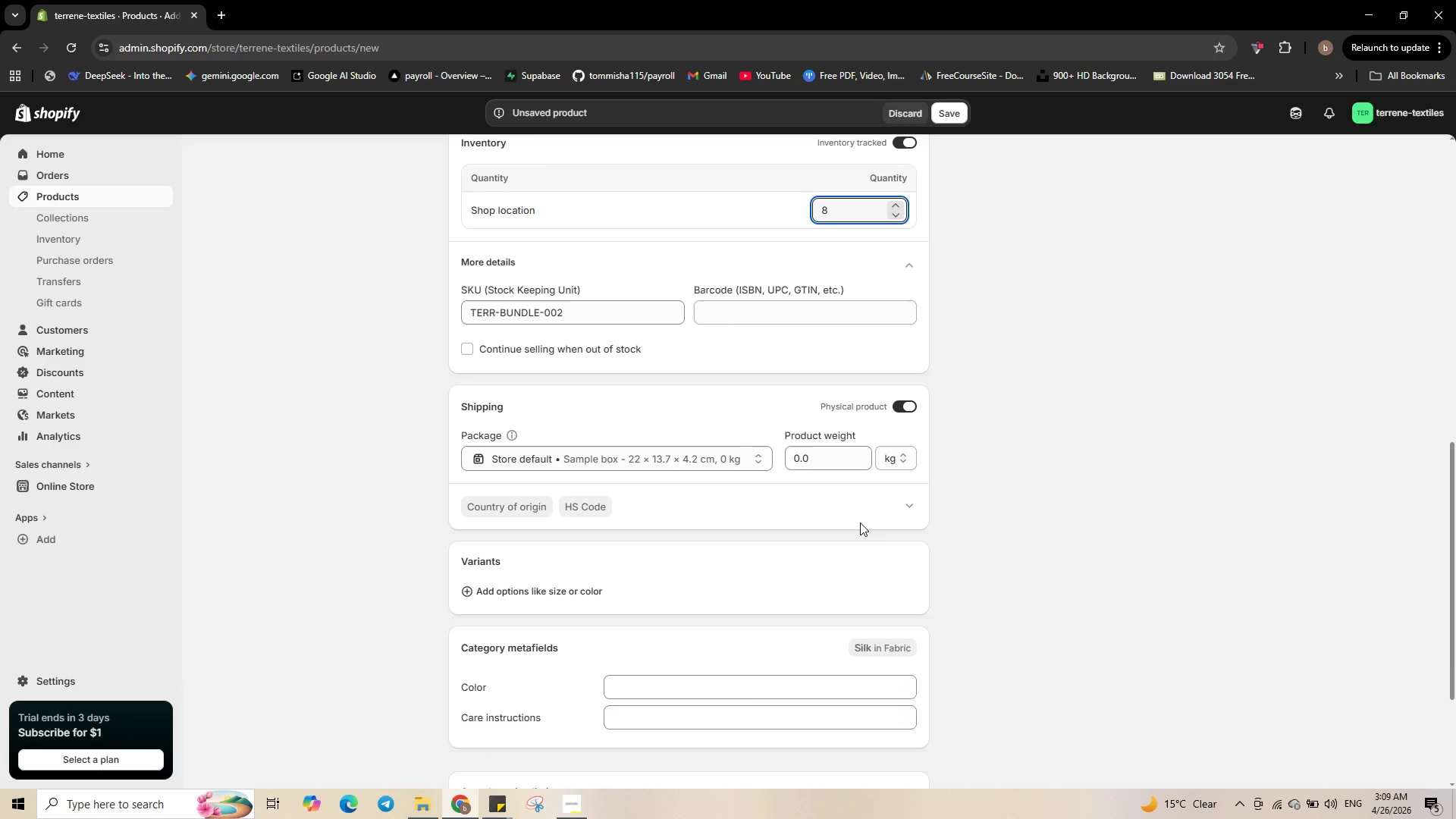 
wait(5.11)
 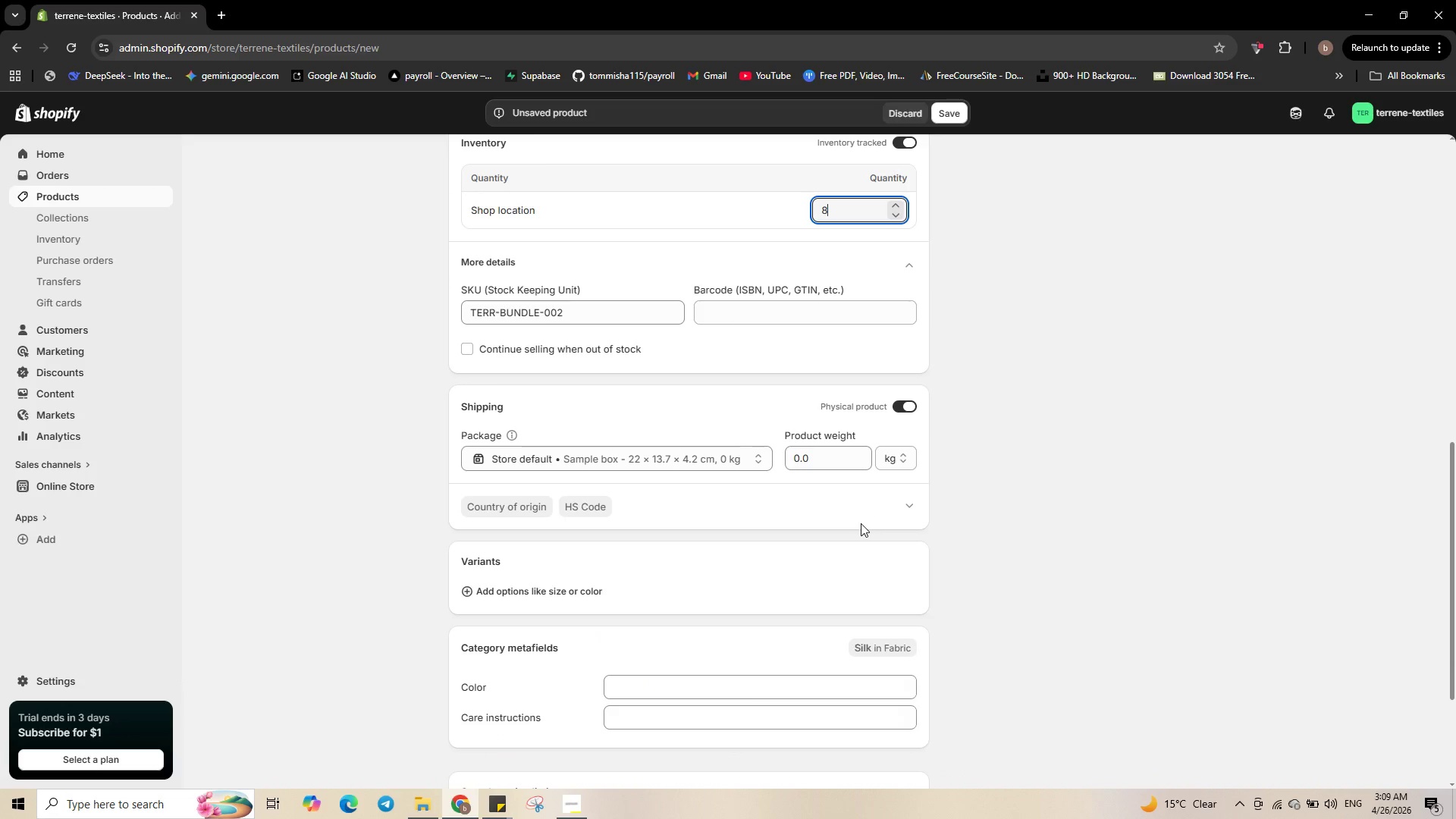 
left_click([819, 459])
 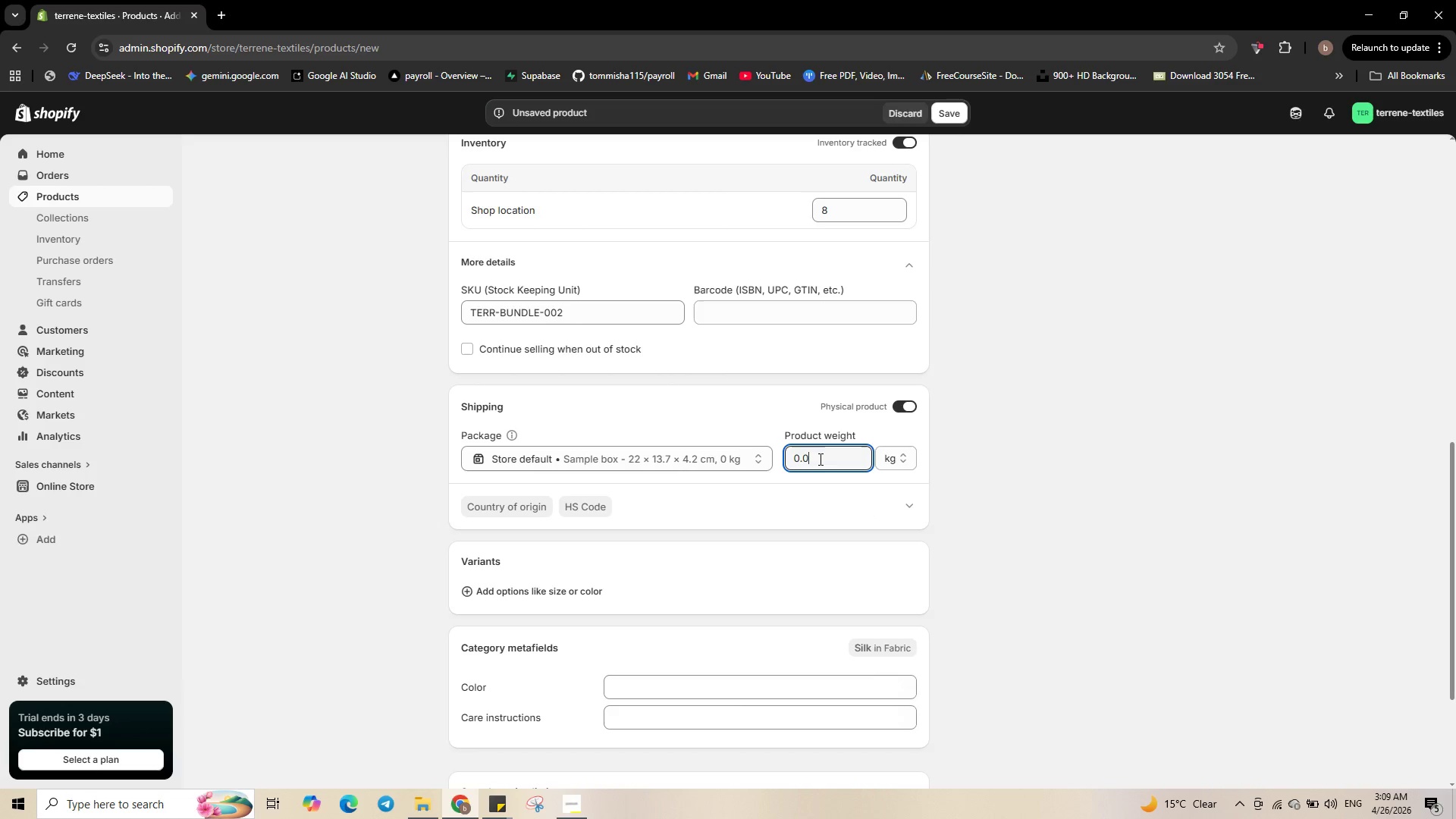 
key(Backspace)
 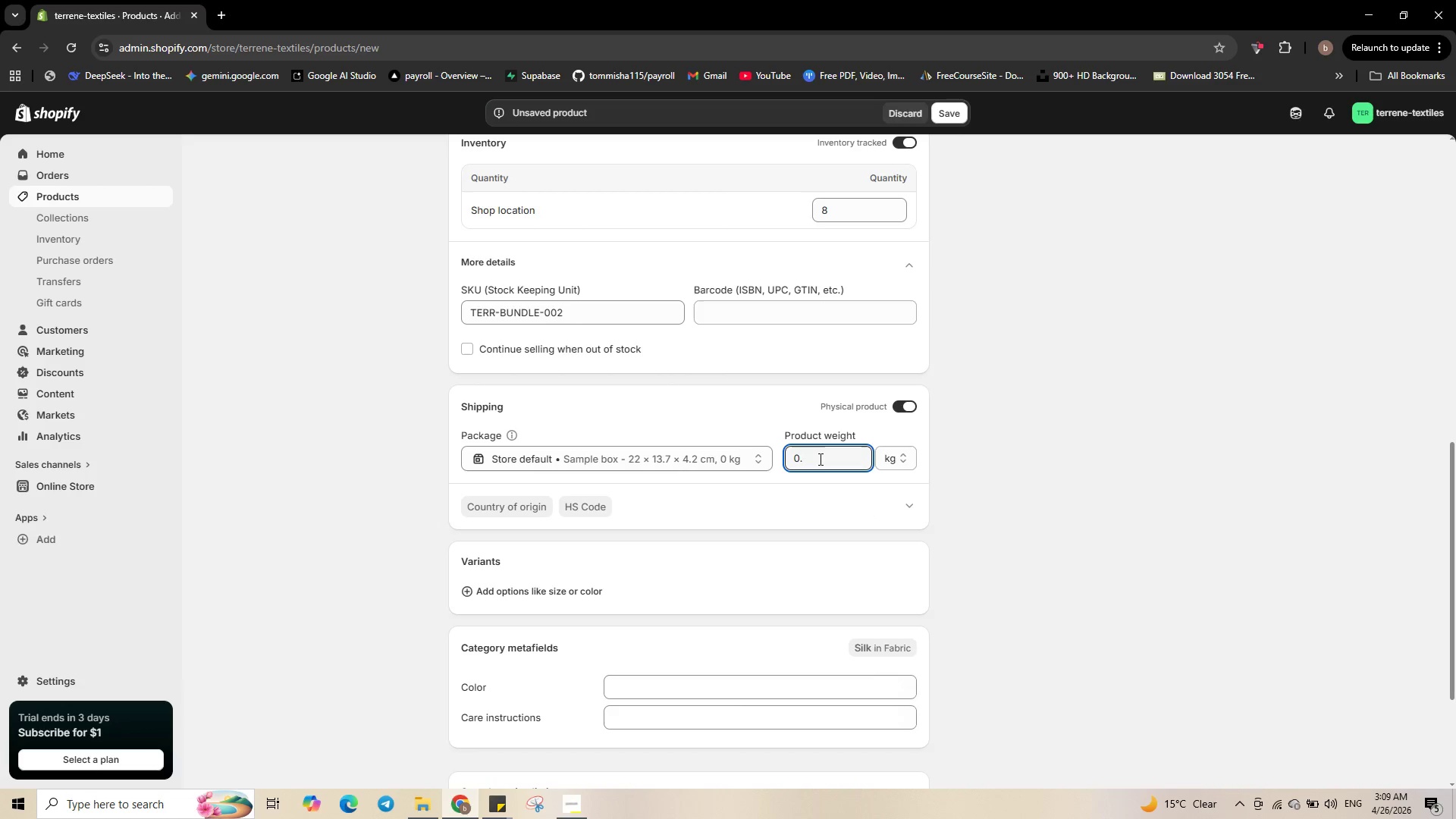 
key(Numpad2)
 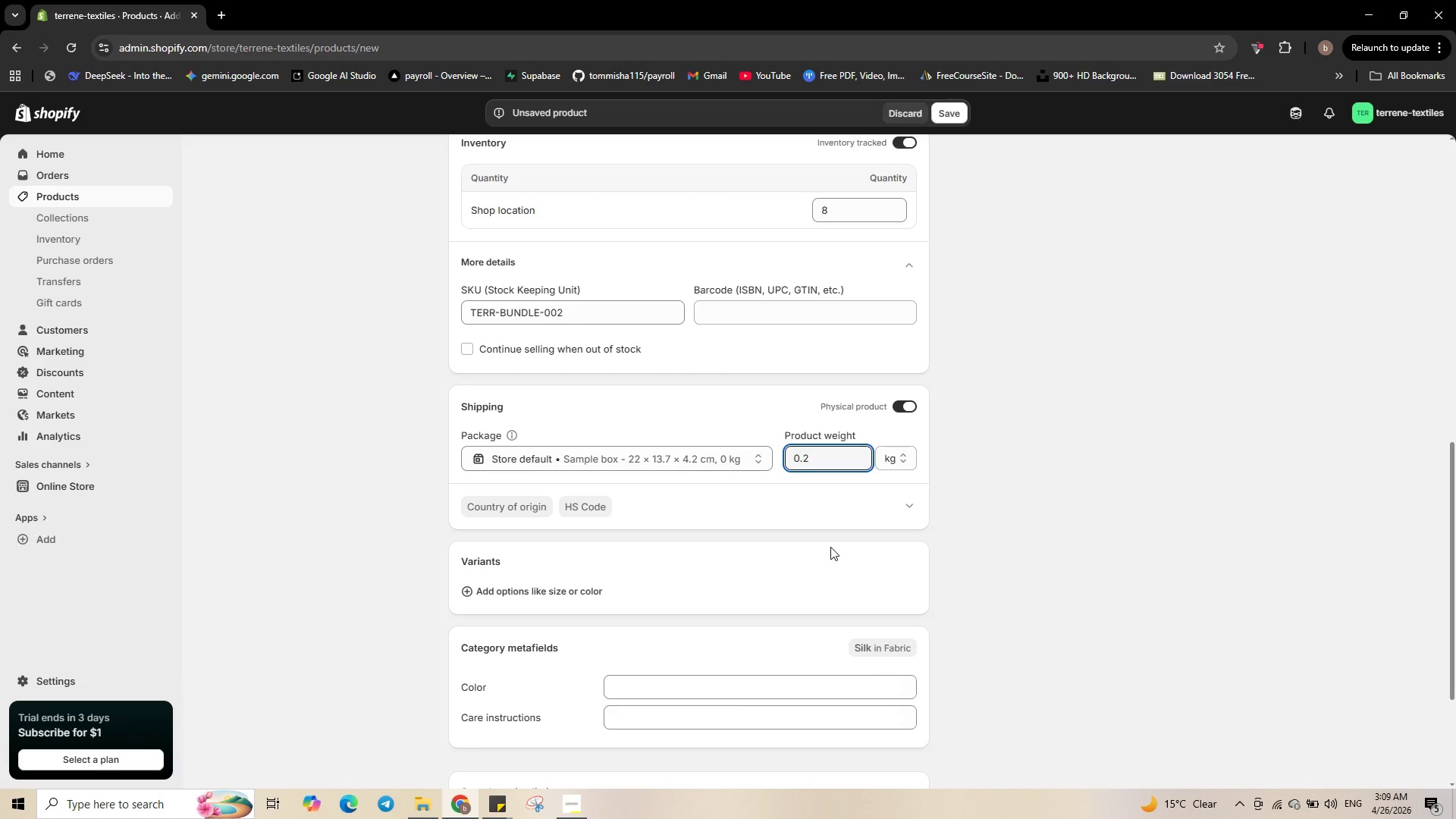 
wait(5.47)
 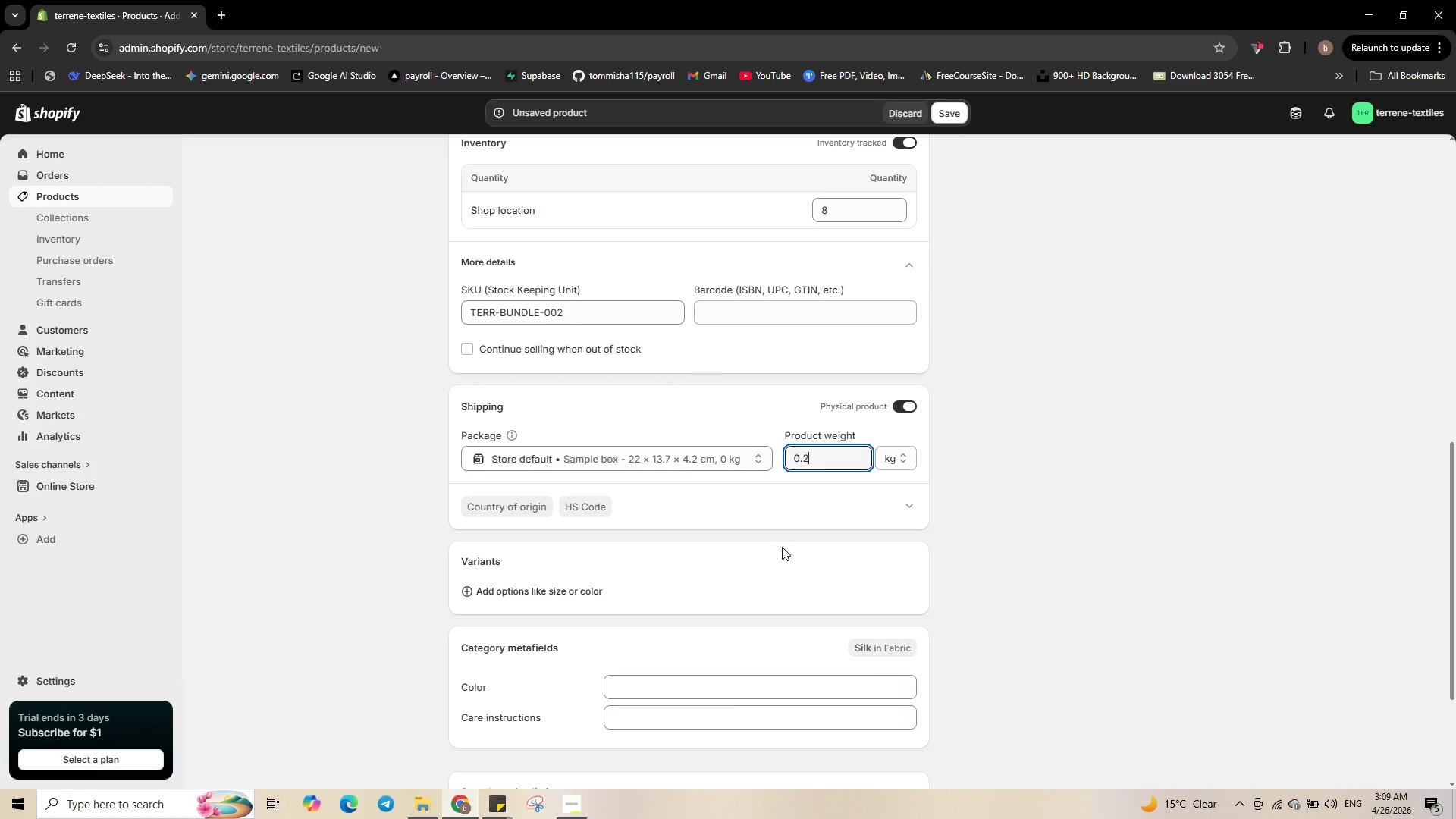 
scroll: coordinate [830, 547], scroll_direction: up, amount: 10.0
 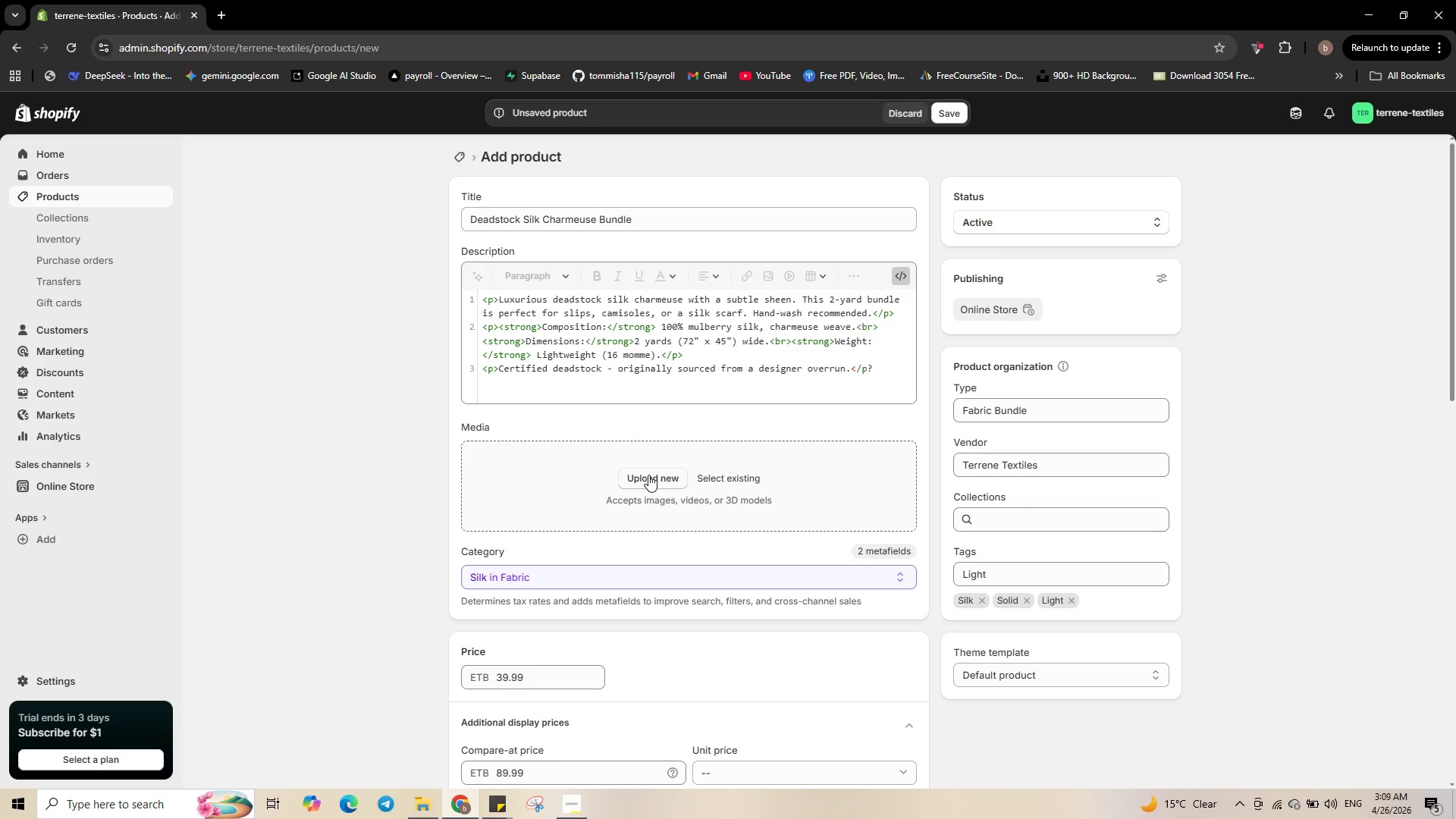 
left_click([657, 478])
 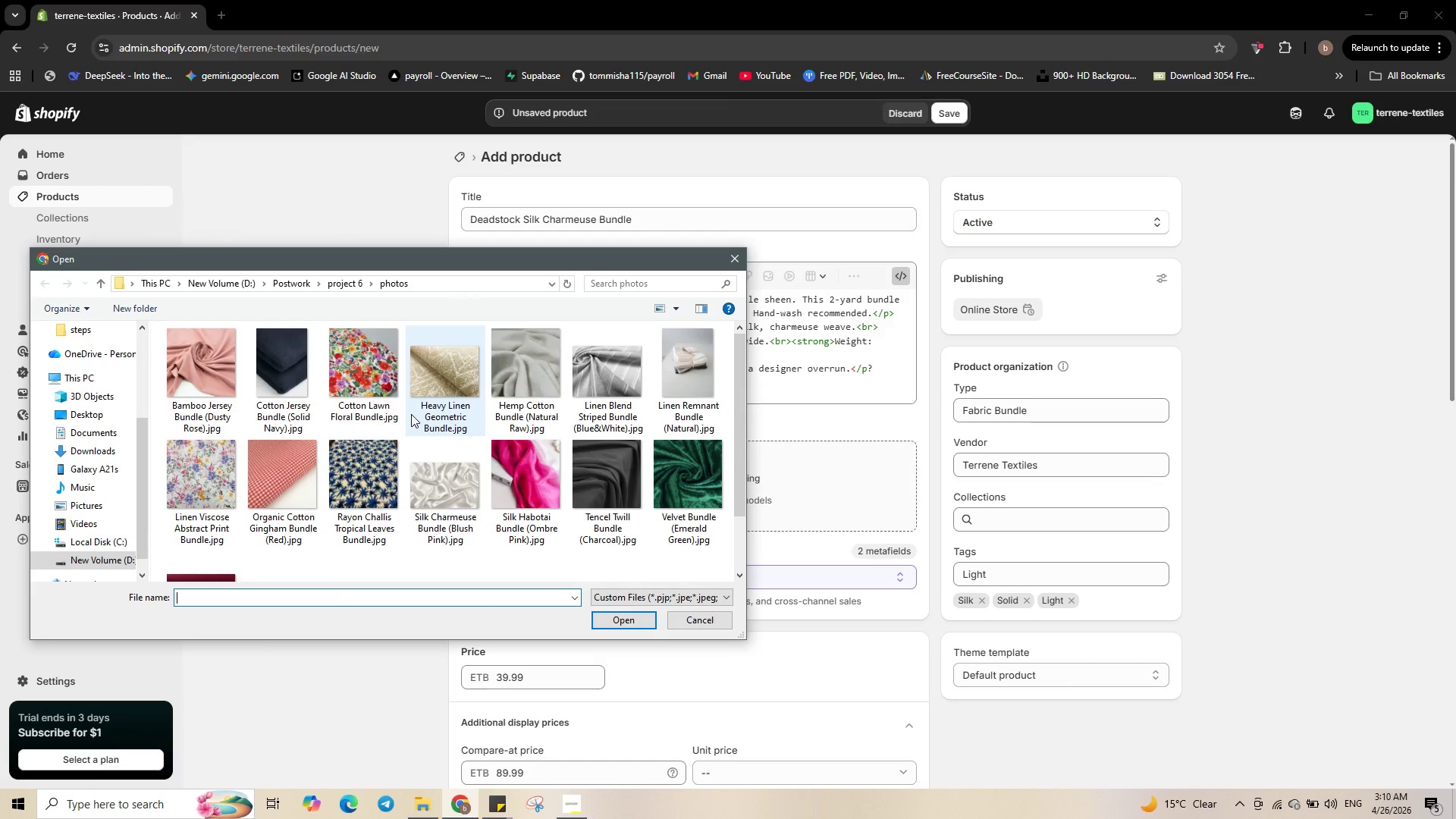 
wait(5.13)
 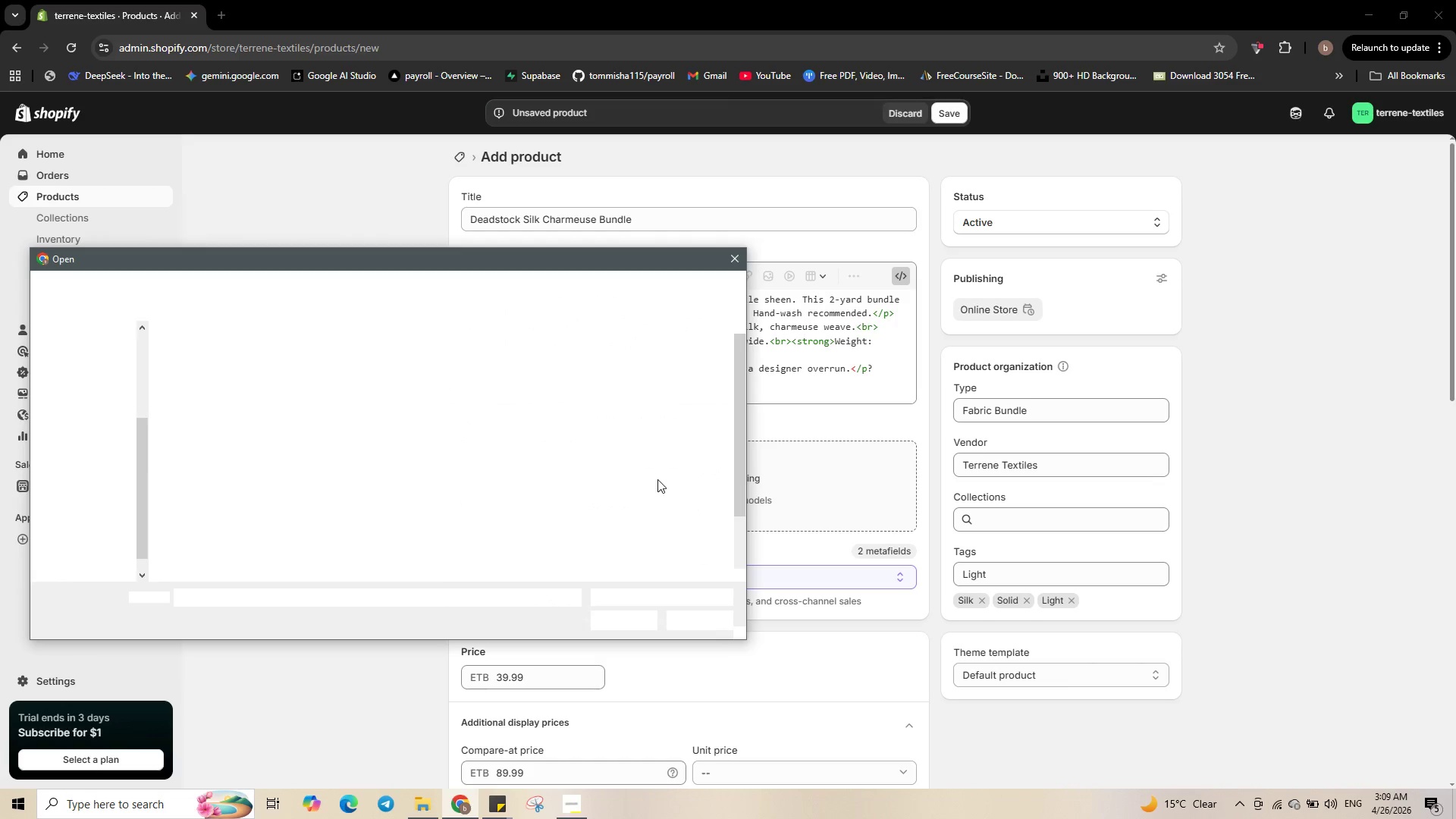 
mouse_move([526, 414])
 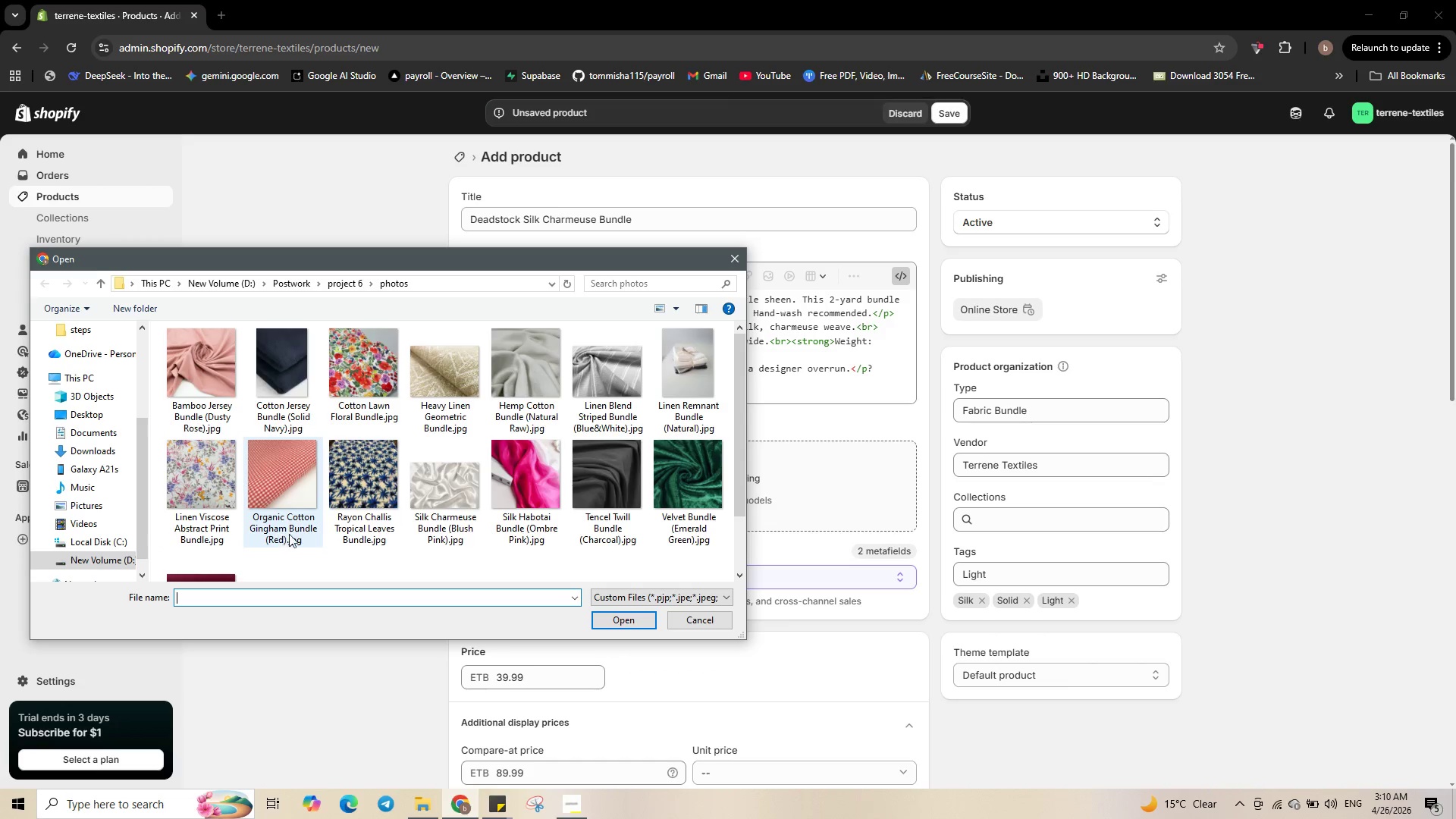 
wait(6.62)
 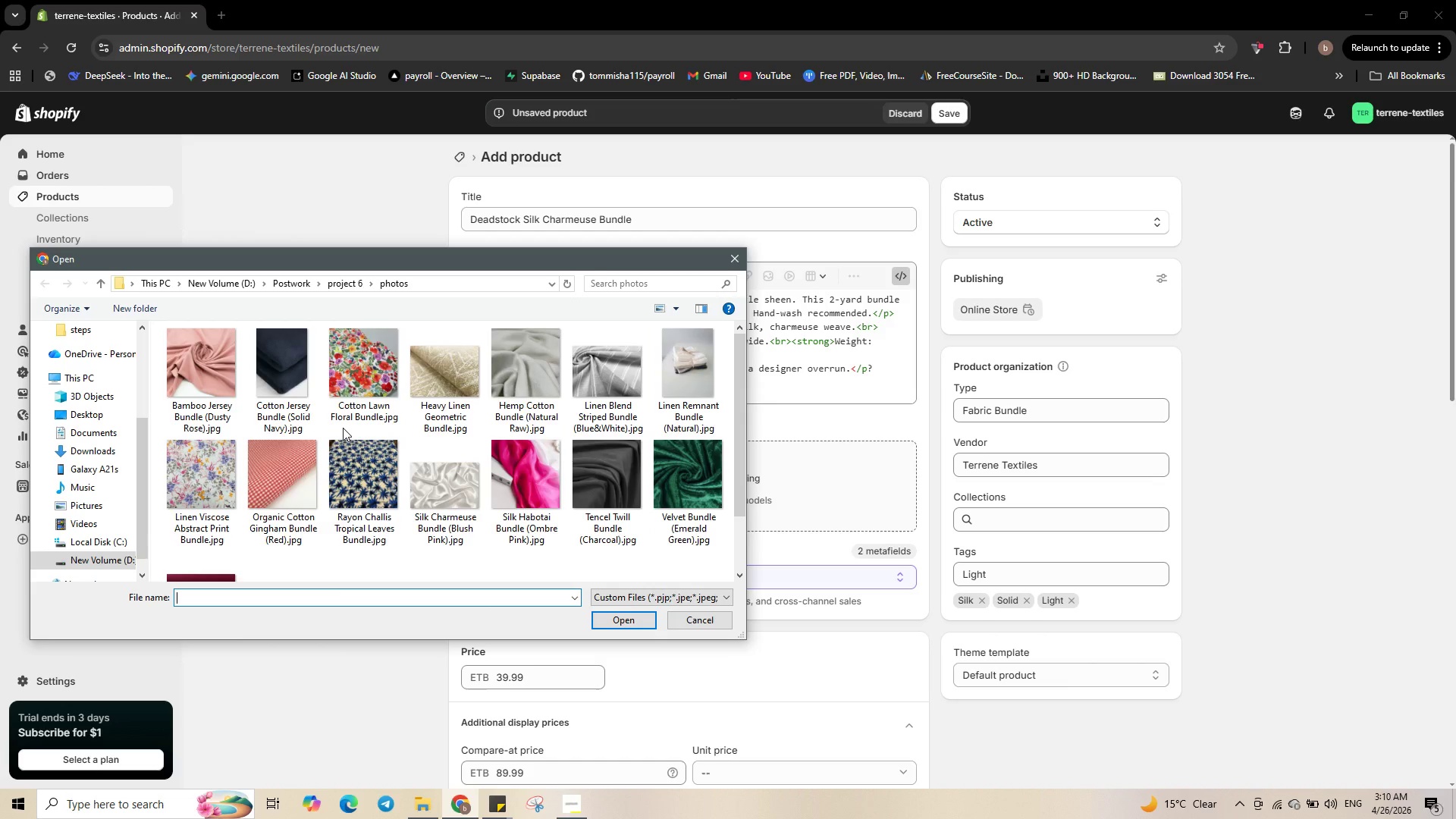 
left_click([445, 522])
 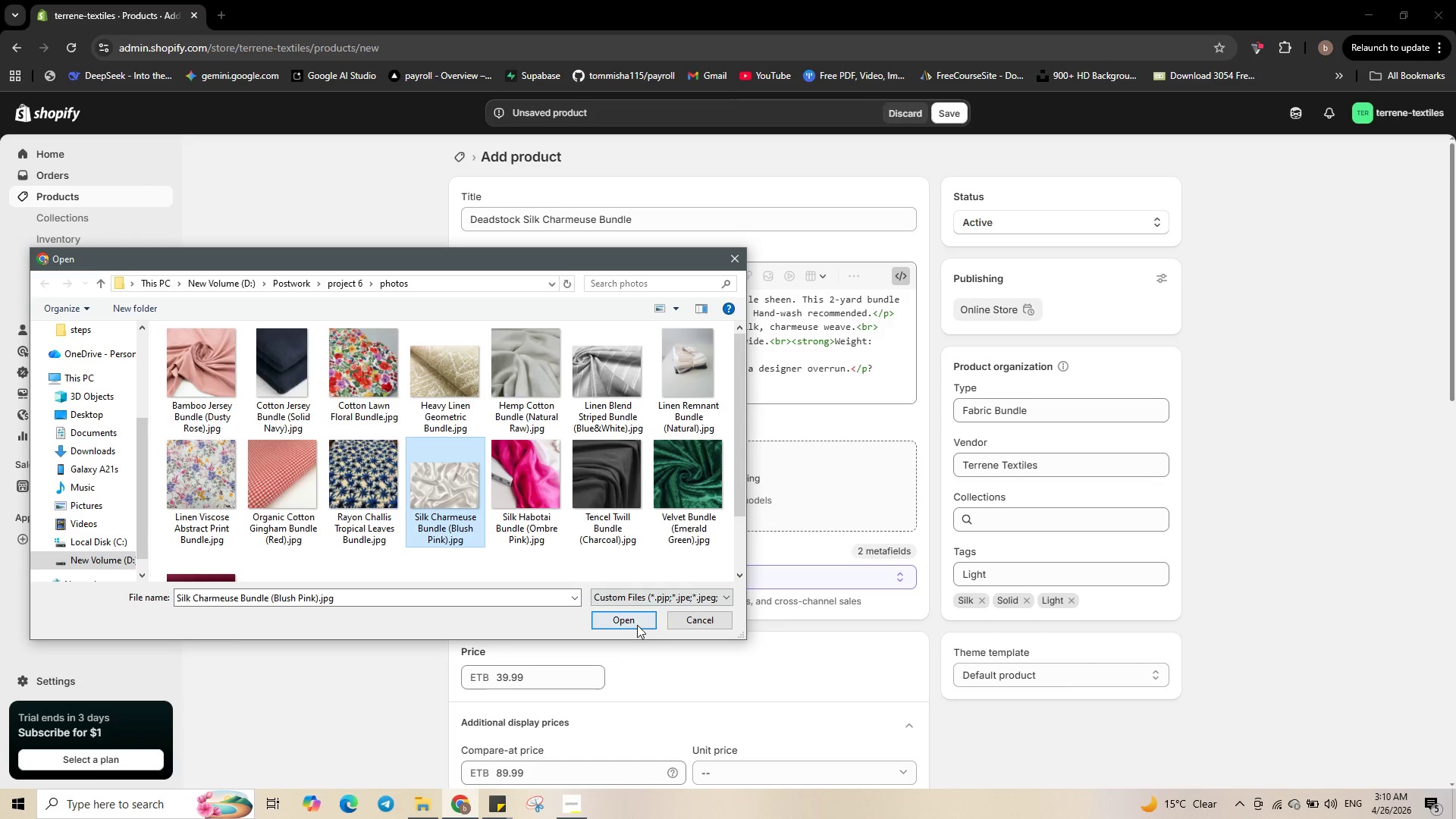 
left_click([628, 614])
 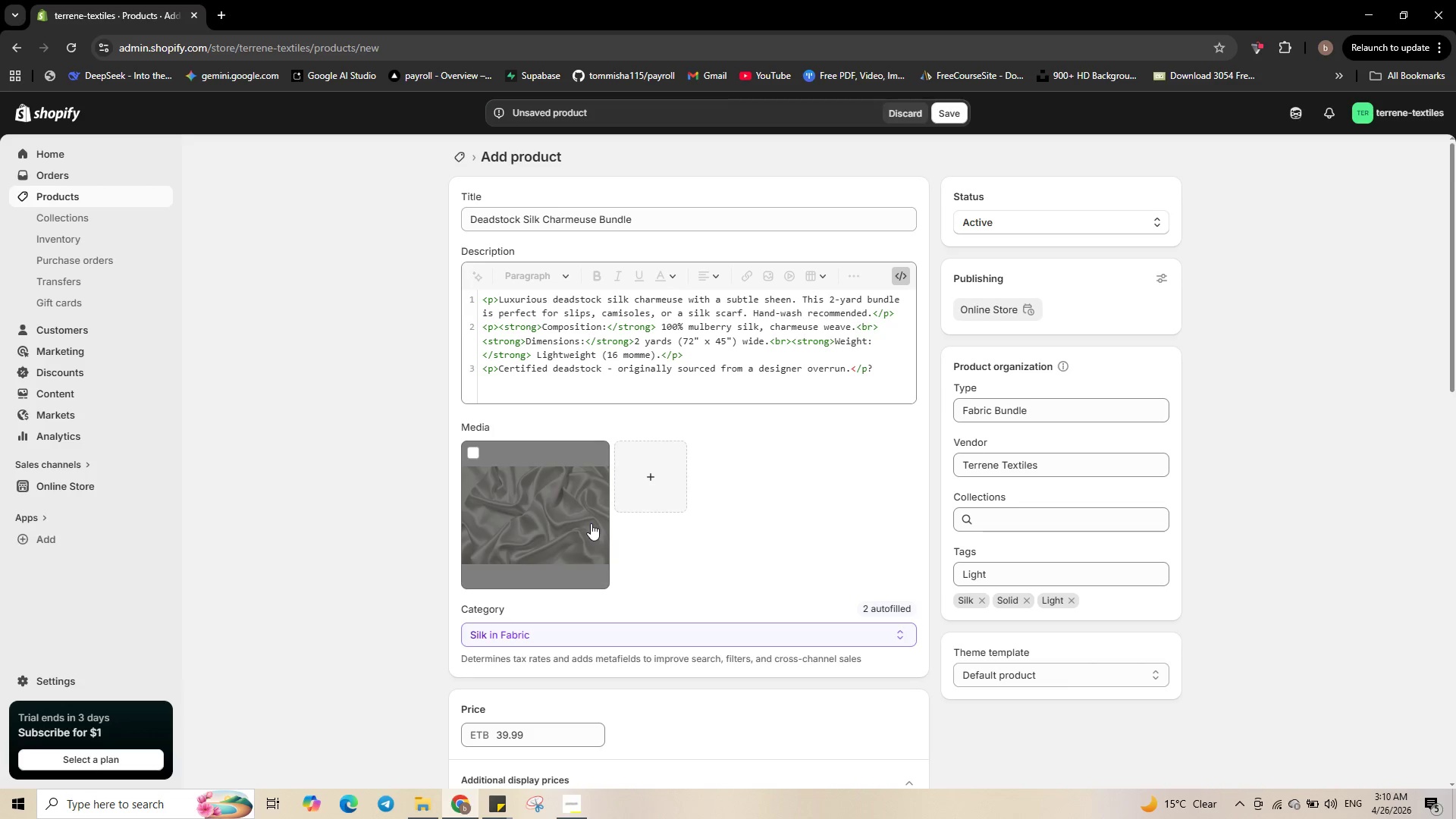 
wait(13.67)
 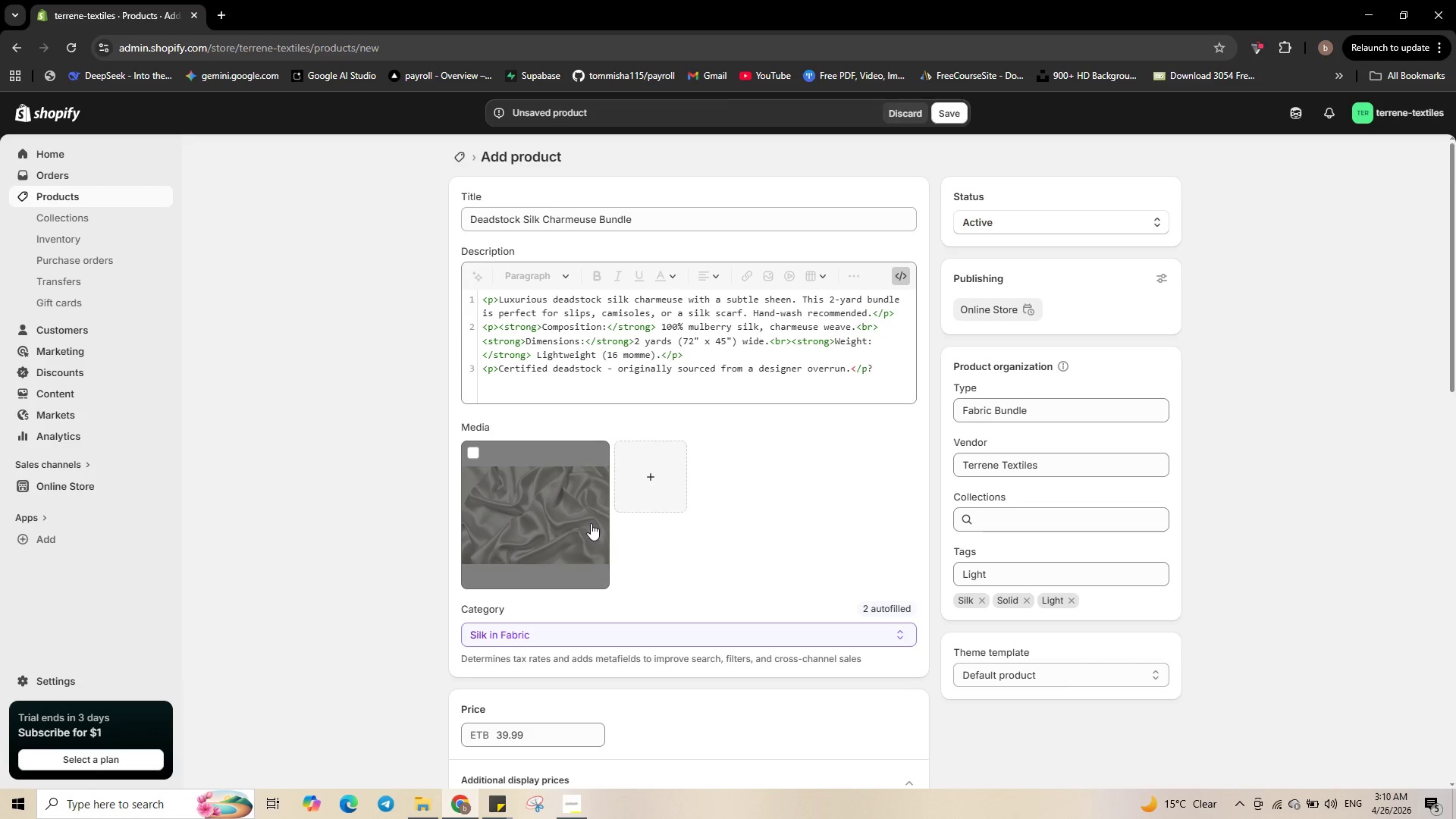 
left_click([557, 522])
 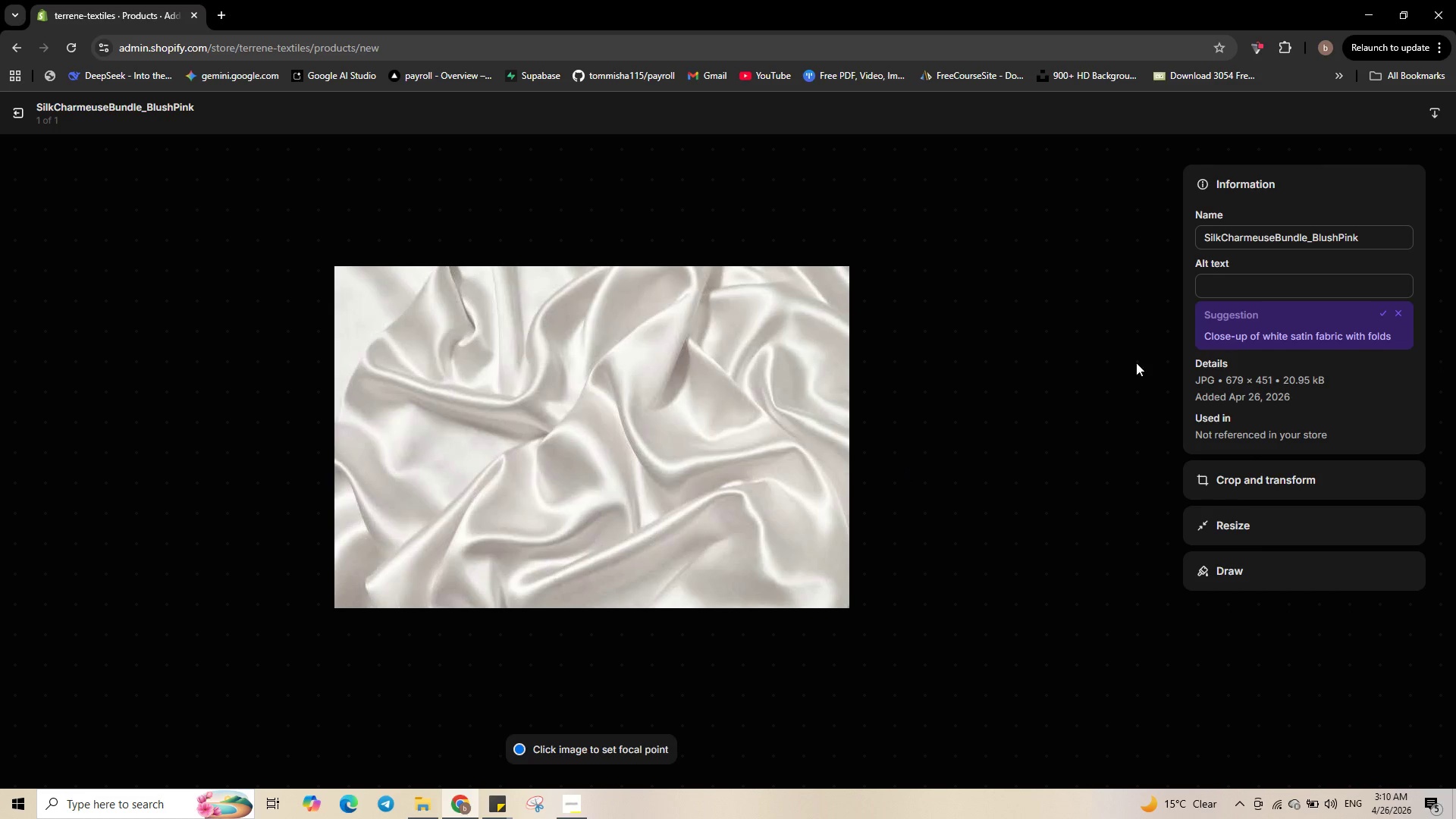 
left_click([1247, 281])
 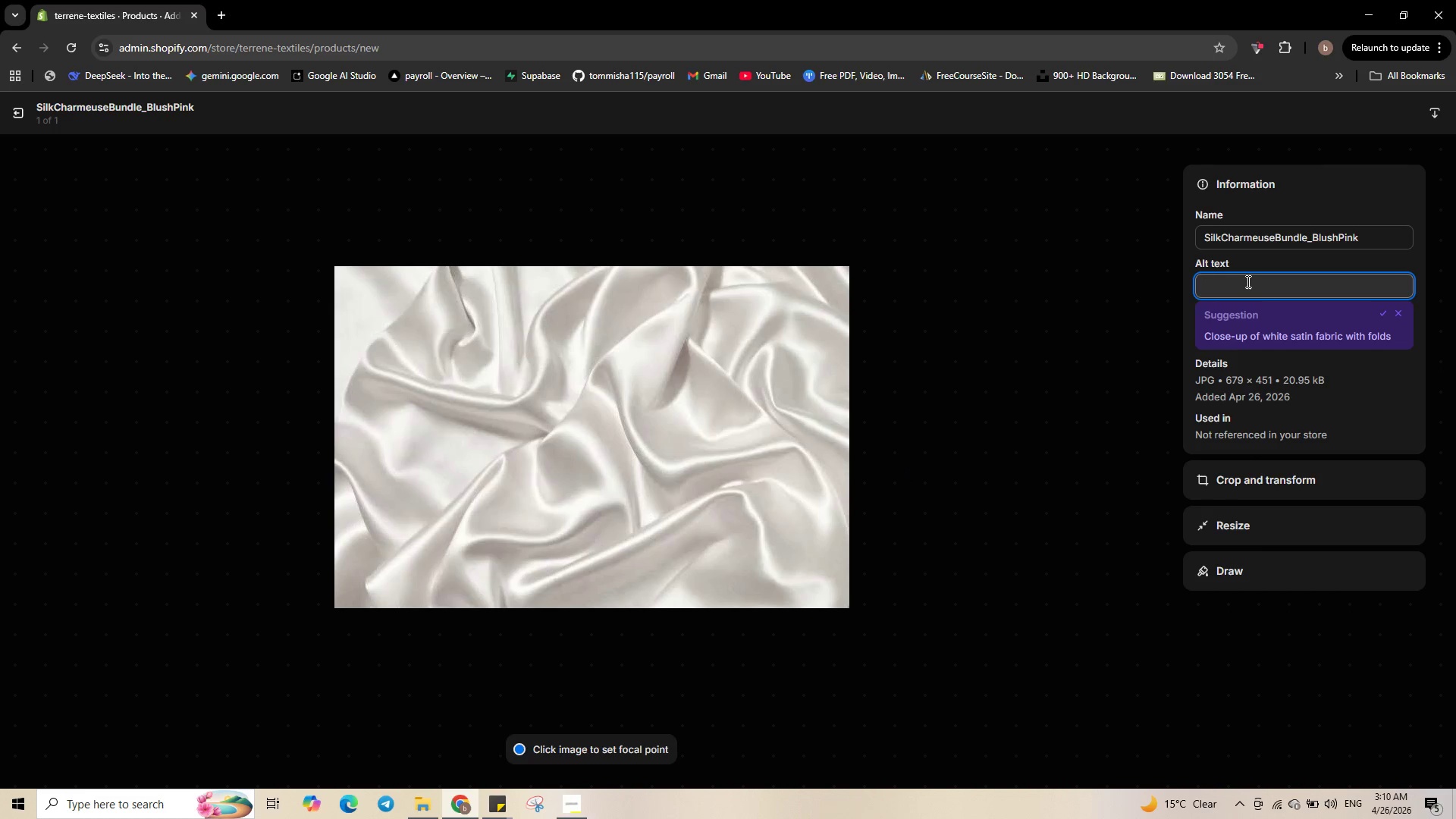 
type(Dead )
key(Backspace)
type(stock )
 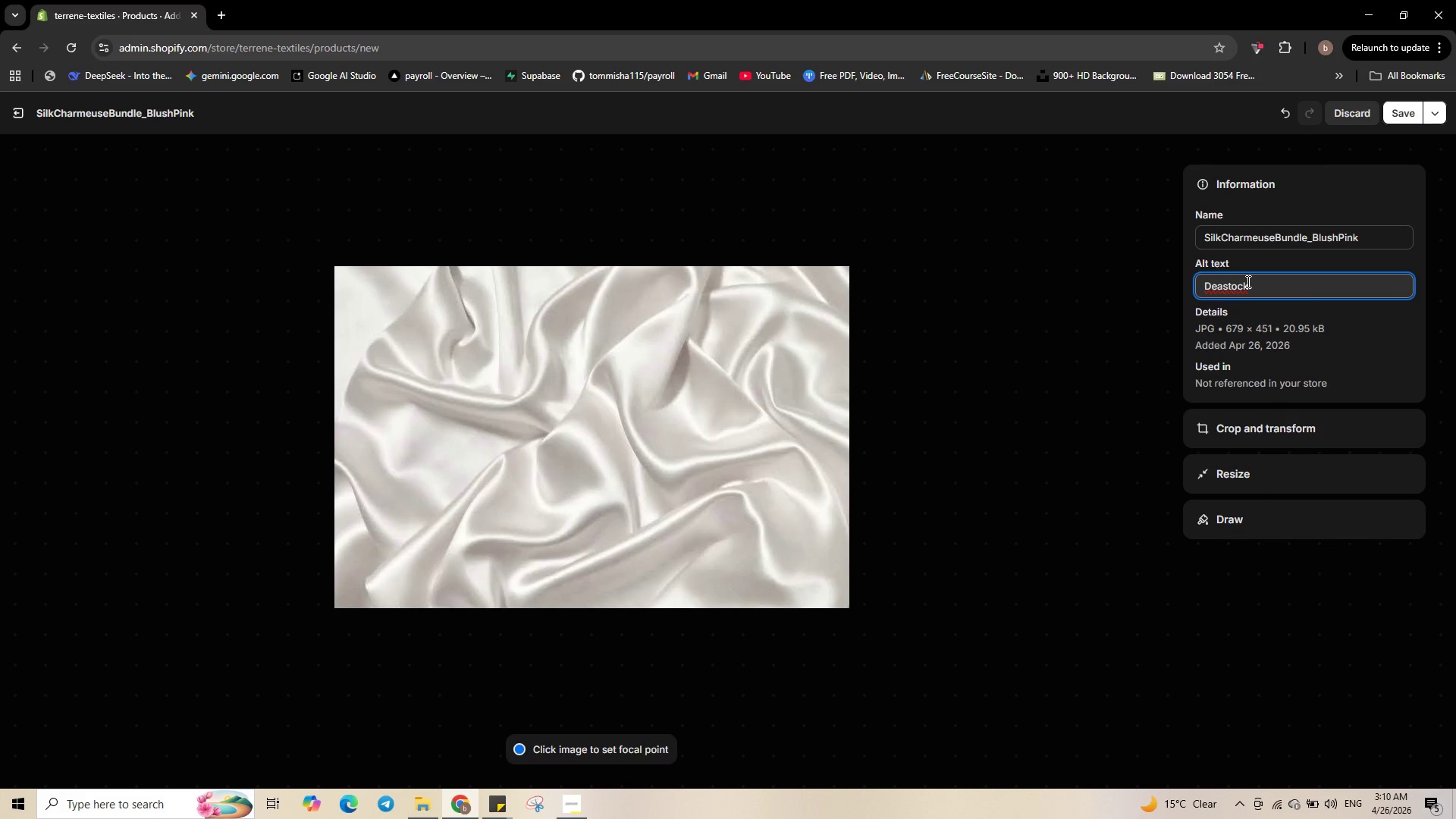 
left_click([1228, 284])
 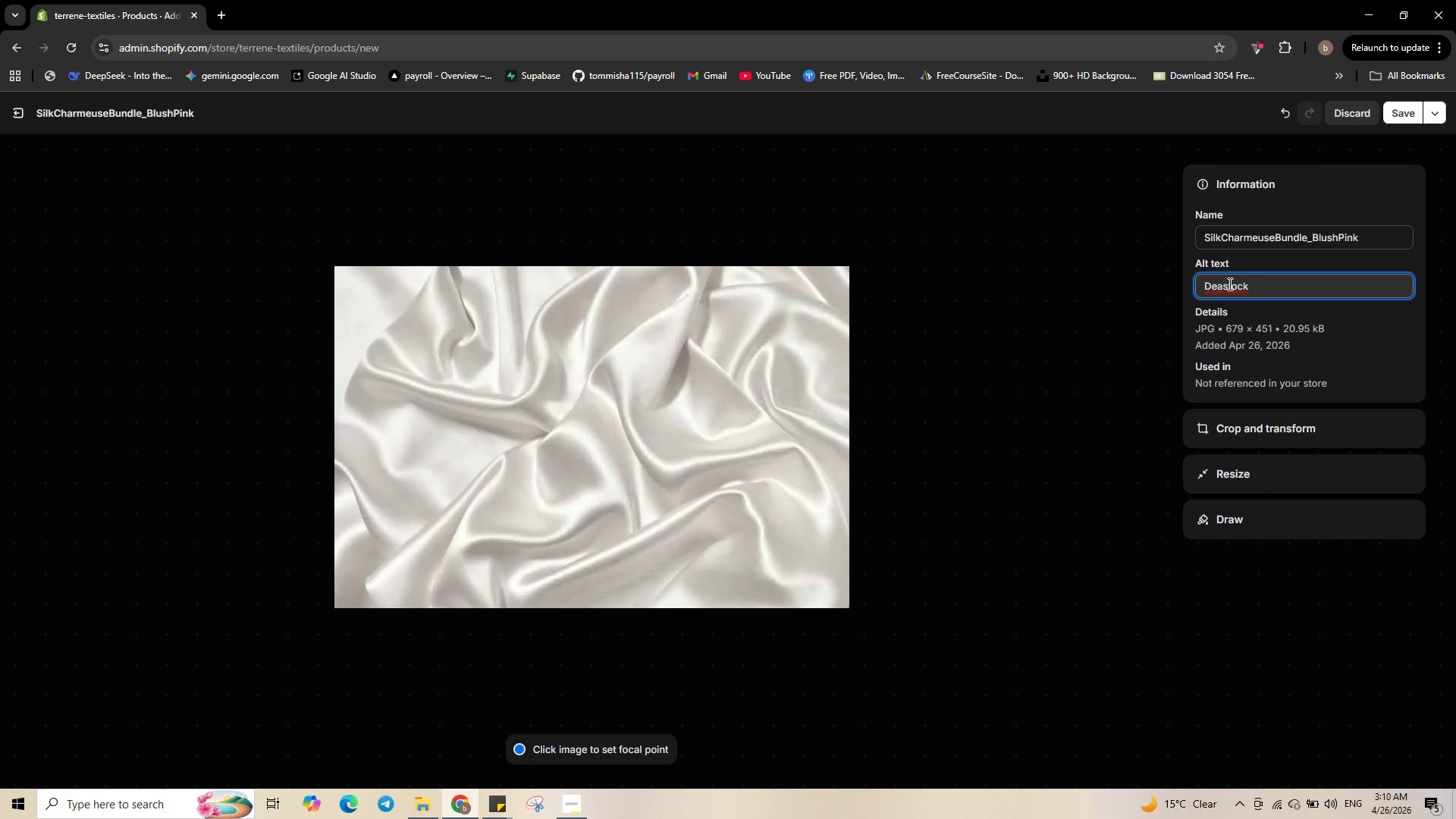 
key(Backspace)
 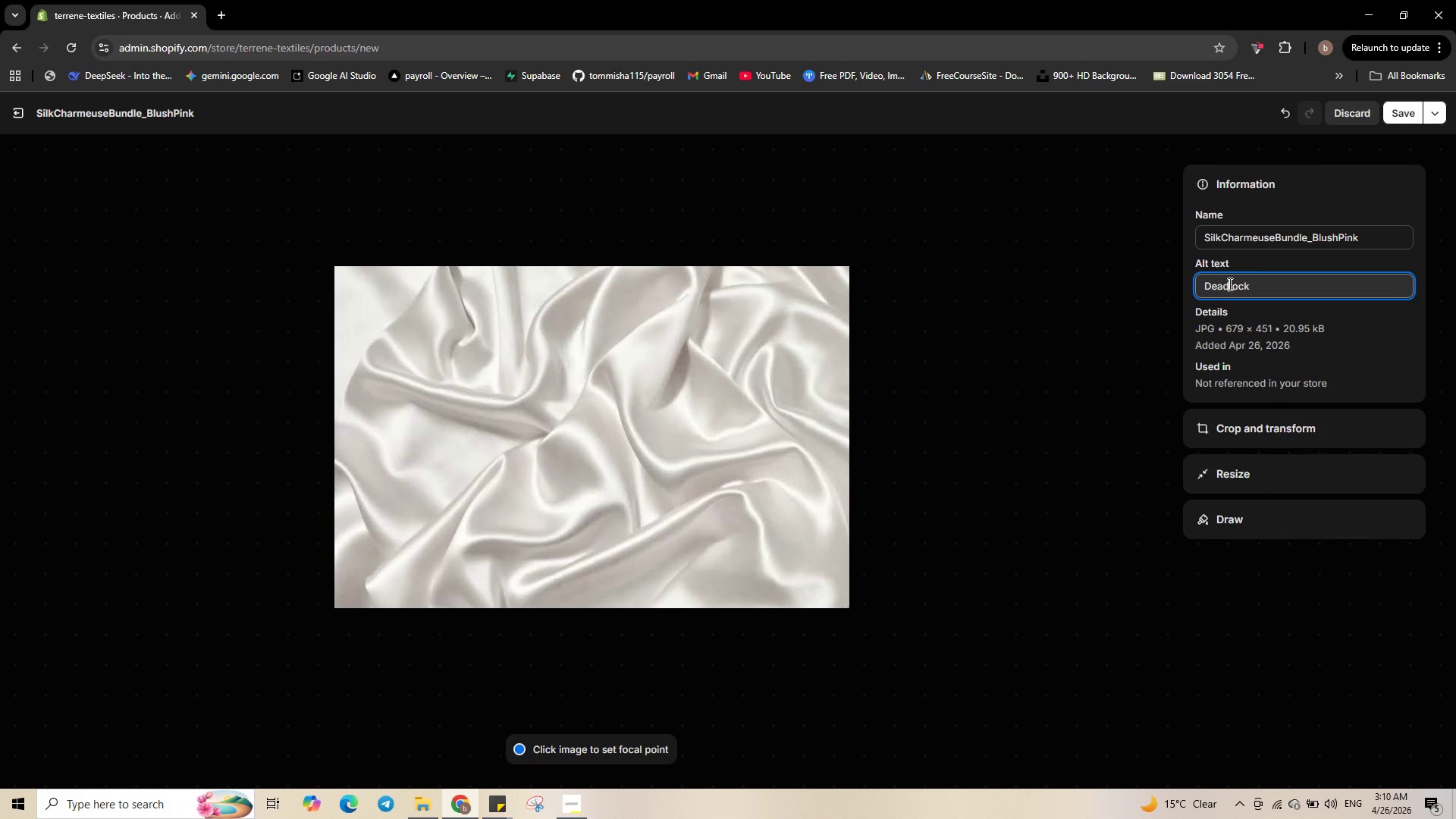 
key(D)
 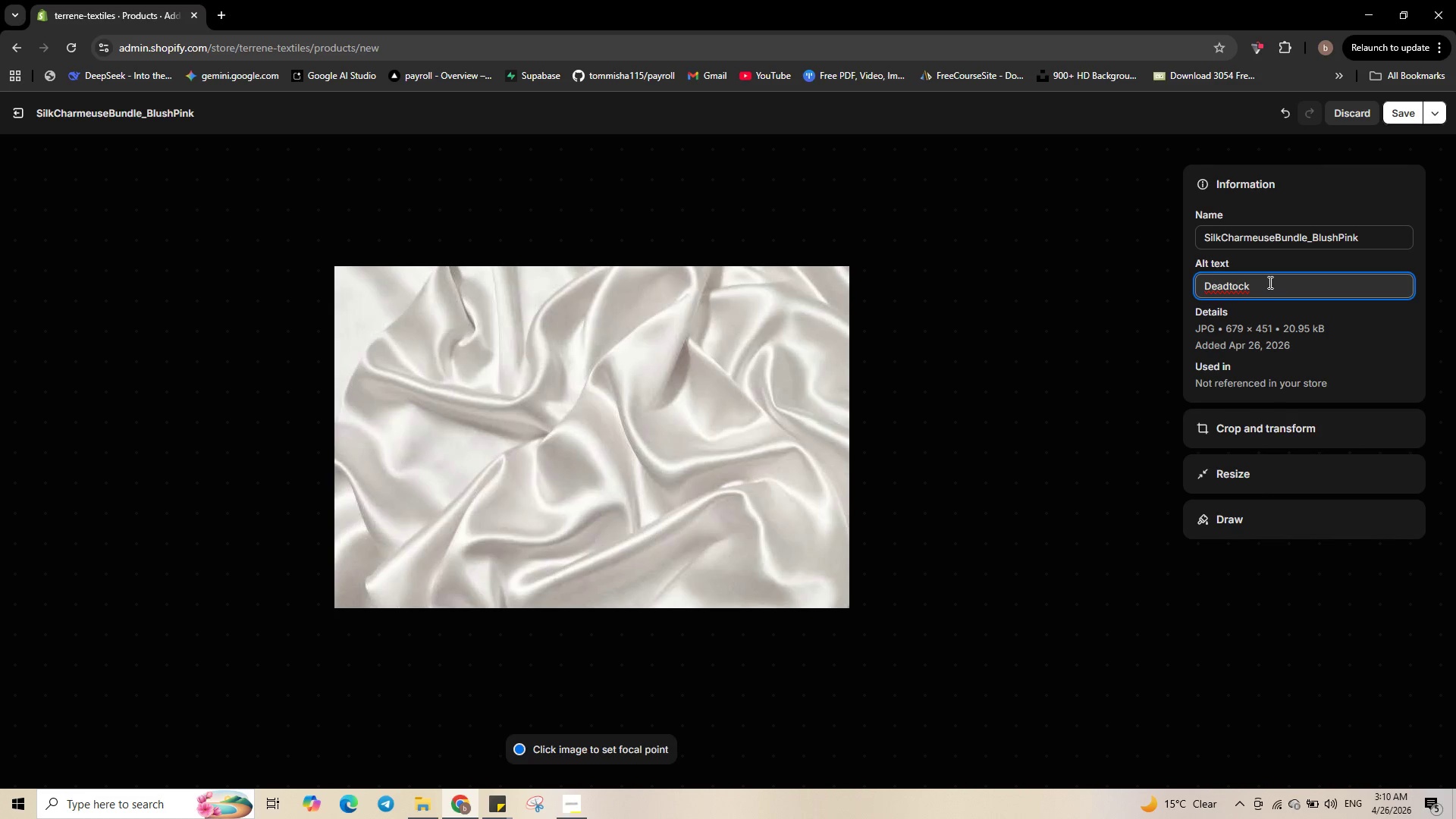 
wait(7.66)
 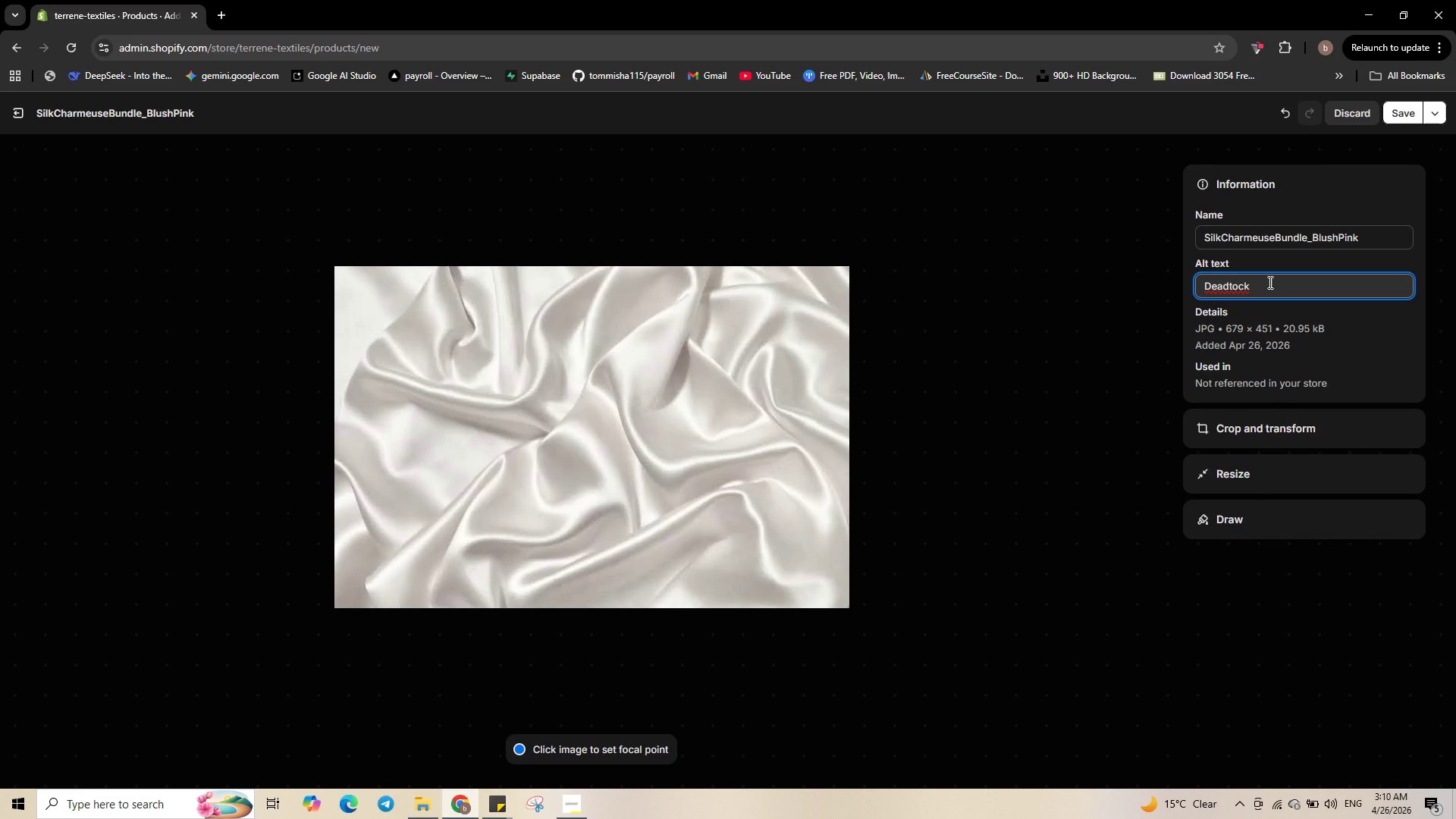 
key(S)
 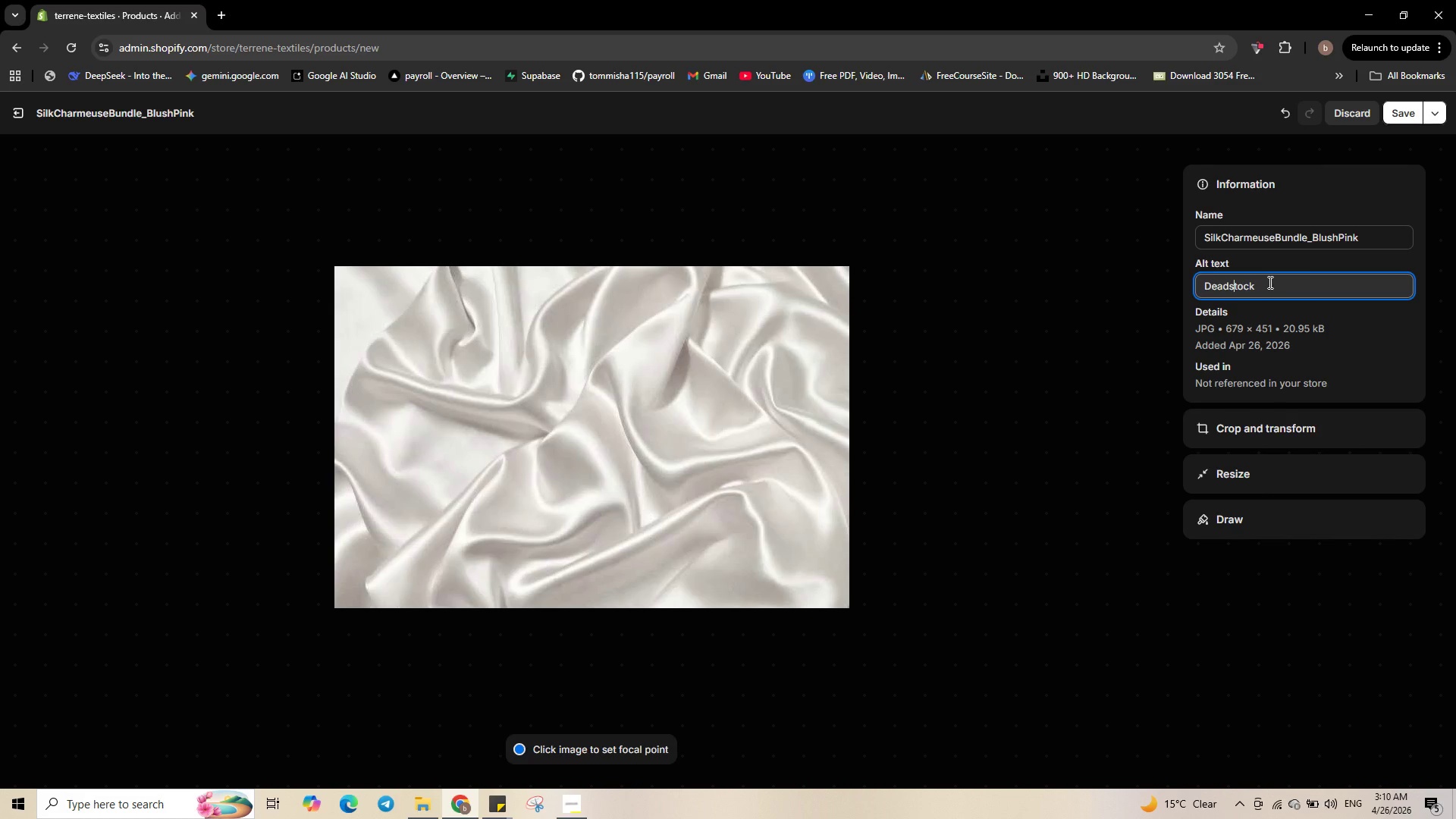 
left_click([1269, 282])
 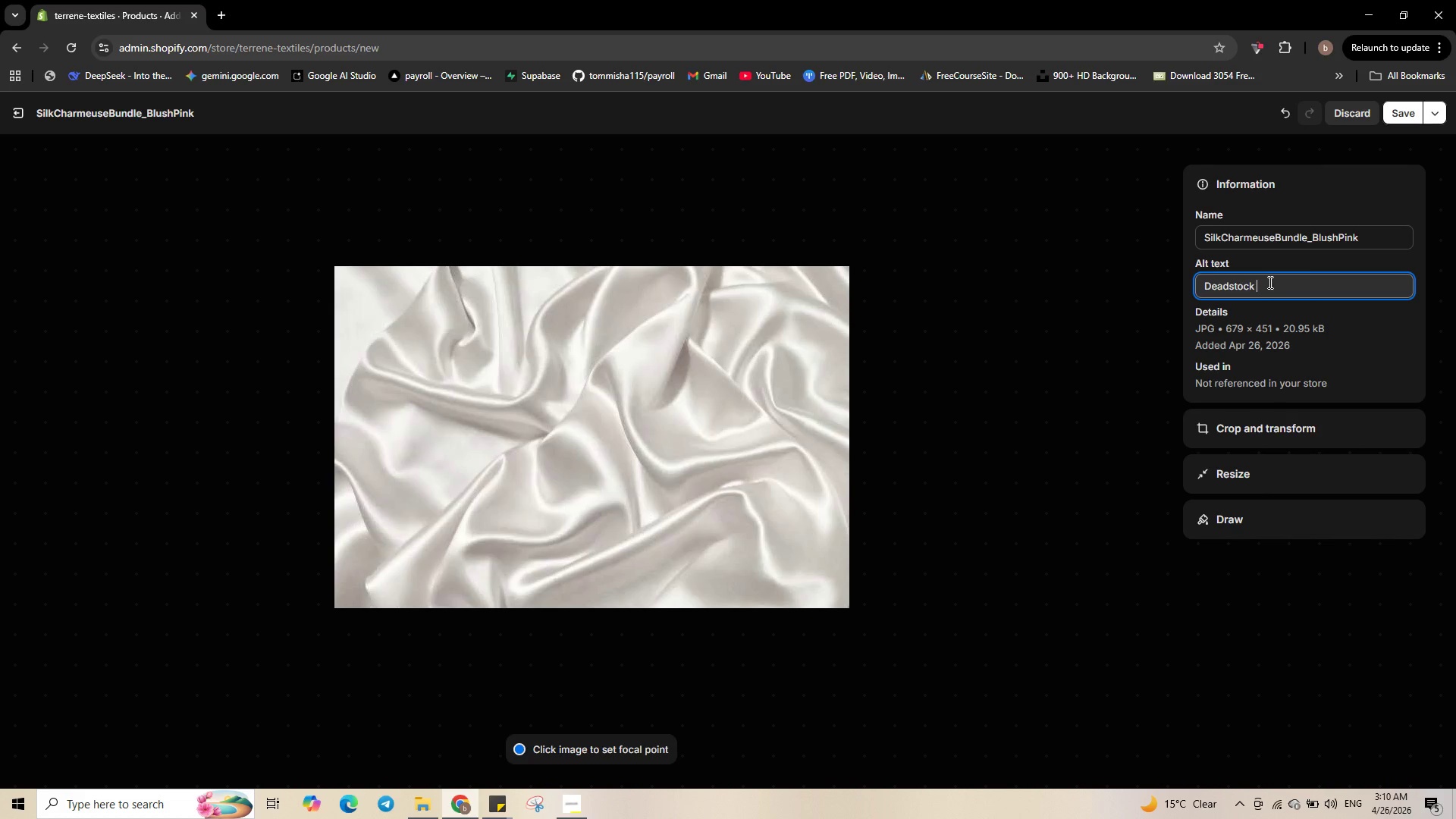 
key(Backspace)
type( silk char)
 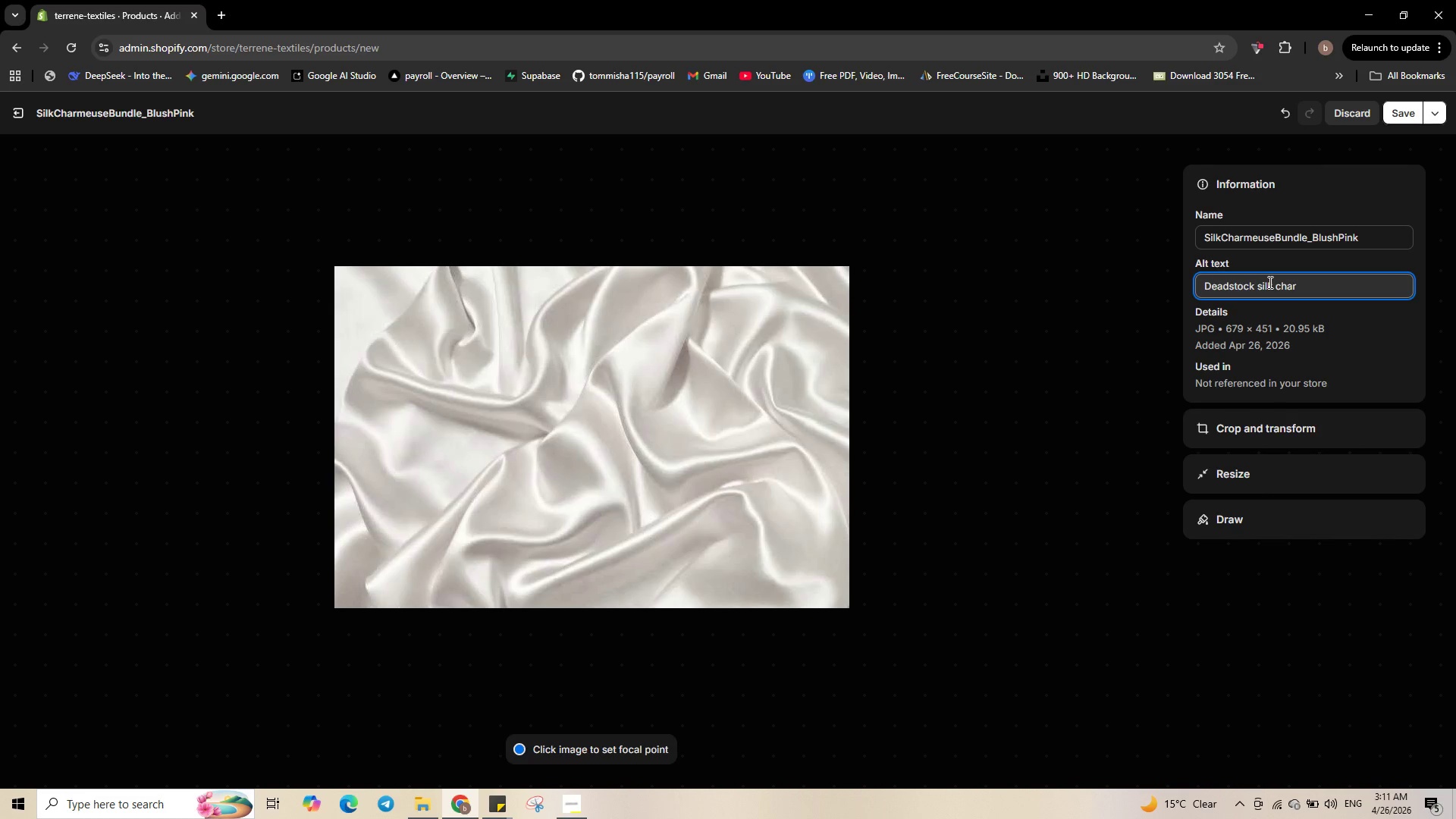 
type(me)
 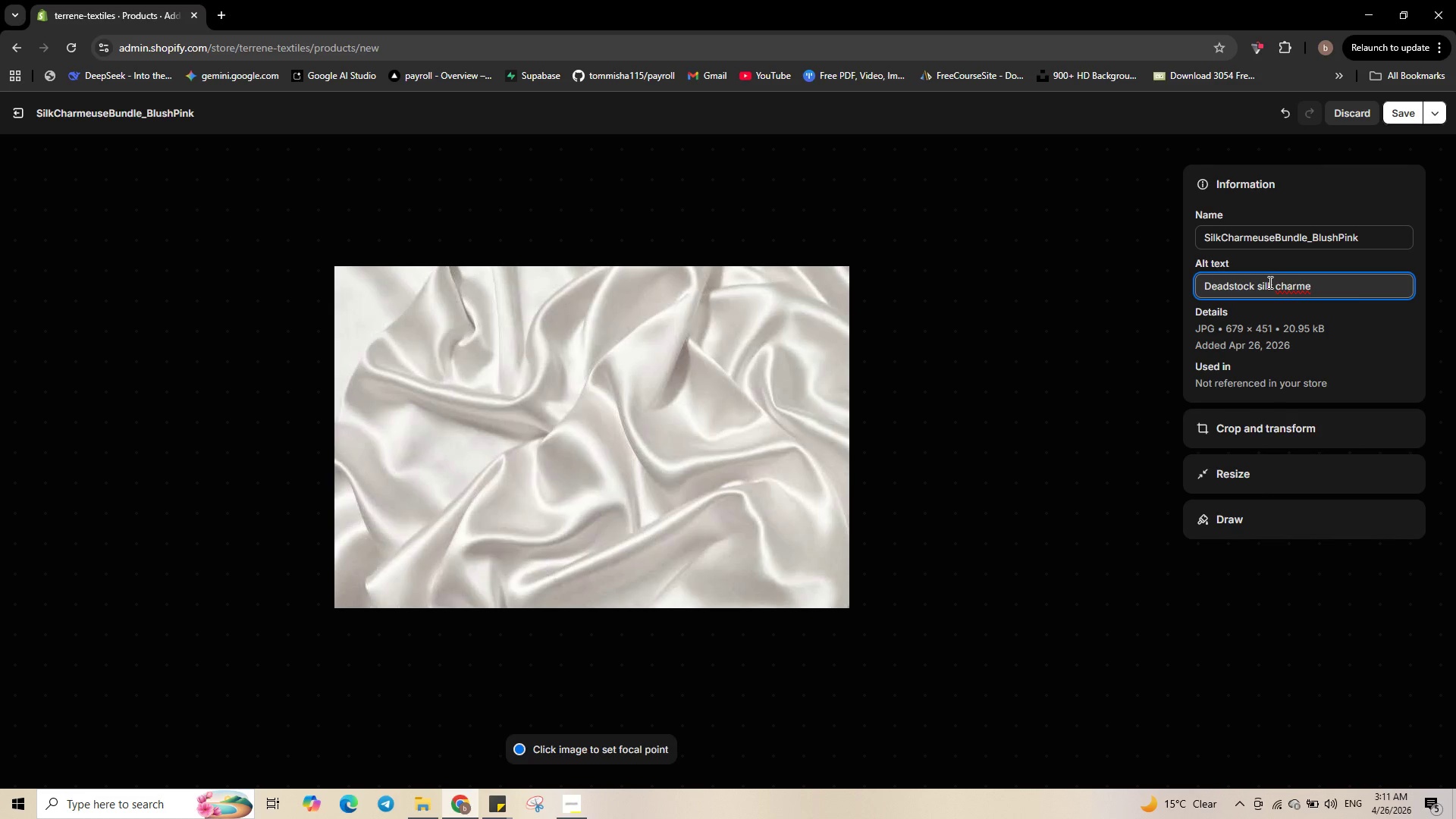 
type(use remnant )
 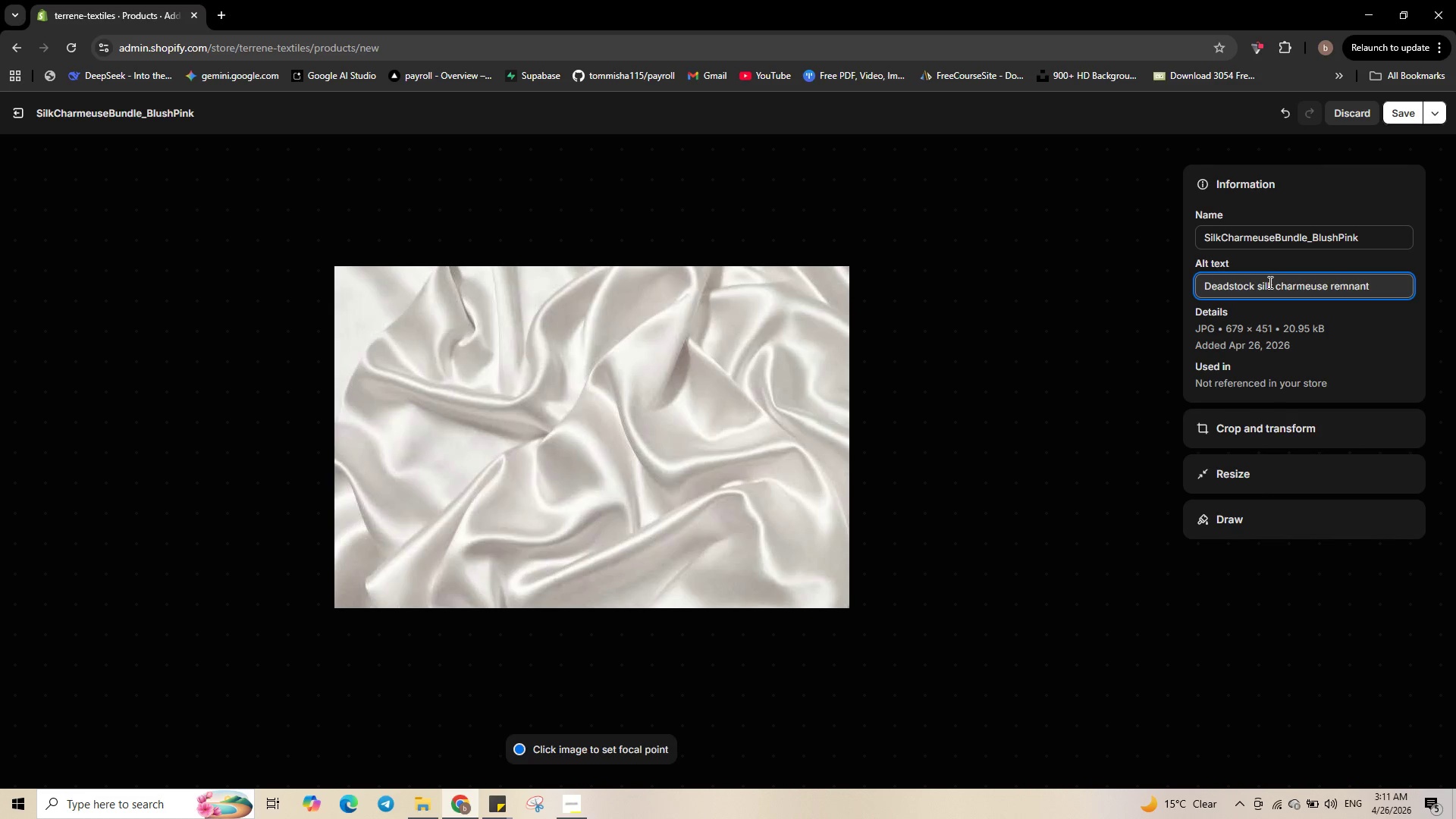 
type(bundle  )
 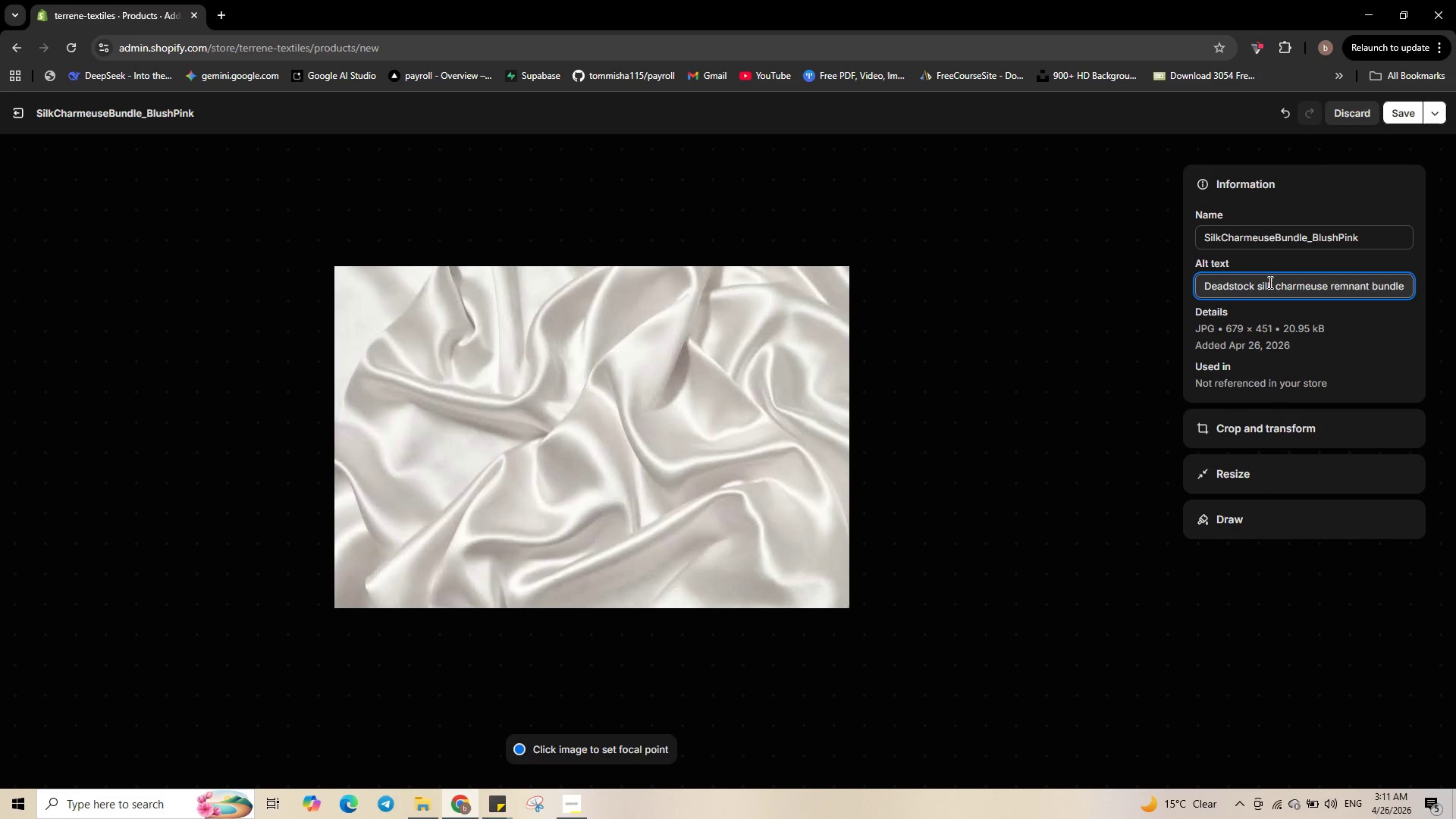 
type(in blush pink )
 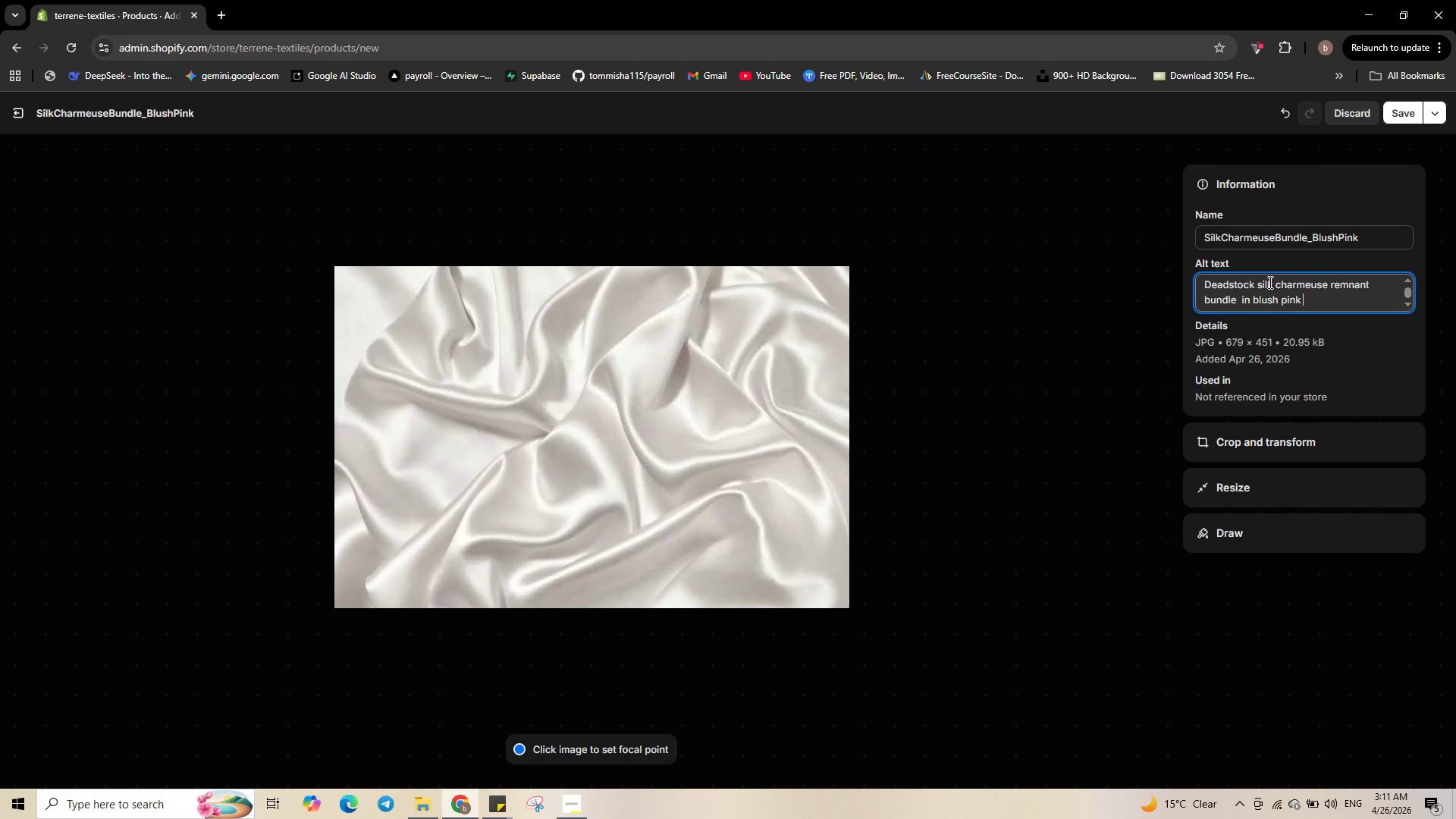 
wait(6.67)
 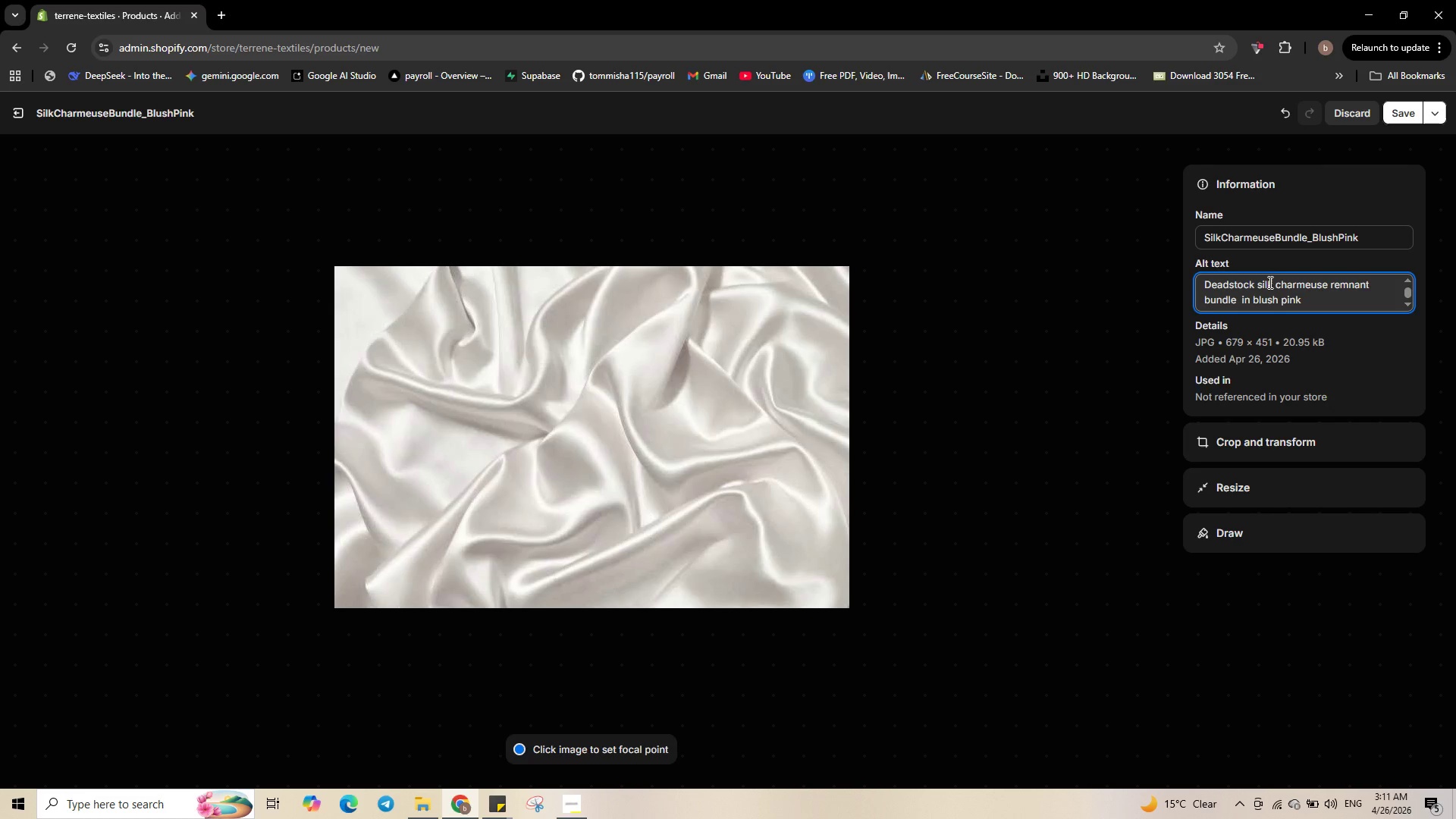 
type(- 2 yard )
key(Backspace)
type(s of )
 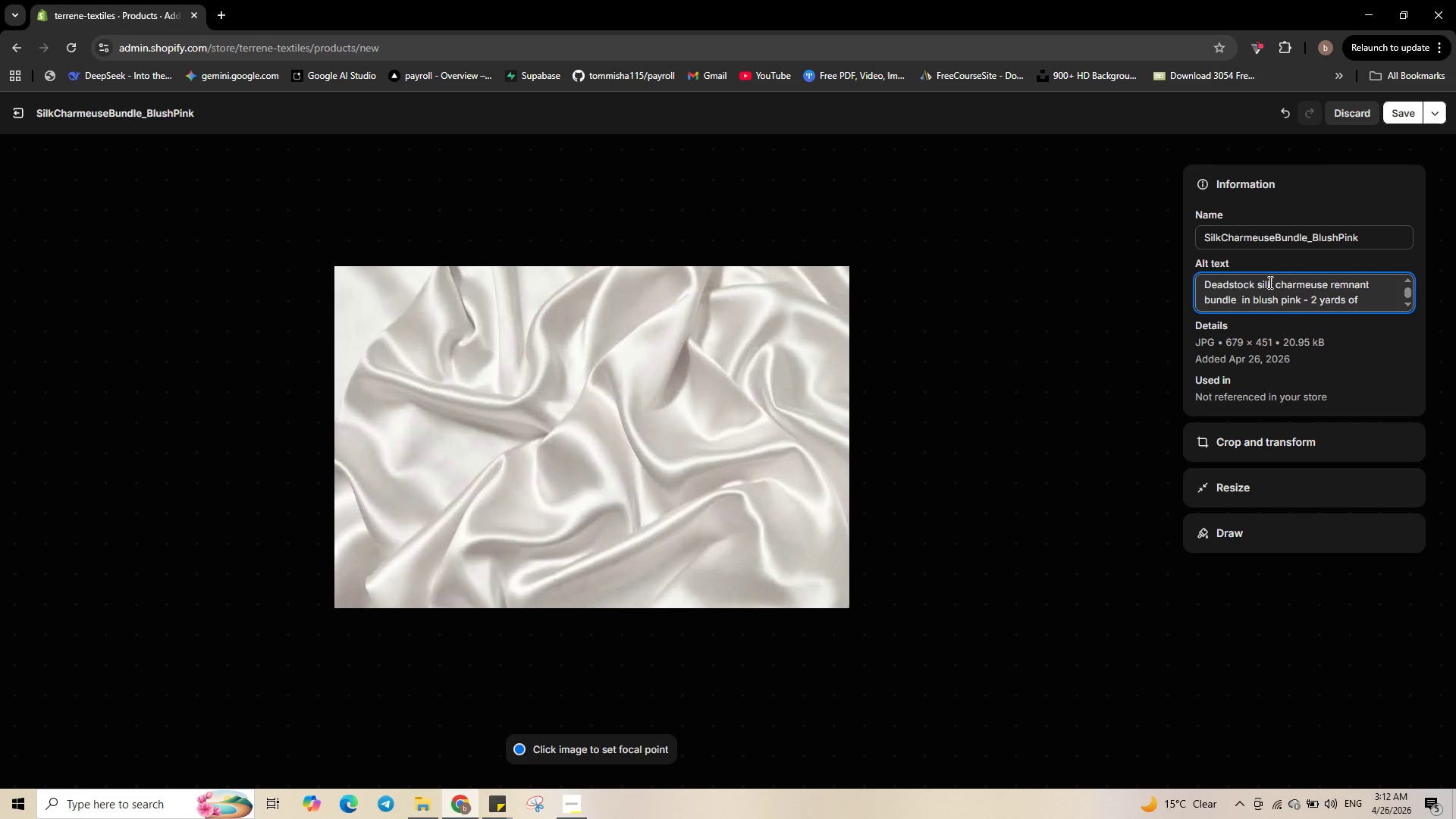 
type(sustainable luxury fabric )
 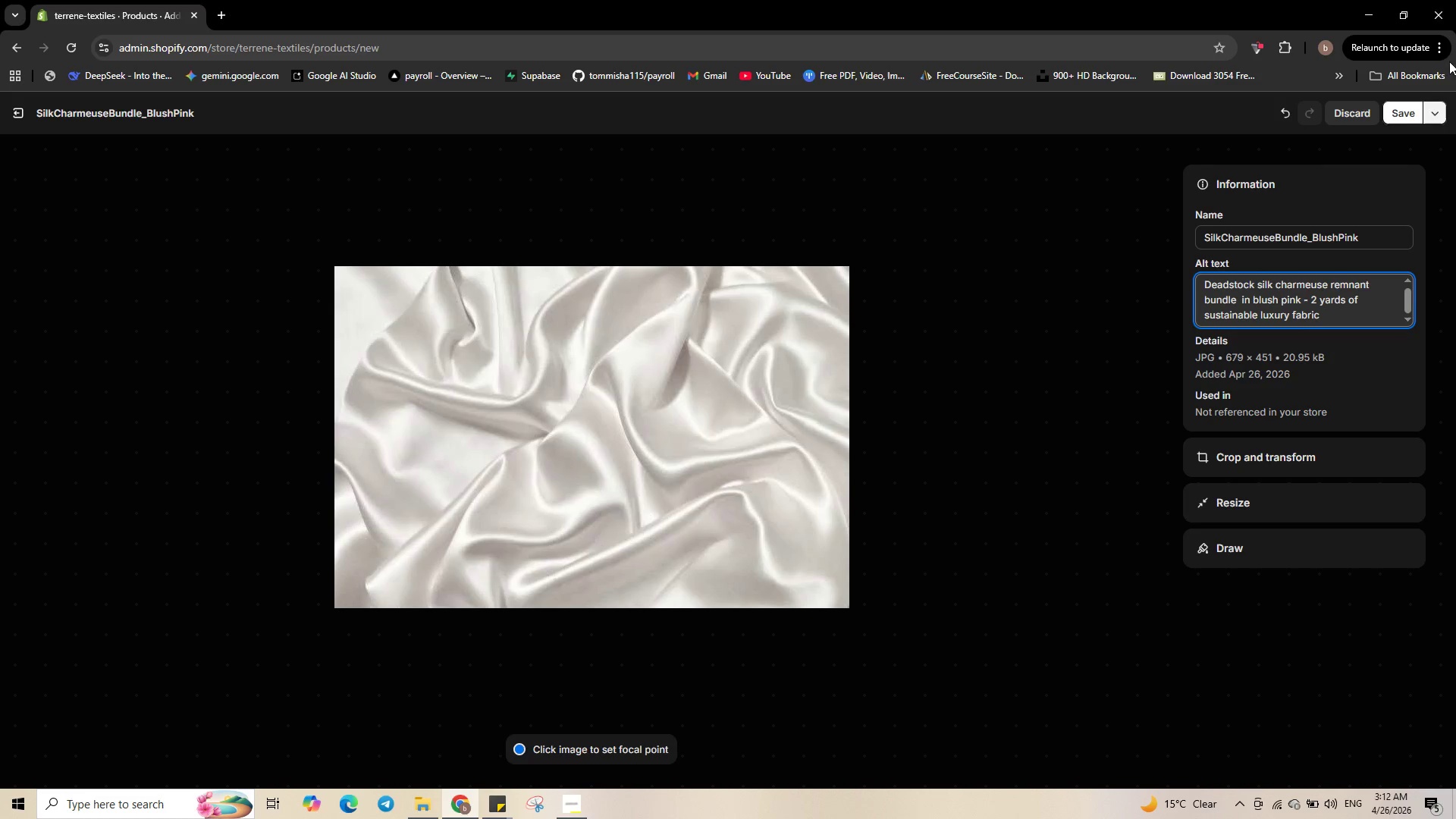 
left_click([1412, 110])
 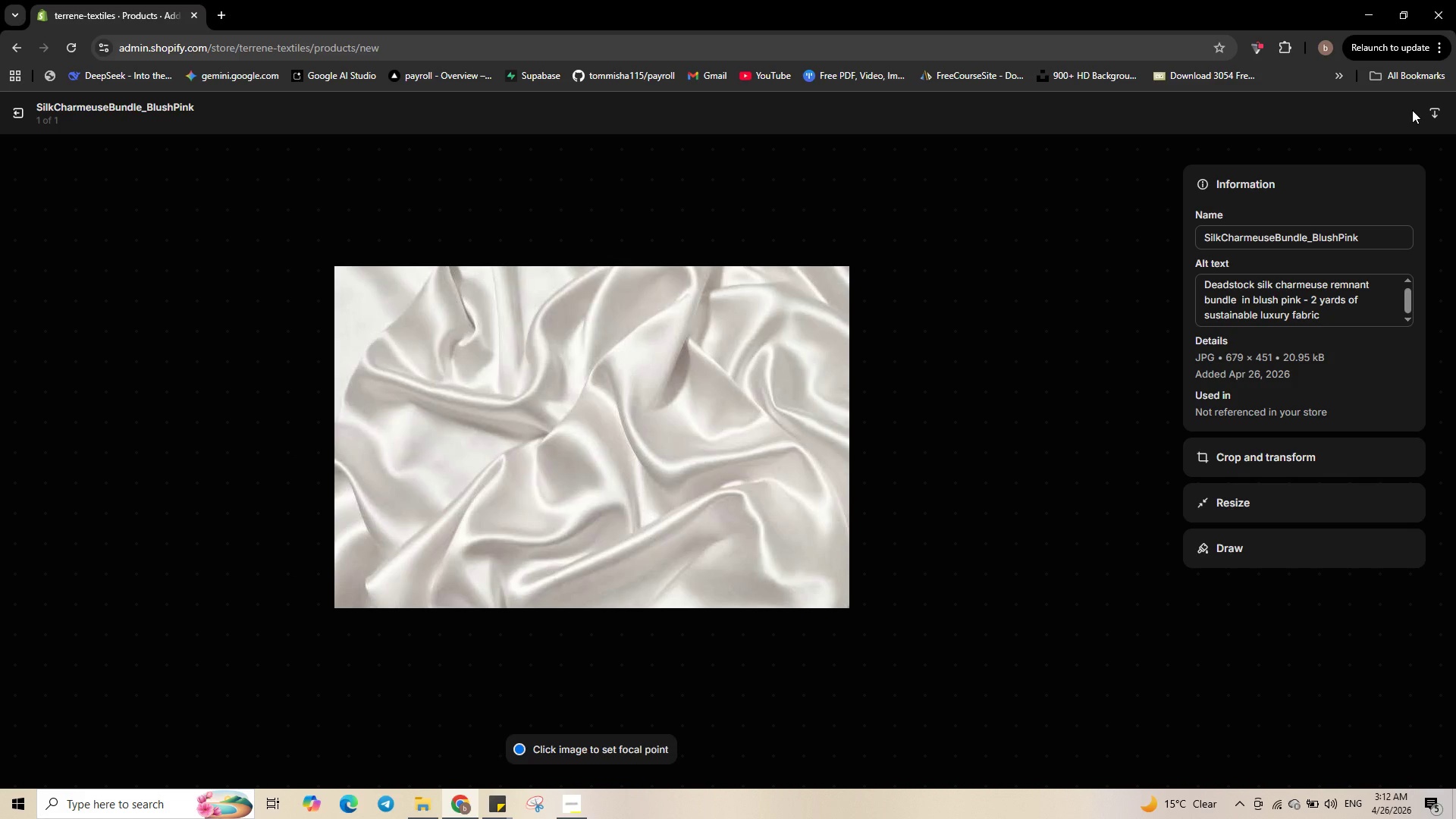 
wait(10.69)
 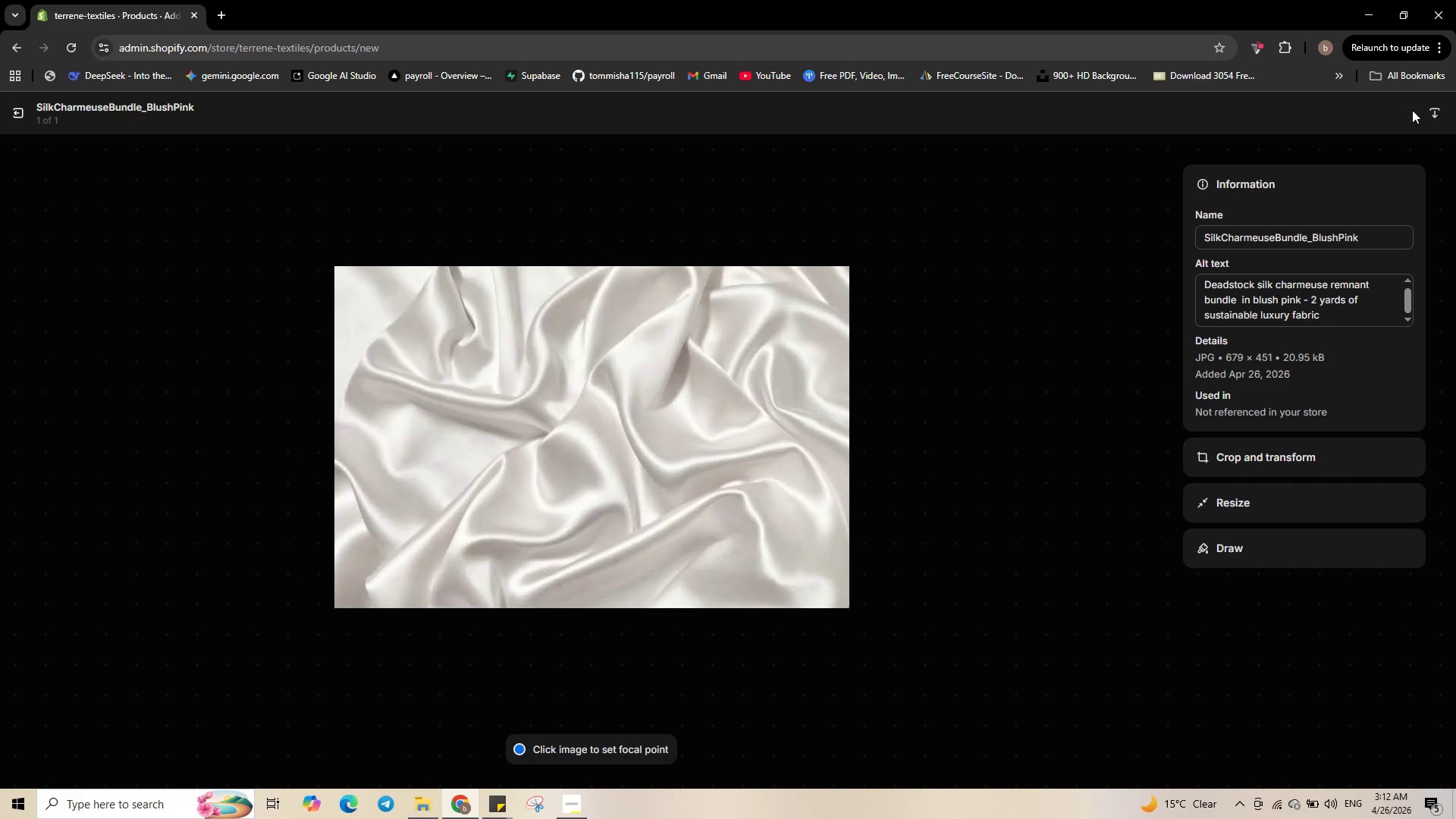 
left_click([9, 123])
 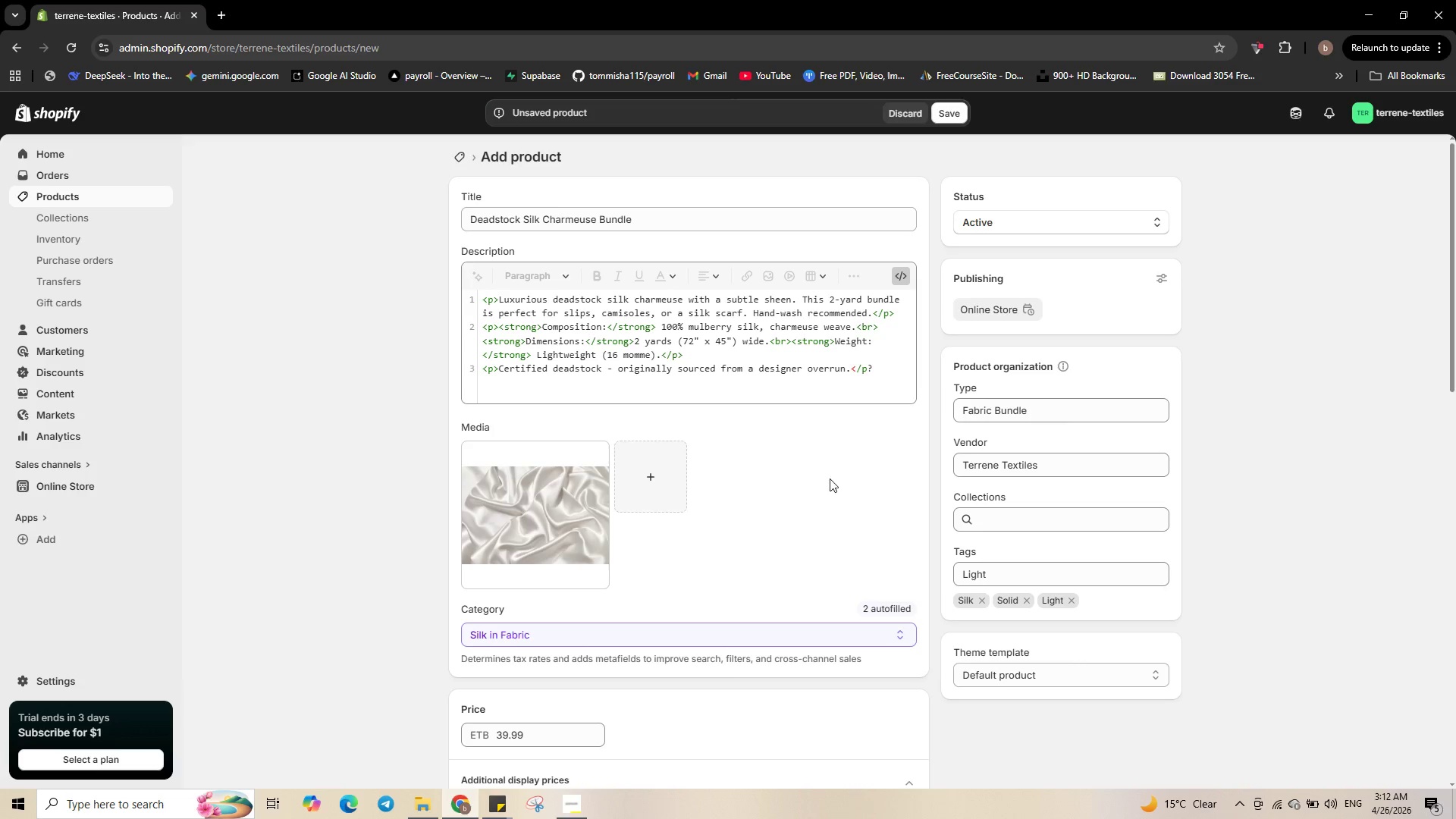 
scroll: coordinate [821, 487], scroll_direction: down, amount: 19.0
 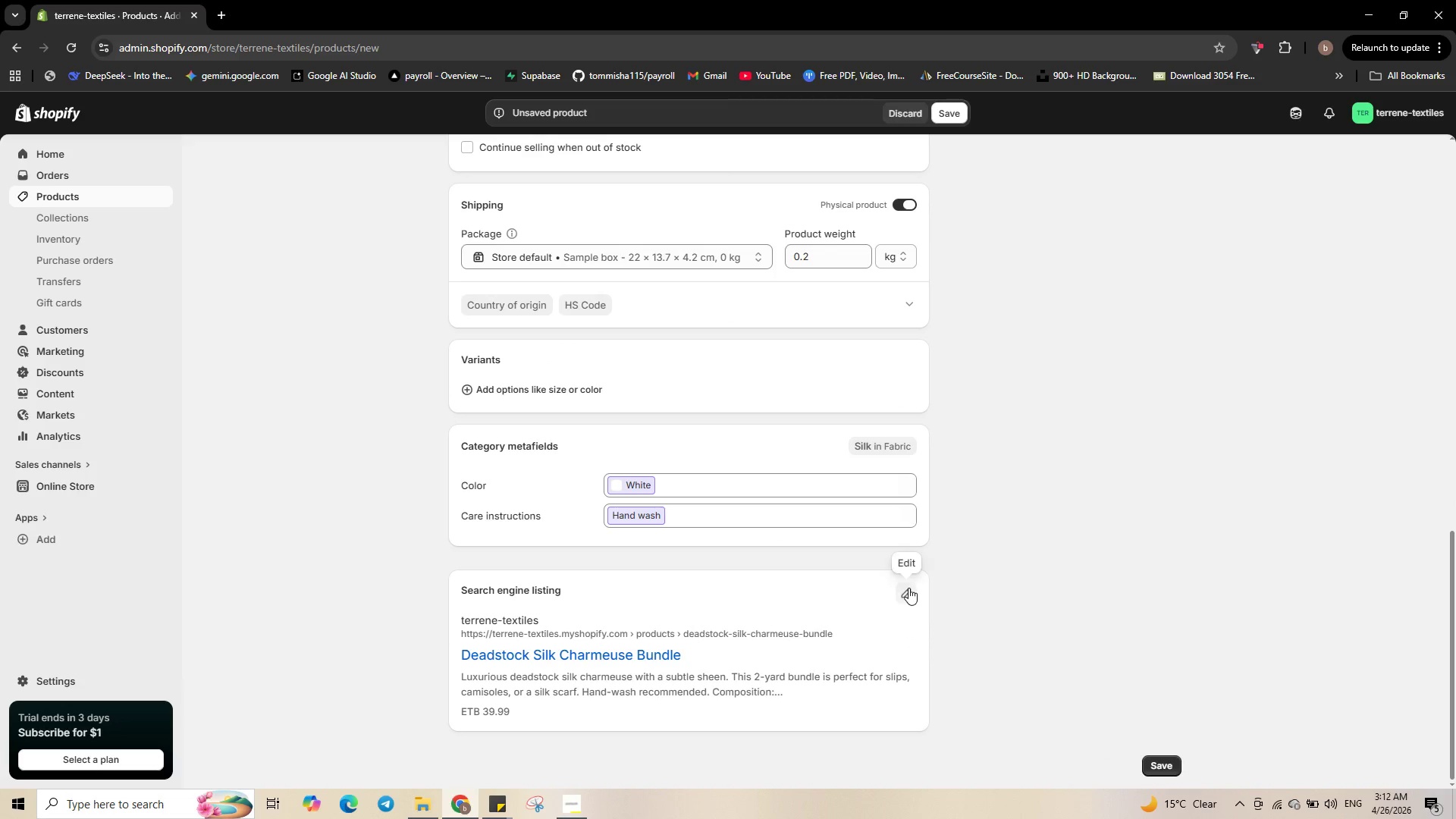 
left_click([908, 588])
 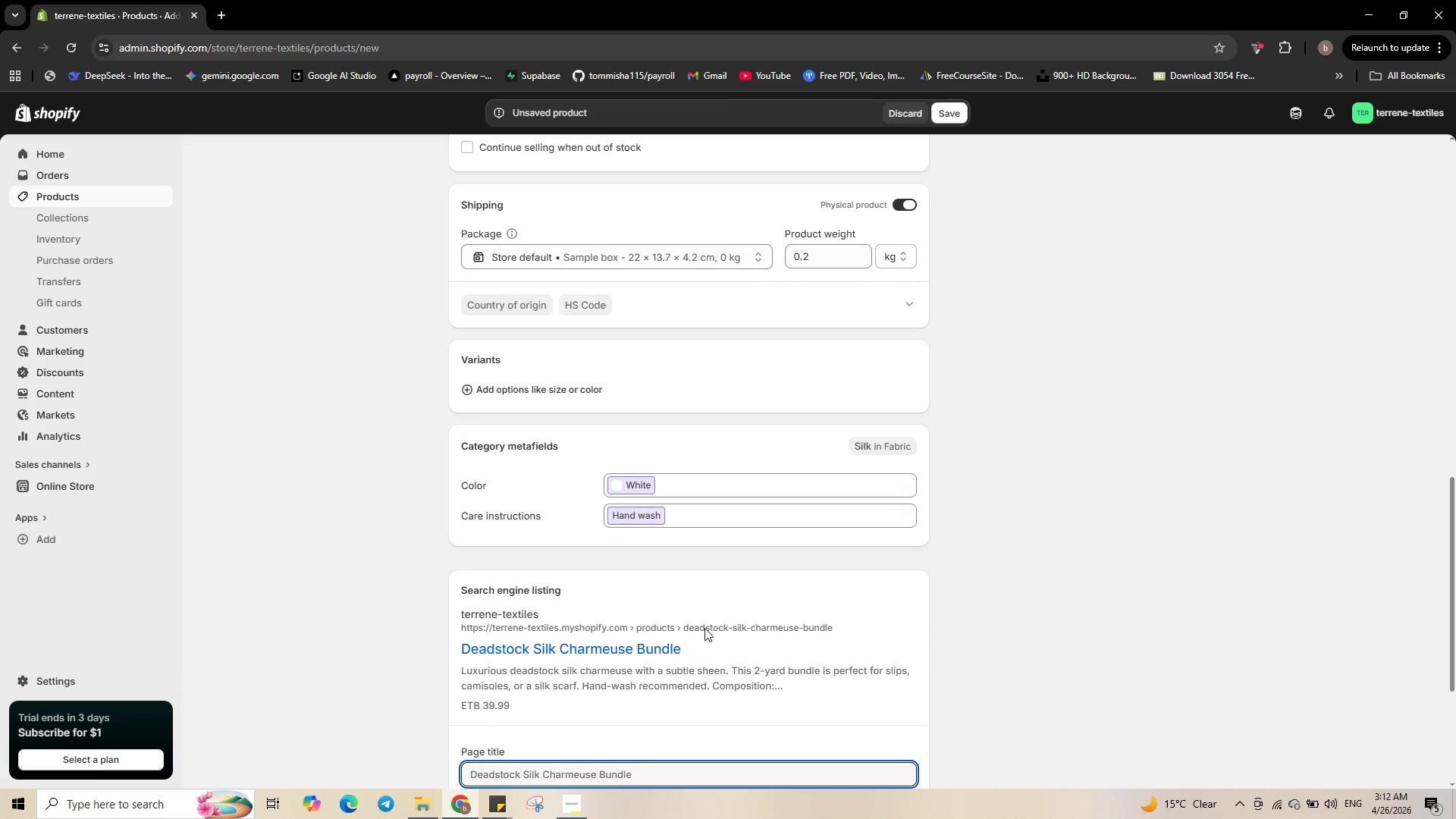 
scroll: coordinate [669, 597], scroll_direction: down, amount: 6.0
 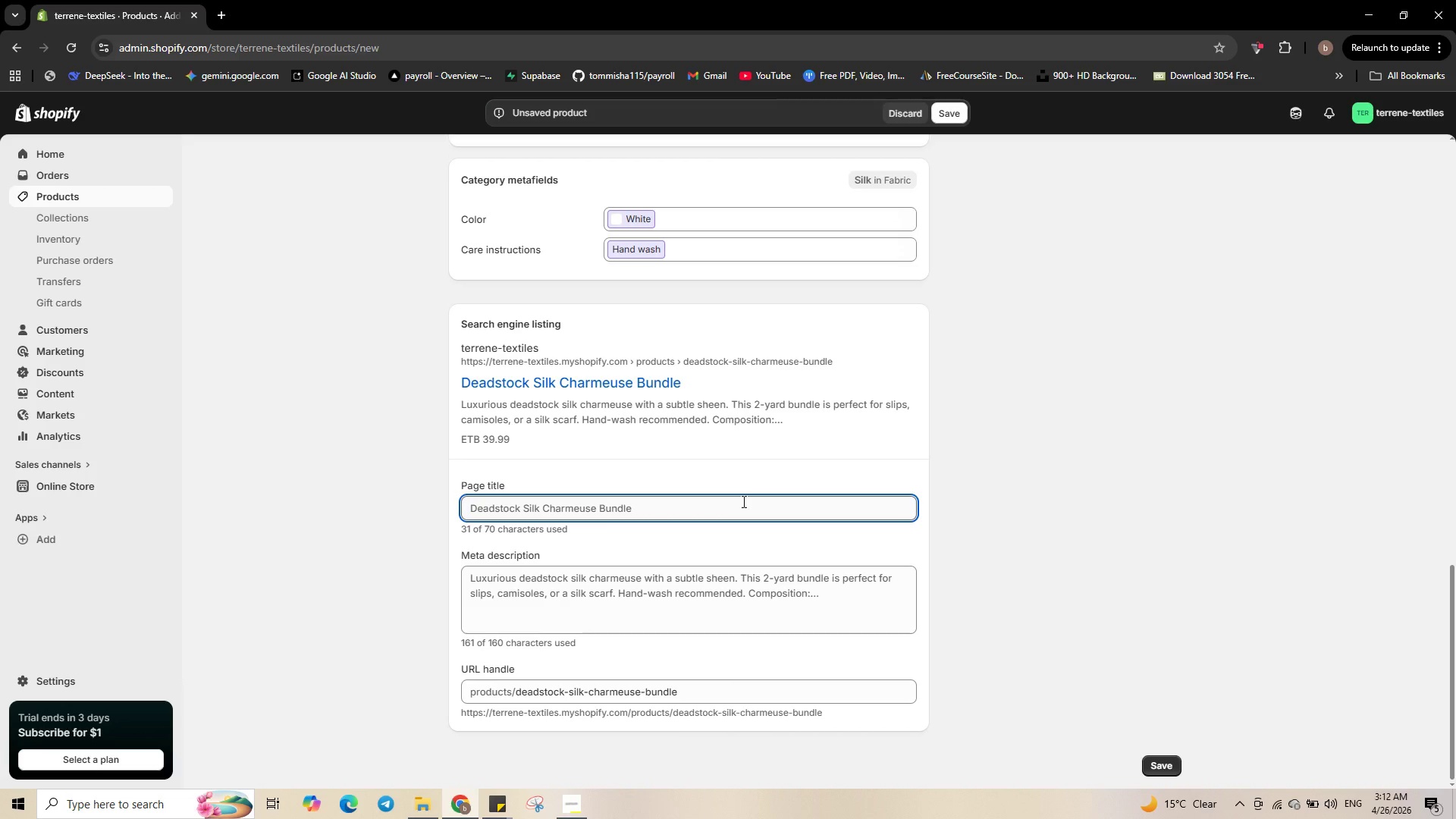 
wait(10.46)
 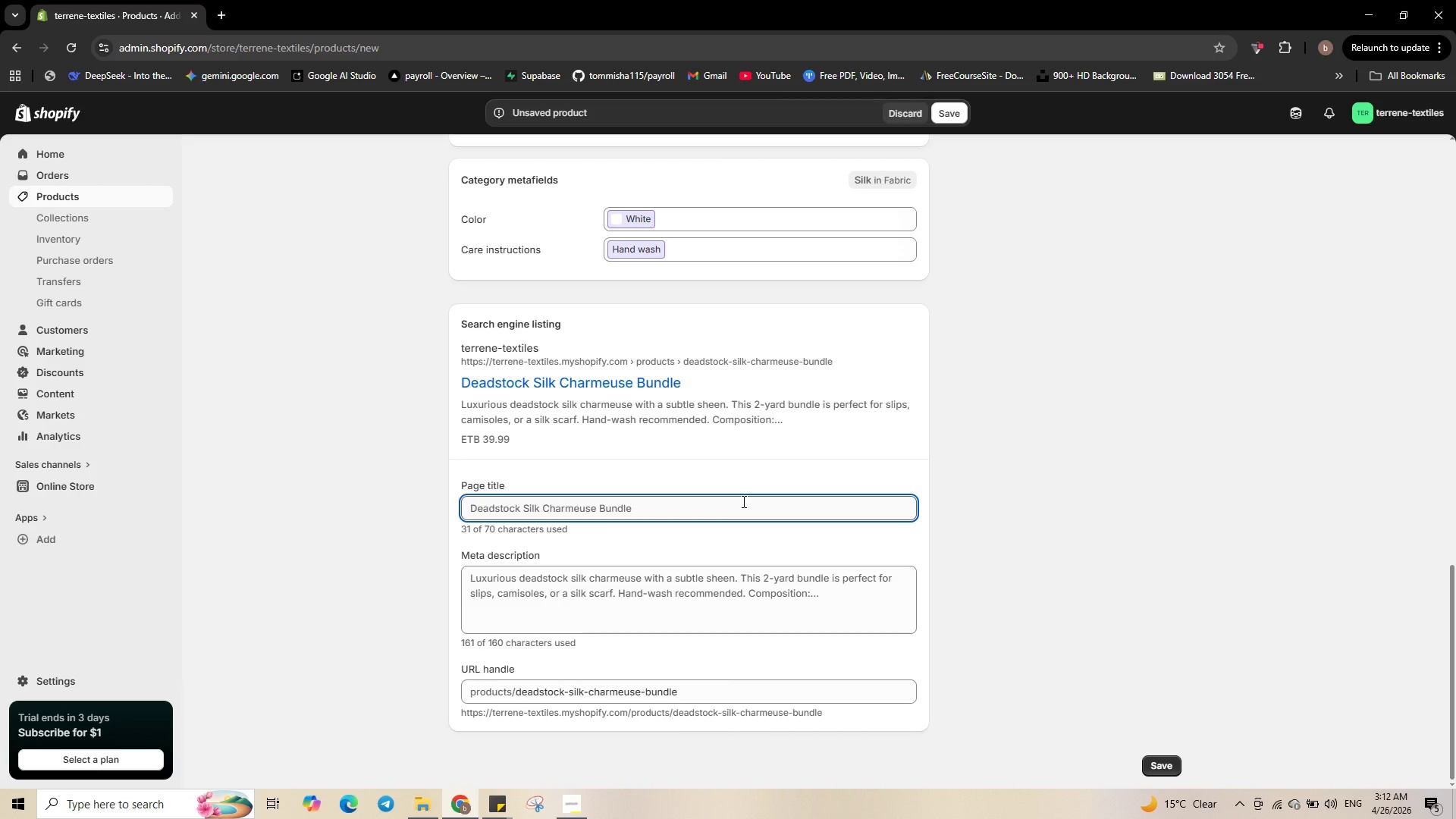 
double_click([675, 513])
 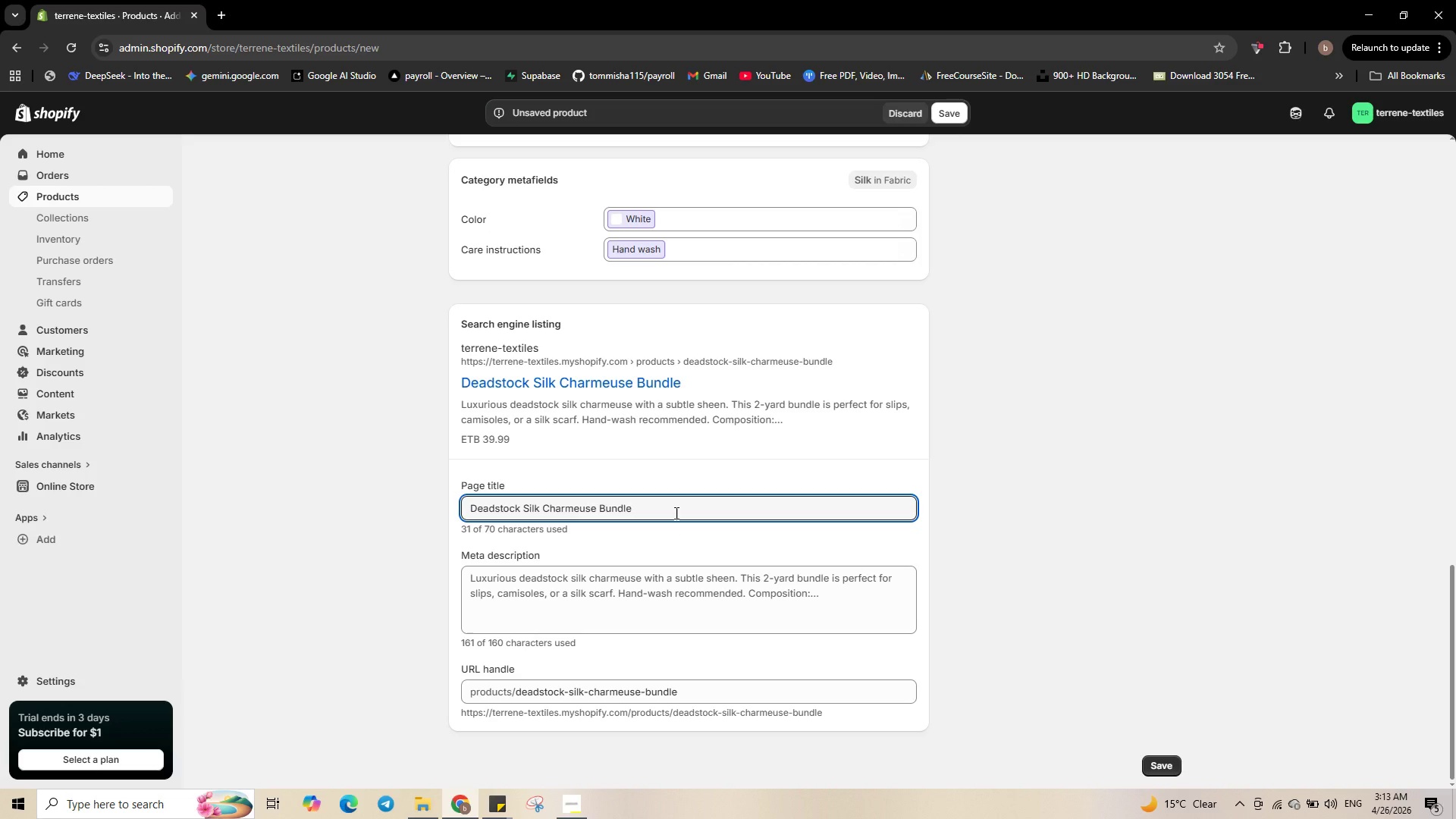 
type( - Blush Pink - 2 )
 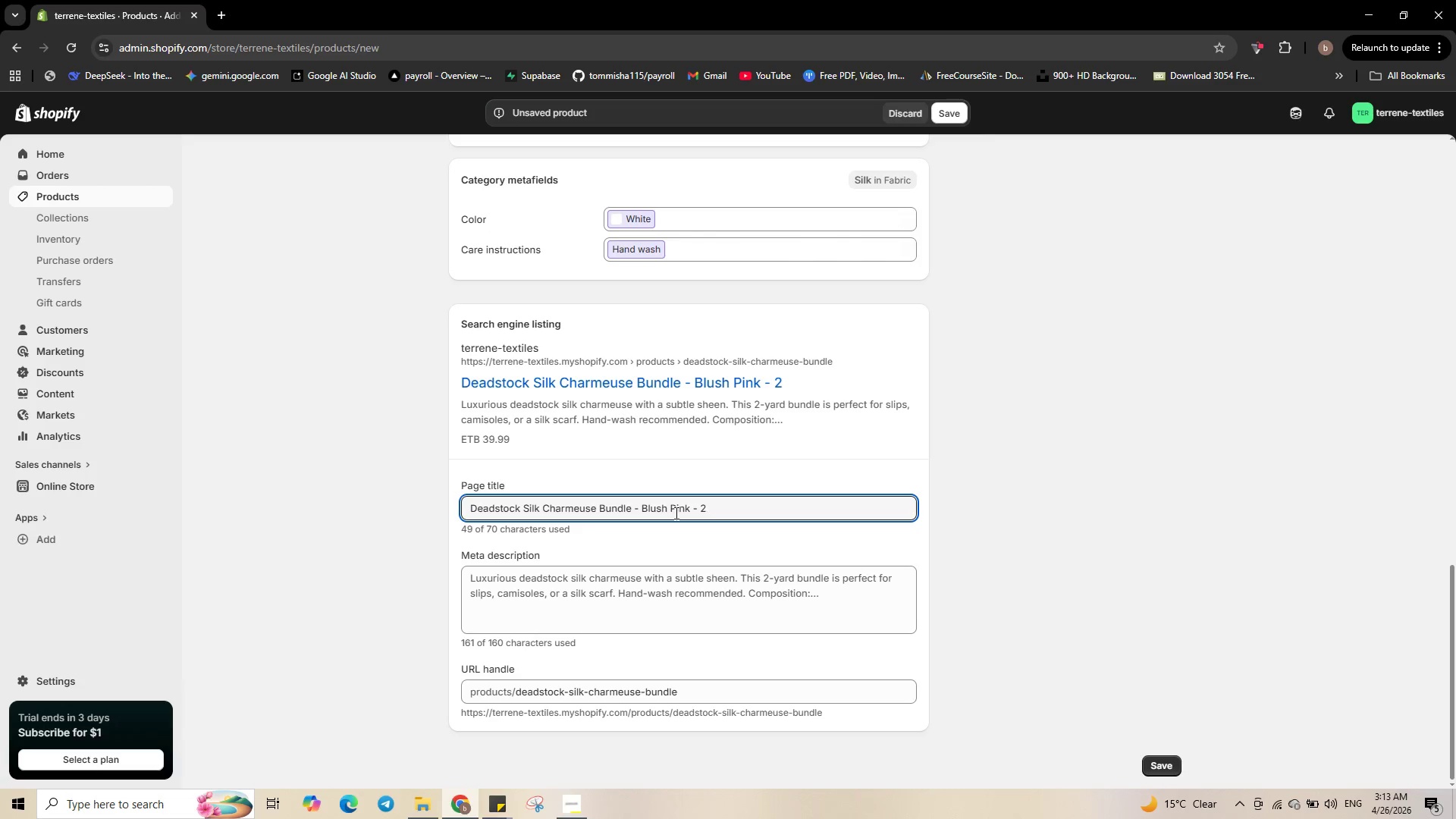 
wait(7.94)
 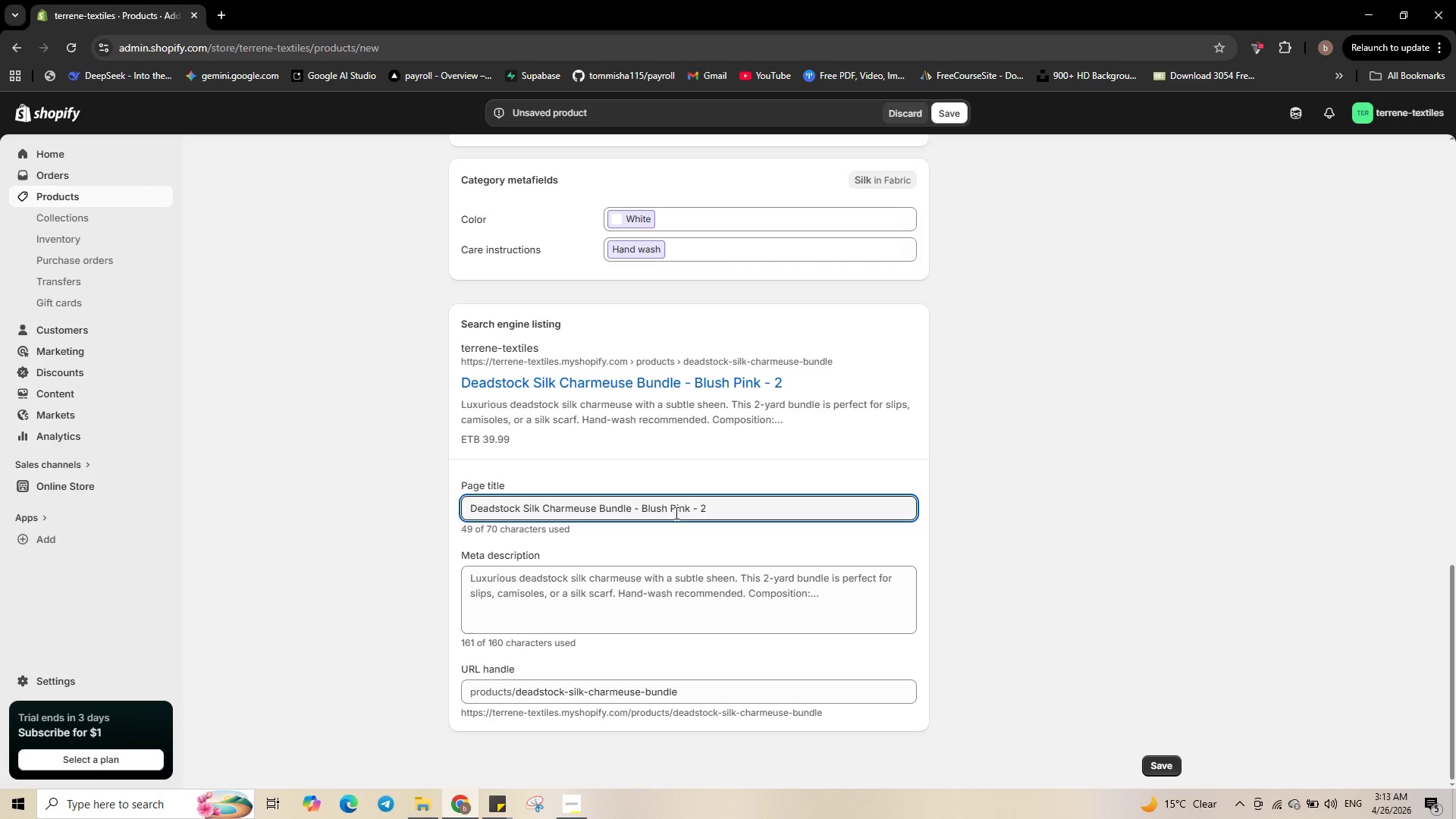 
type(Yards)
 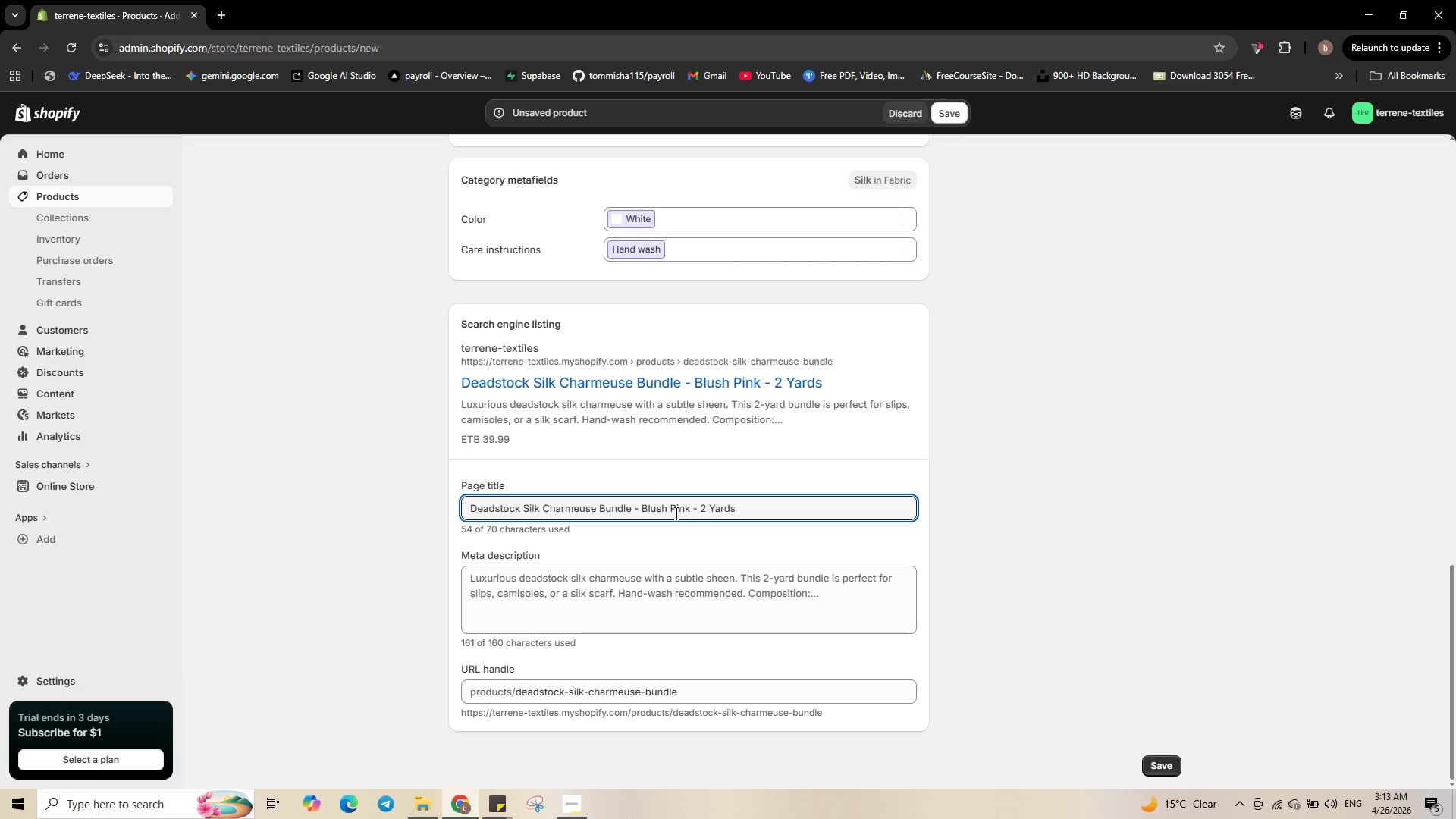 
scroll: coordinate [617, 573], scroll_direction: down, amount: 1.0
 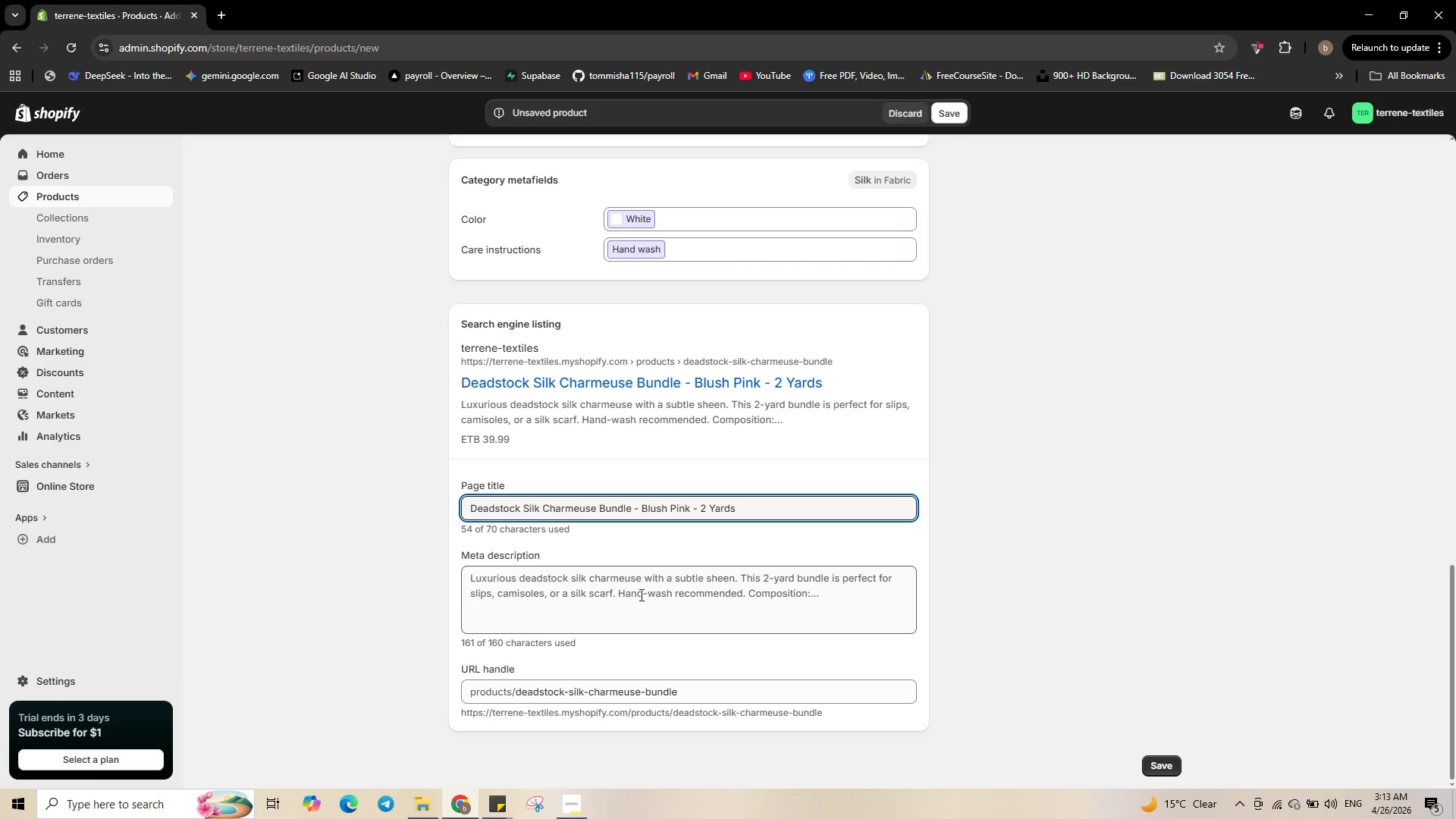 
left_click([640, 595])
 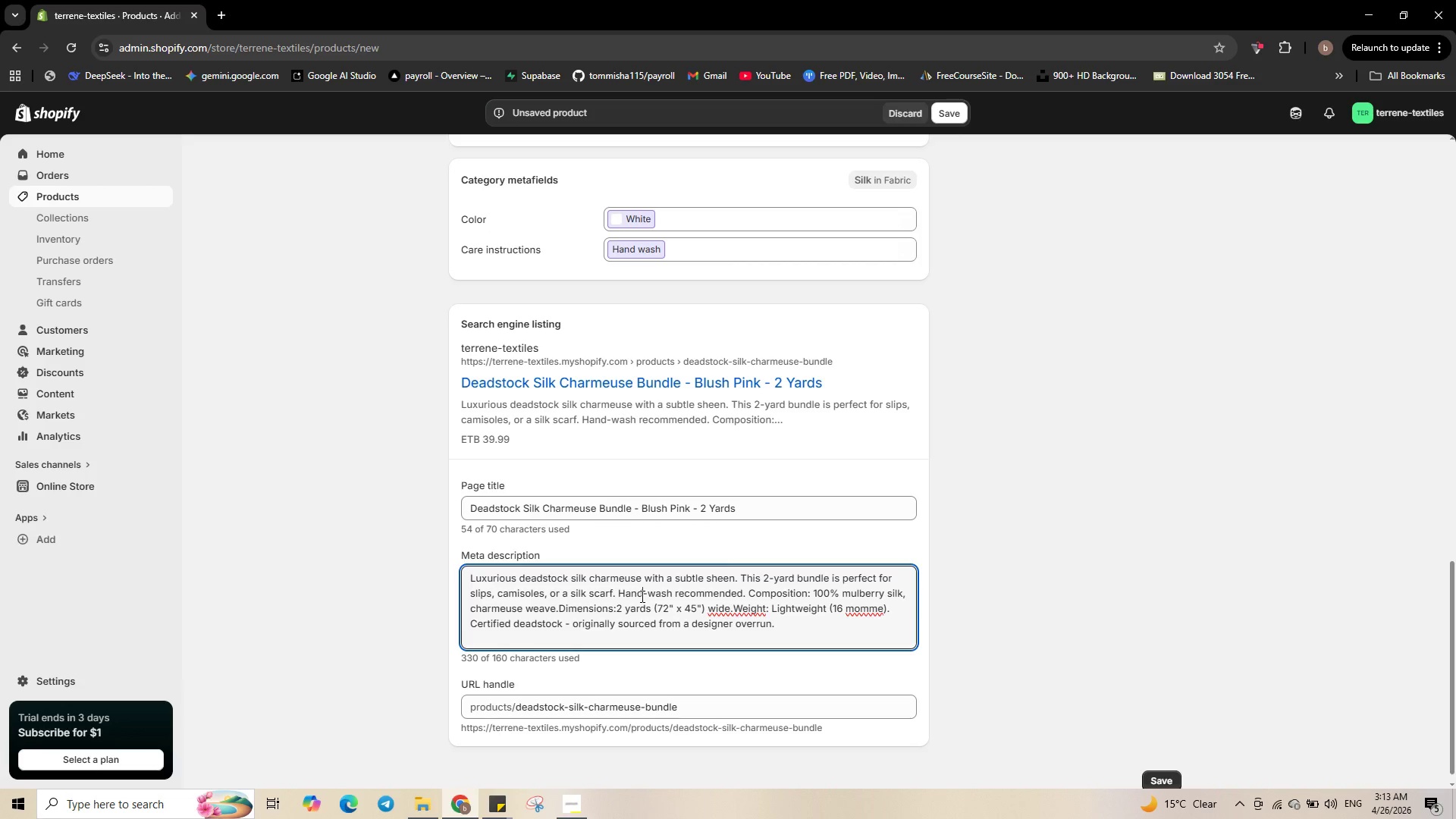 
key(Control+A)
 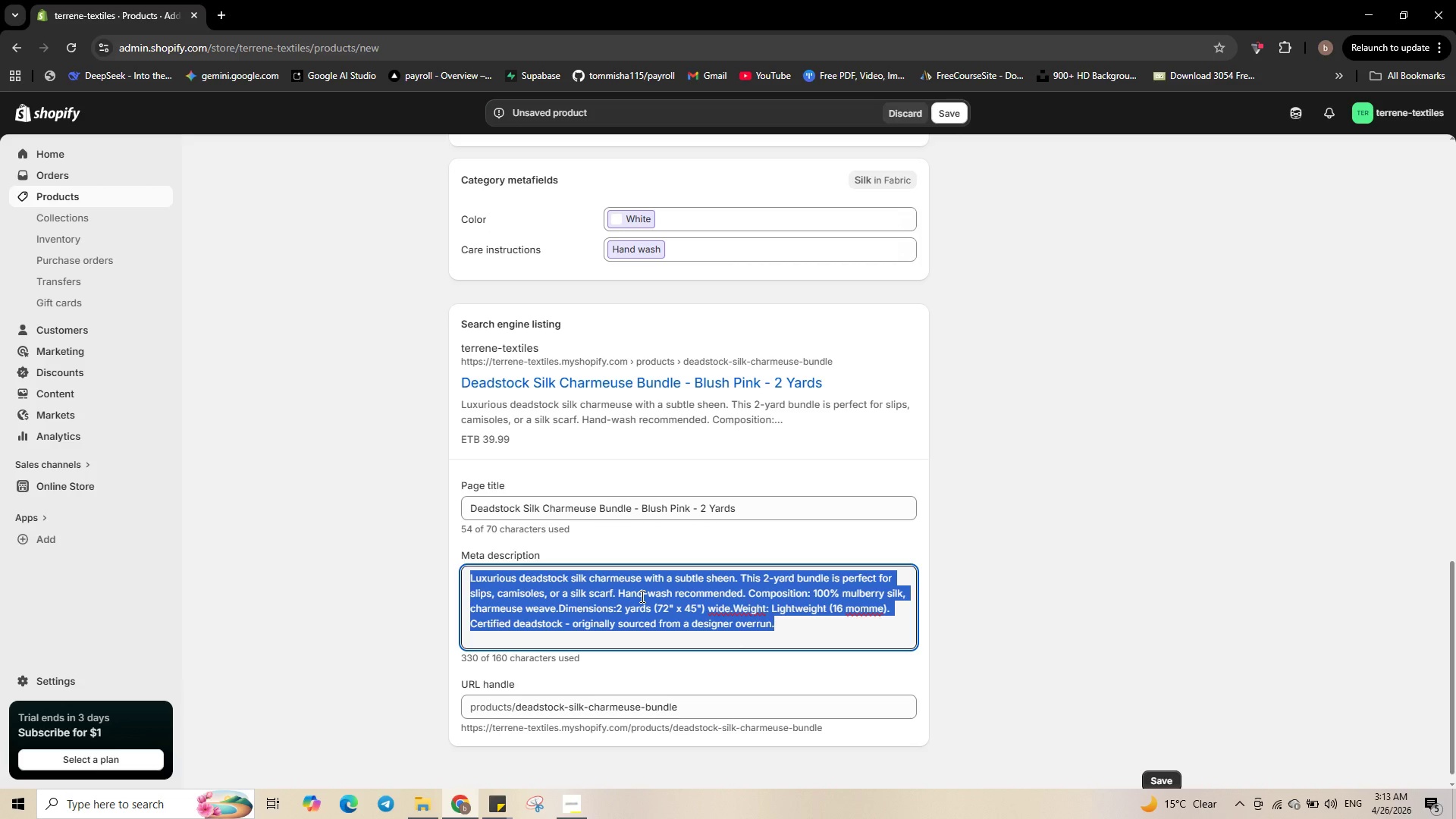 
key(Backspace)
 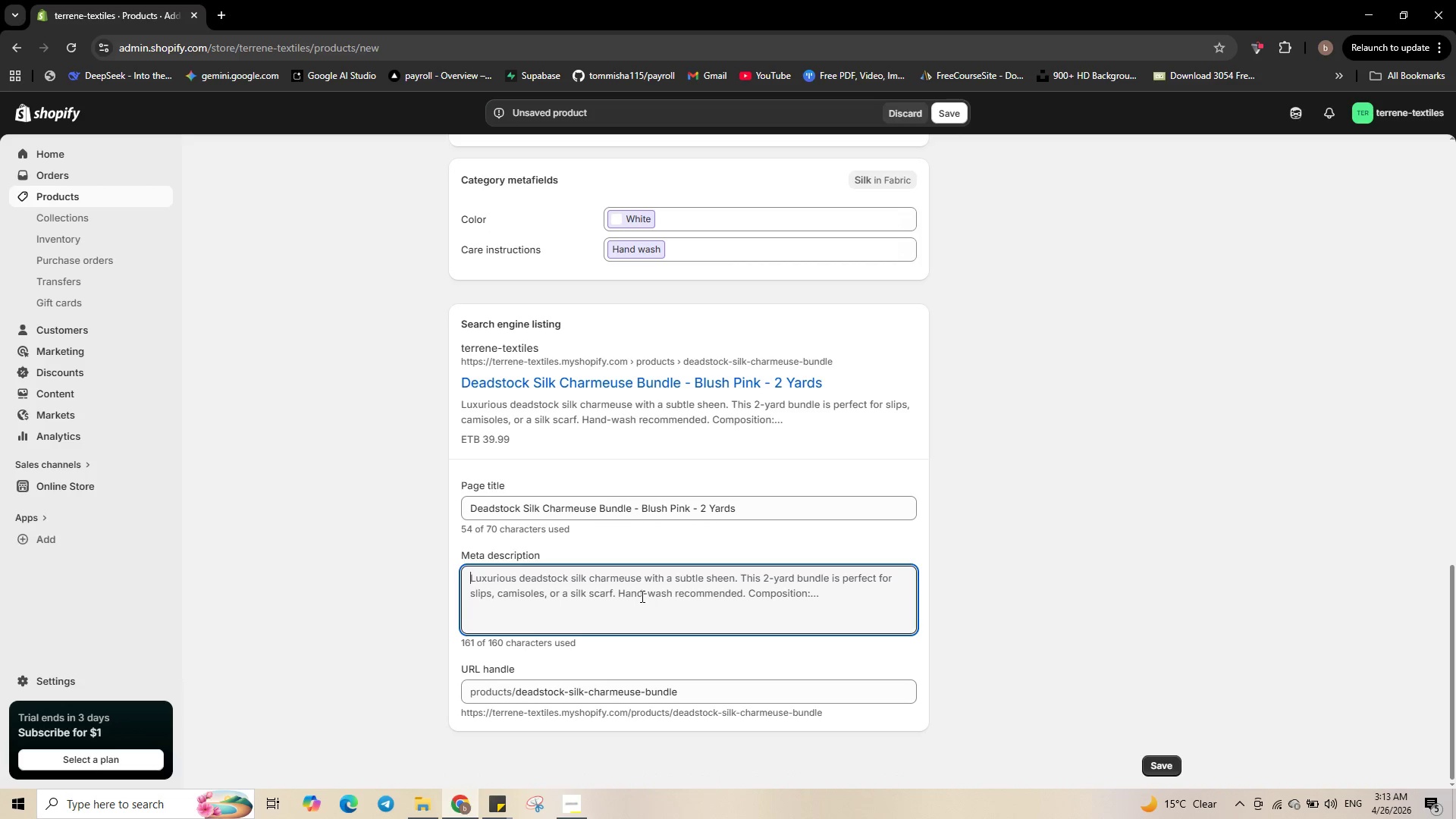 
key(Shift+L)
 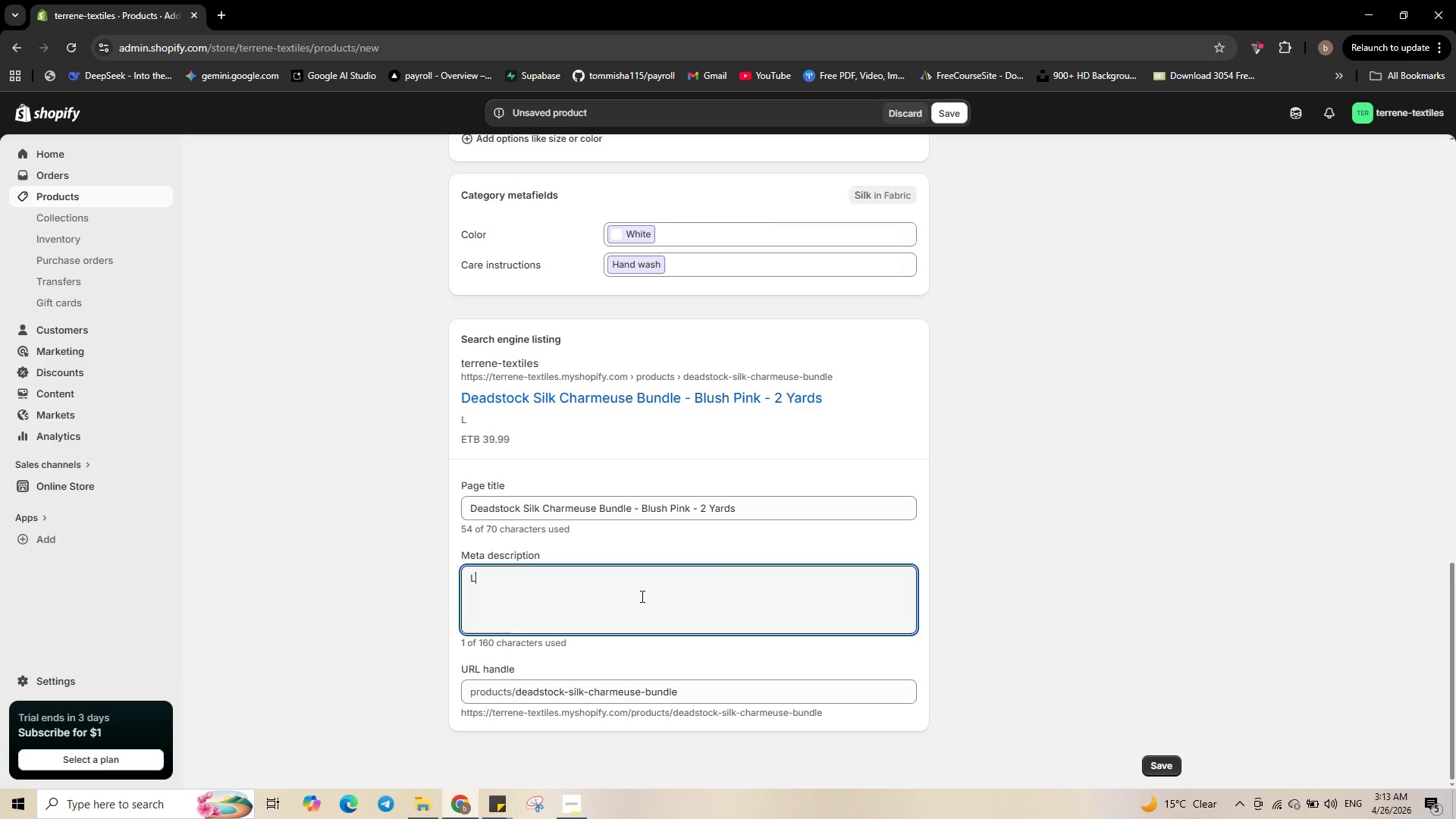 
wait(7.3)
 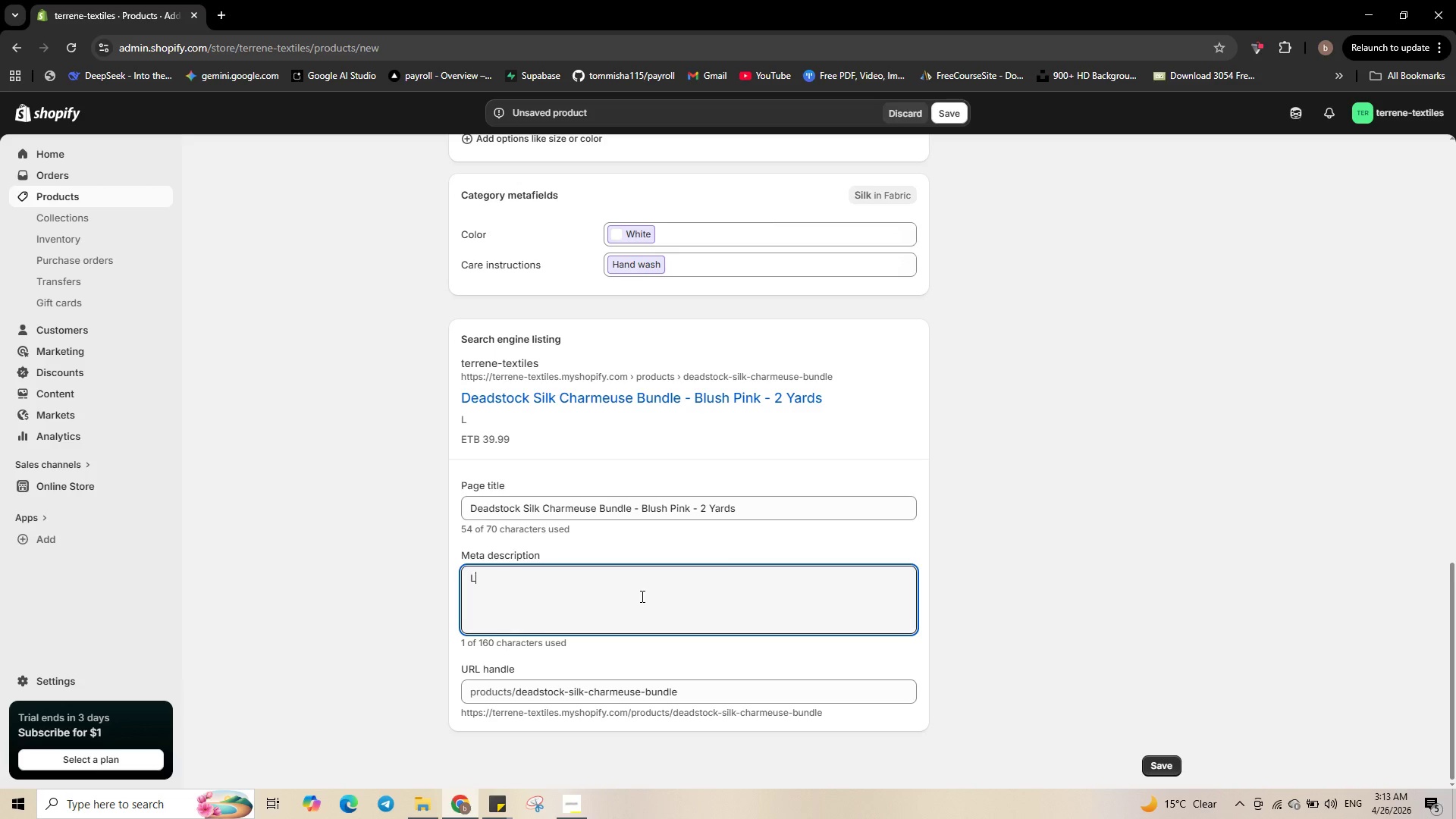 
type(uxury deadstock )
 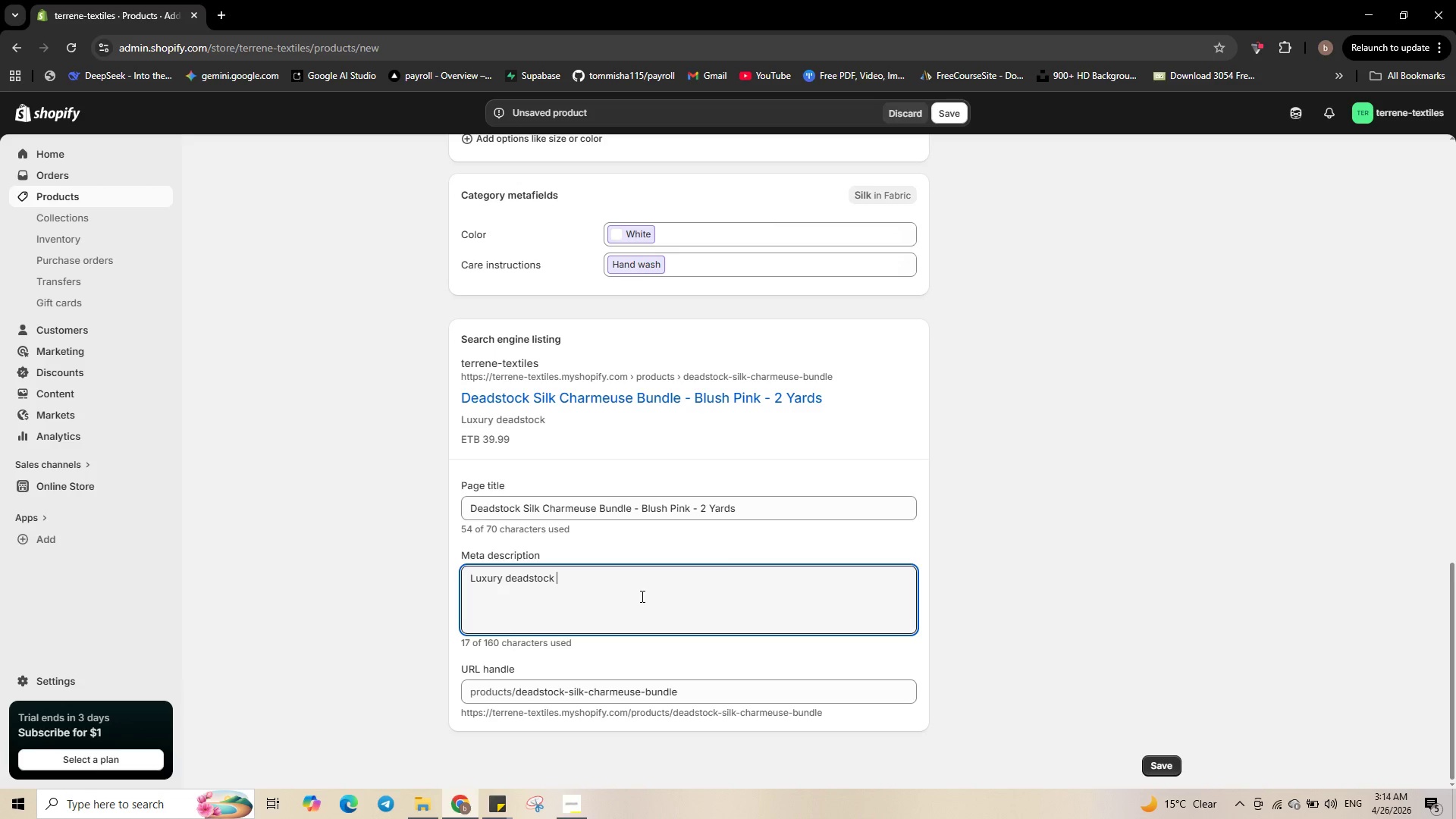 
type(silk cha)
 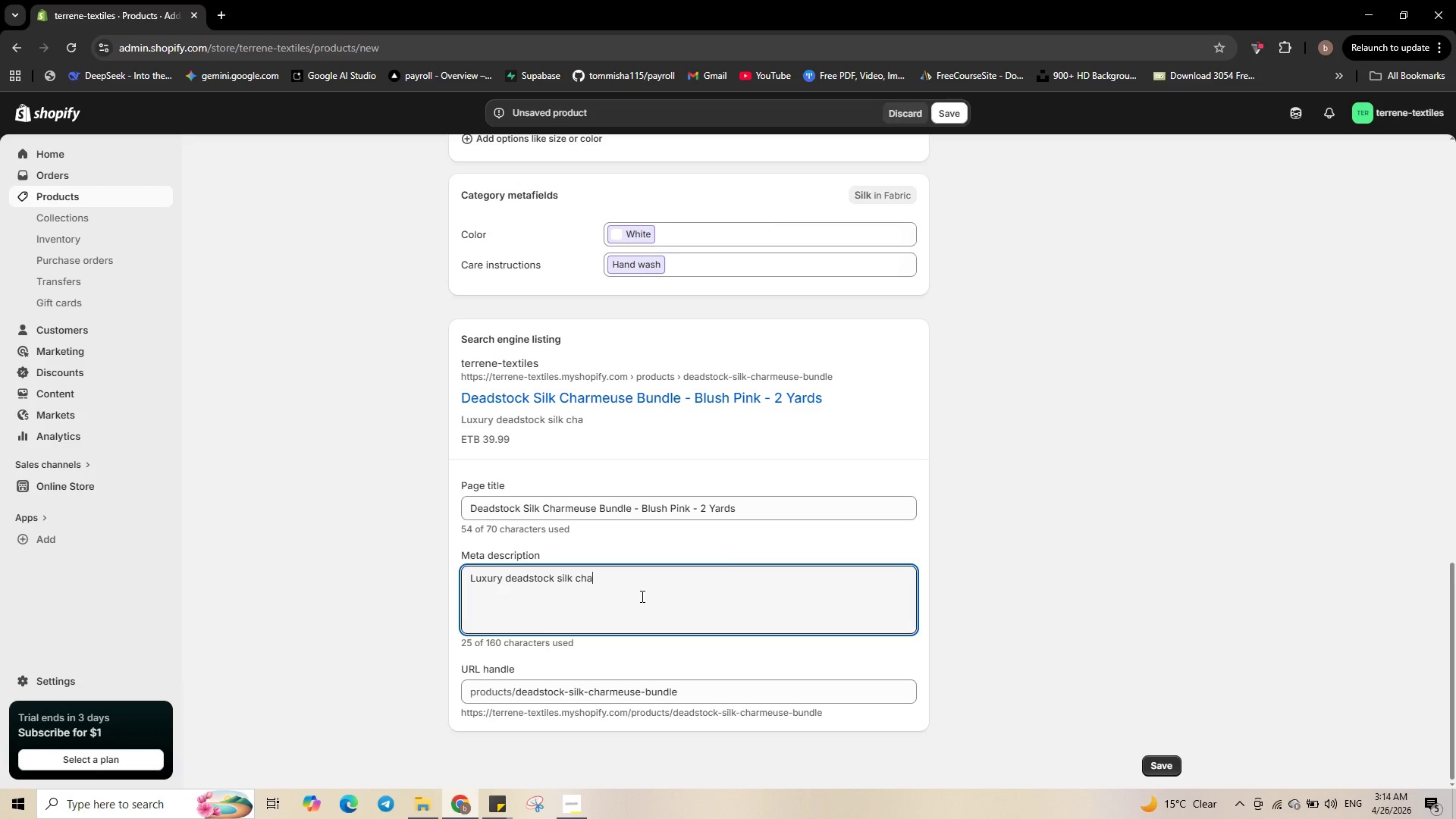 
type(rmeuse  )
key(Backspace)
key(Backspace)
type( in blush )
 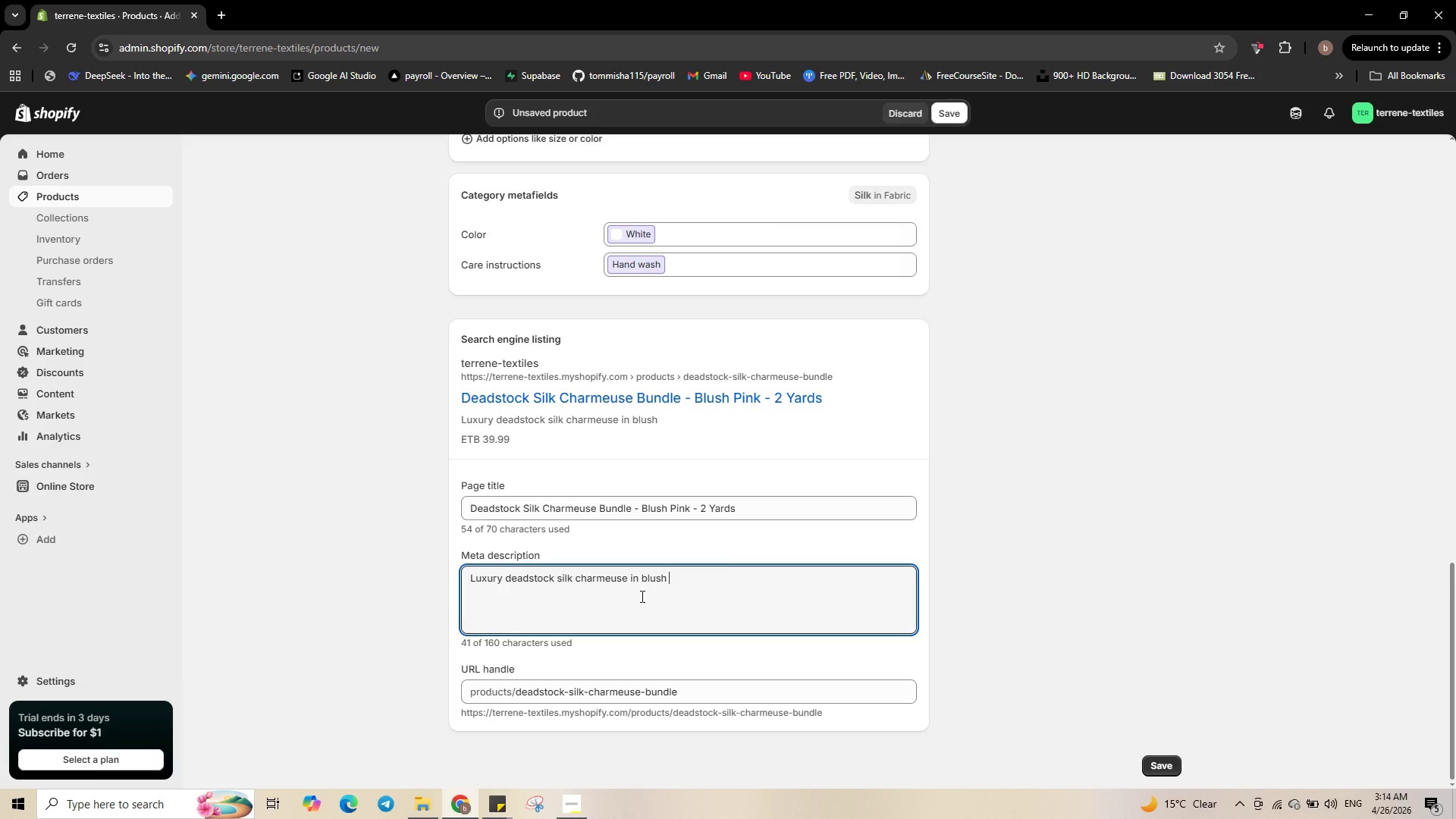 
wait(15.8)
 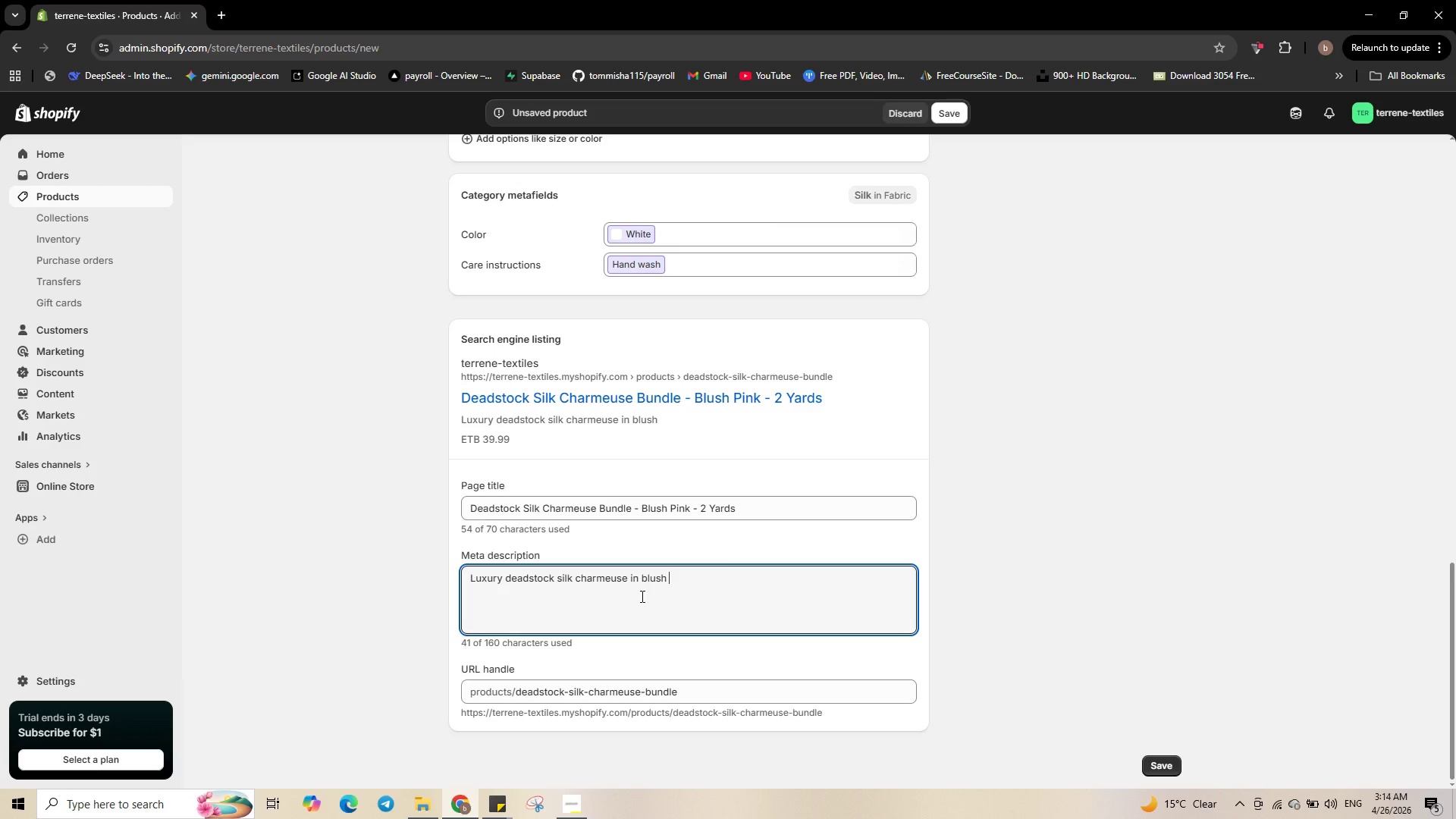 
type(pink )
 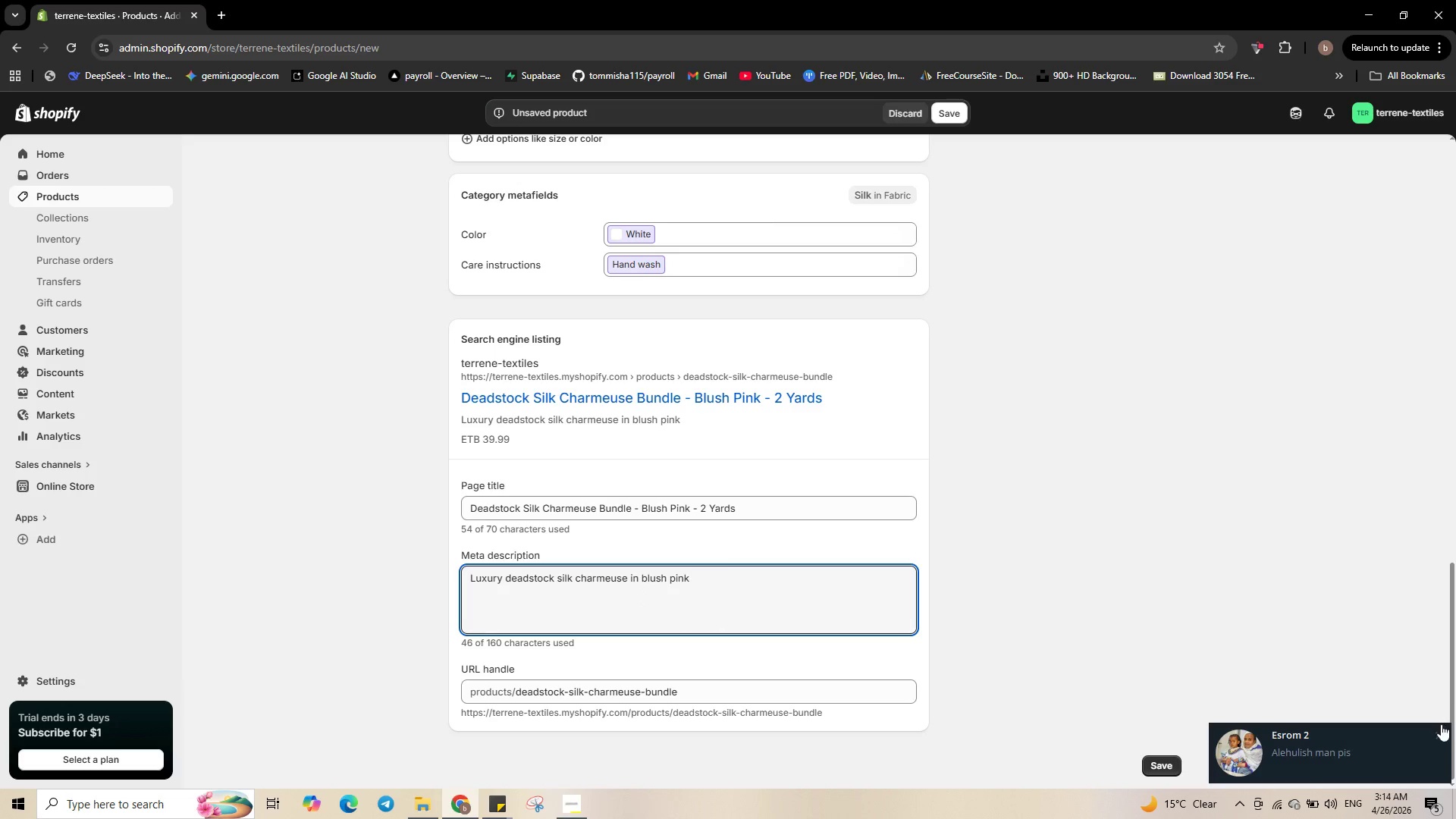 
left_click([1440, 728])
 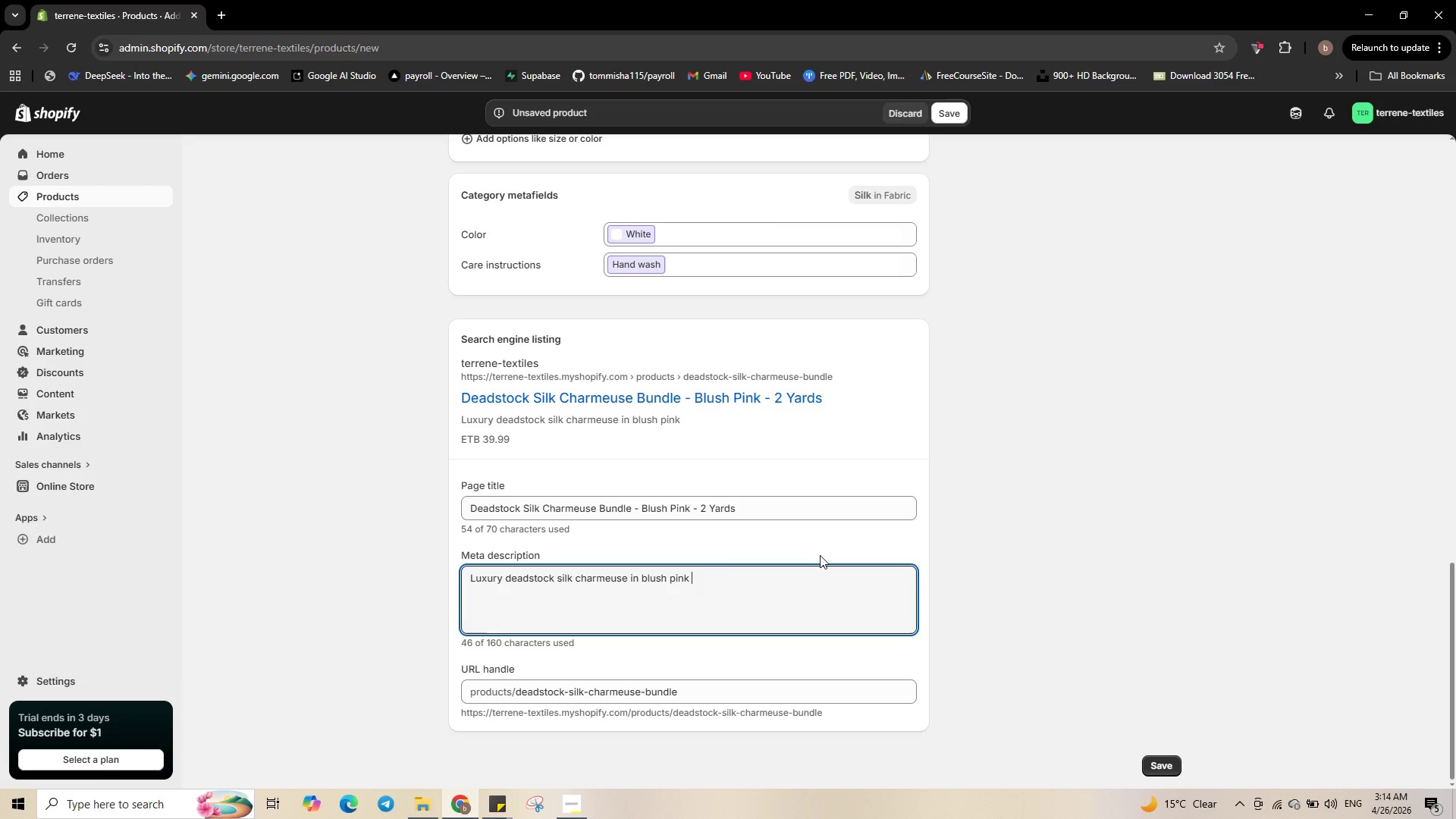 
wait(5.03)
 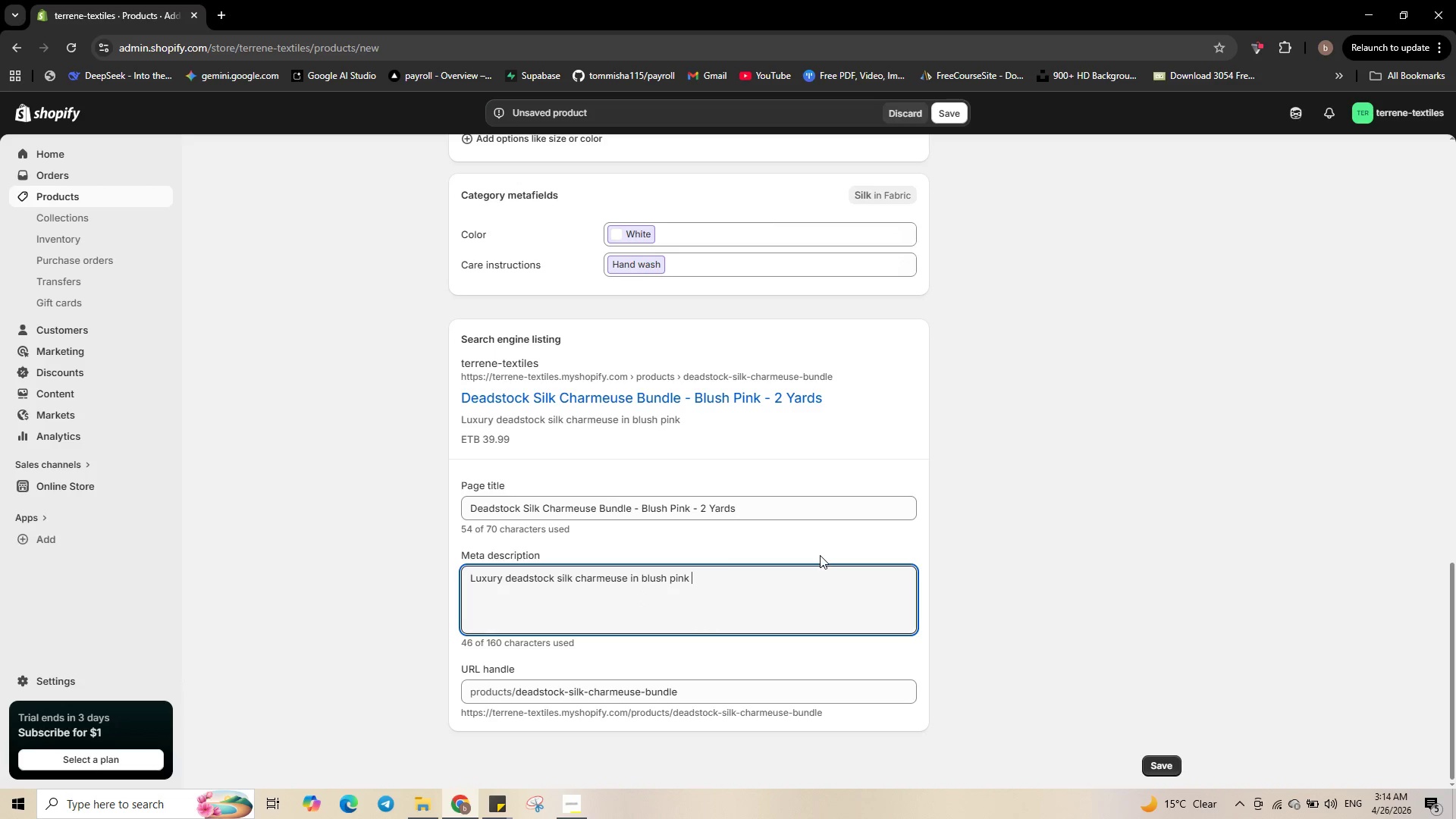 
key(Period)
 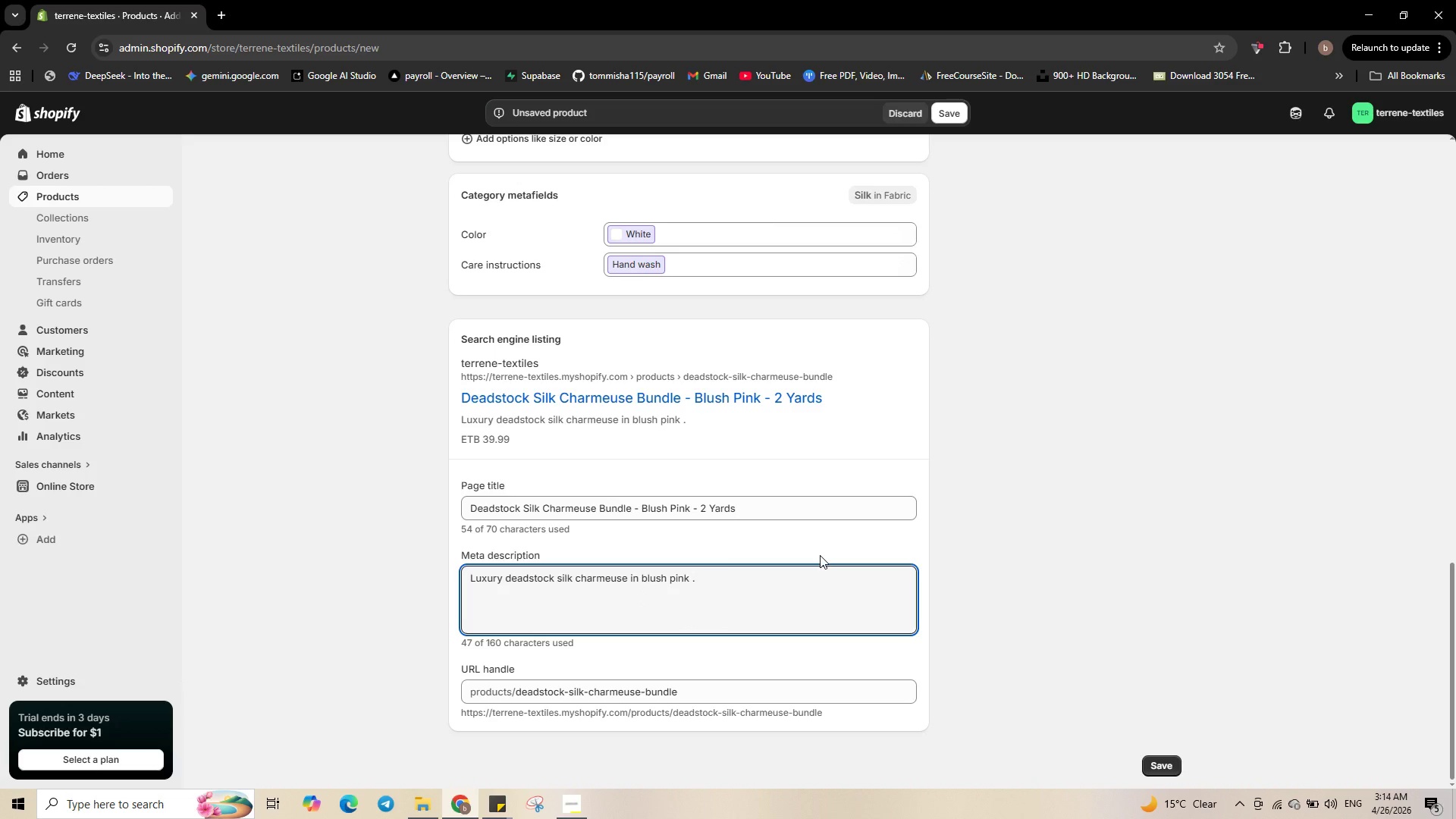 
key(ArrowLeft)
 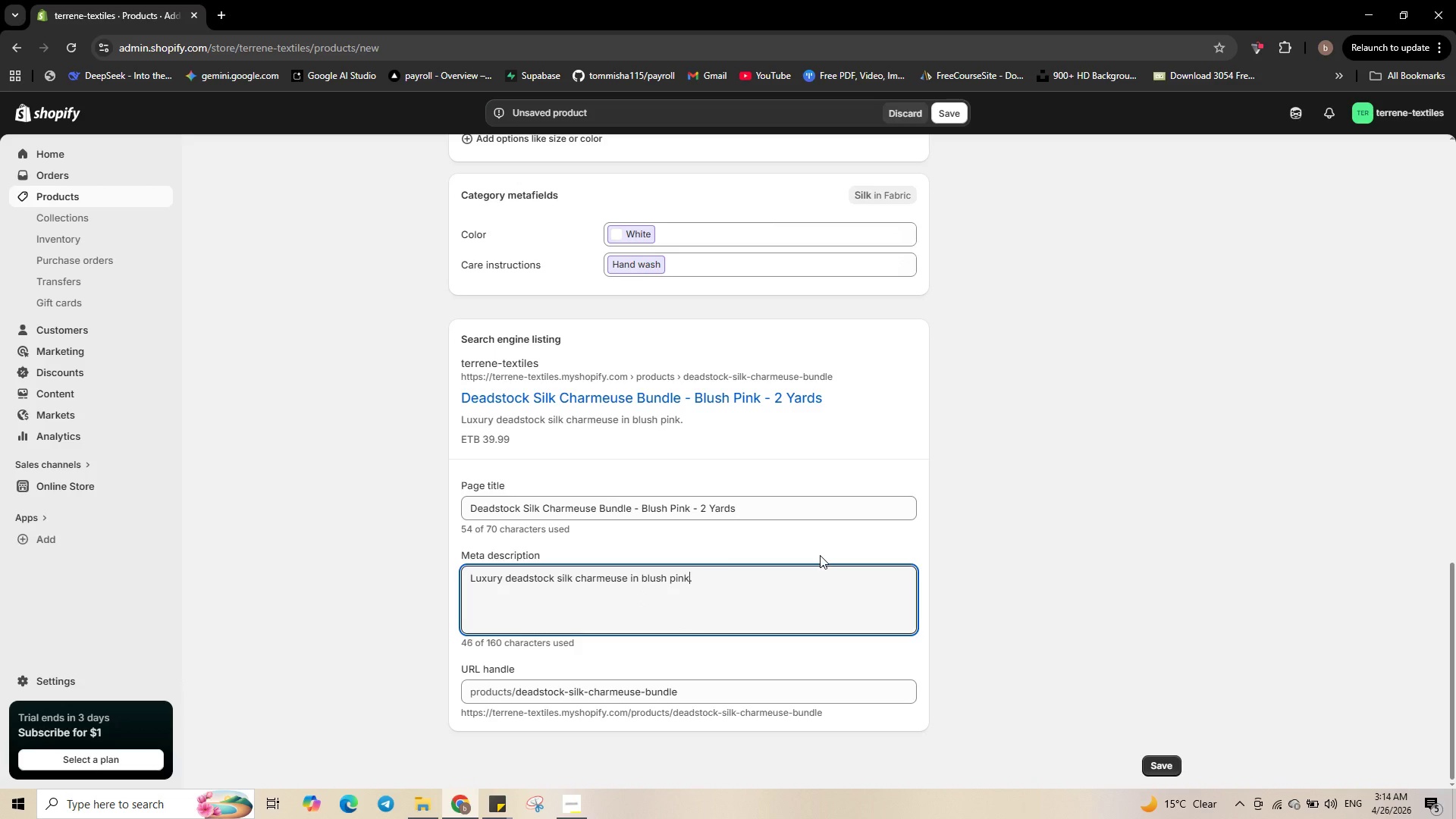 
key(Backspace)
 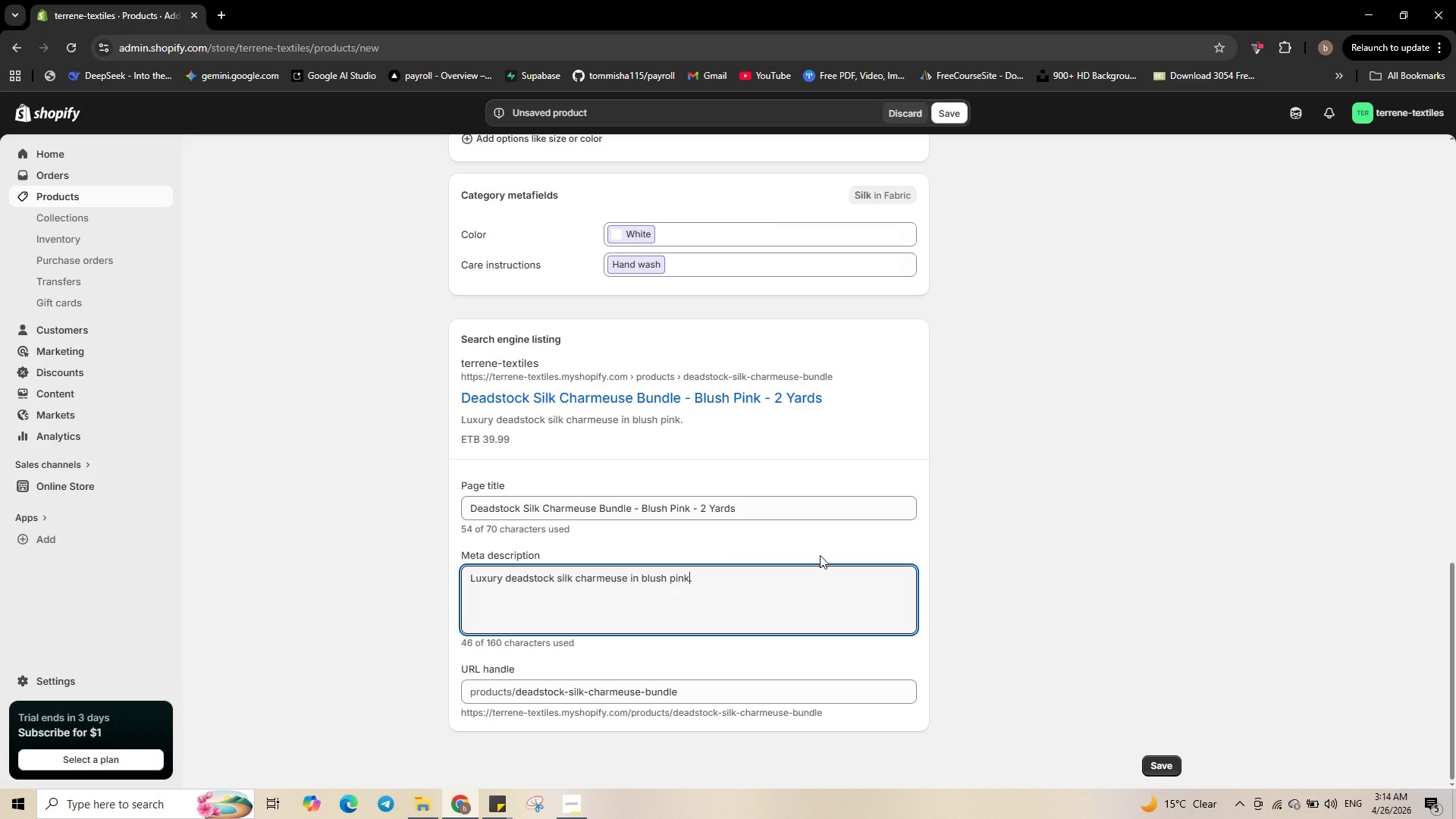 
key(ArrowRight)
 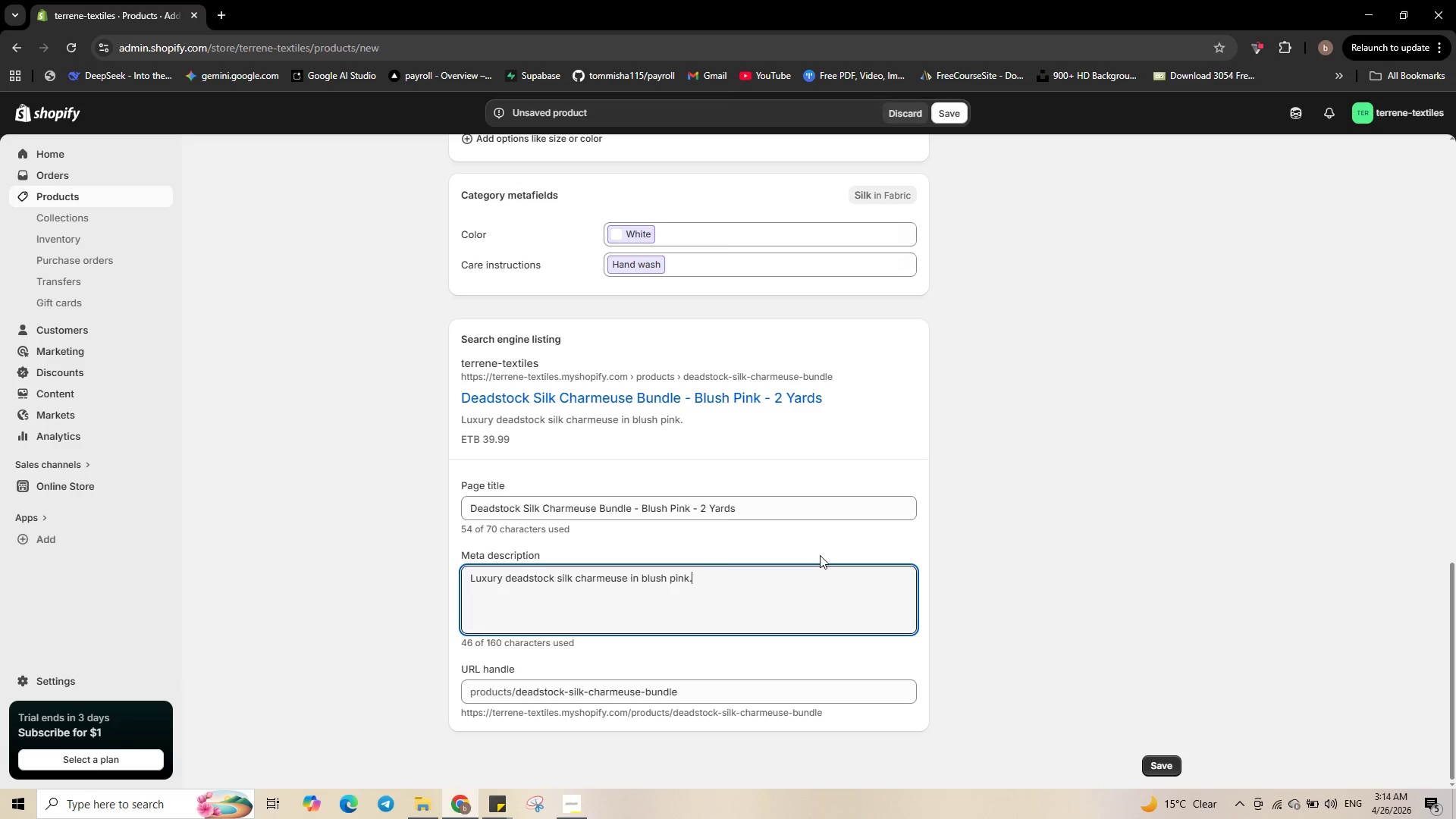 
key(Space)
 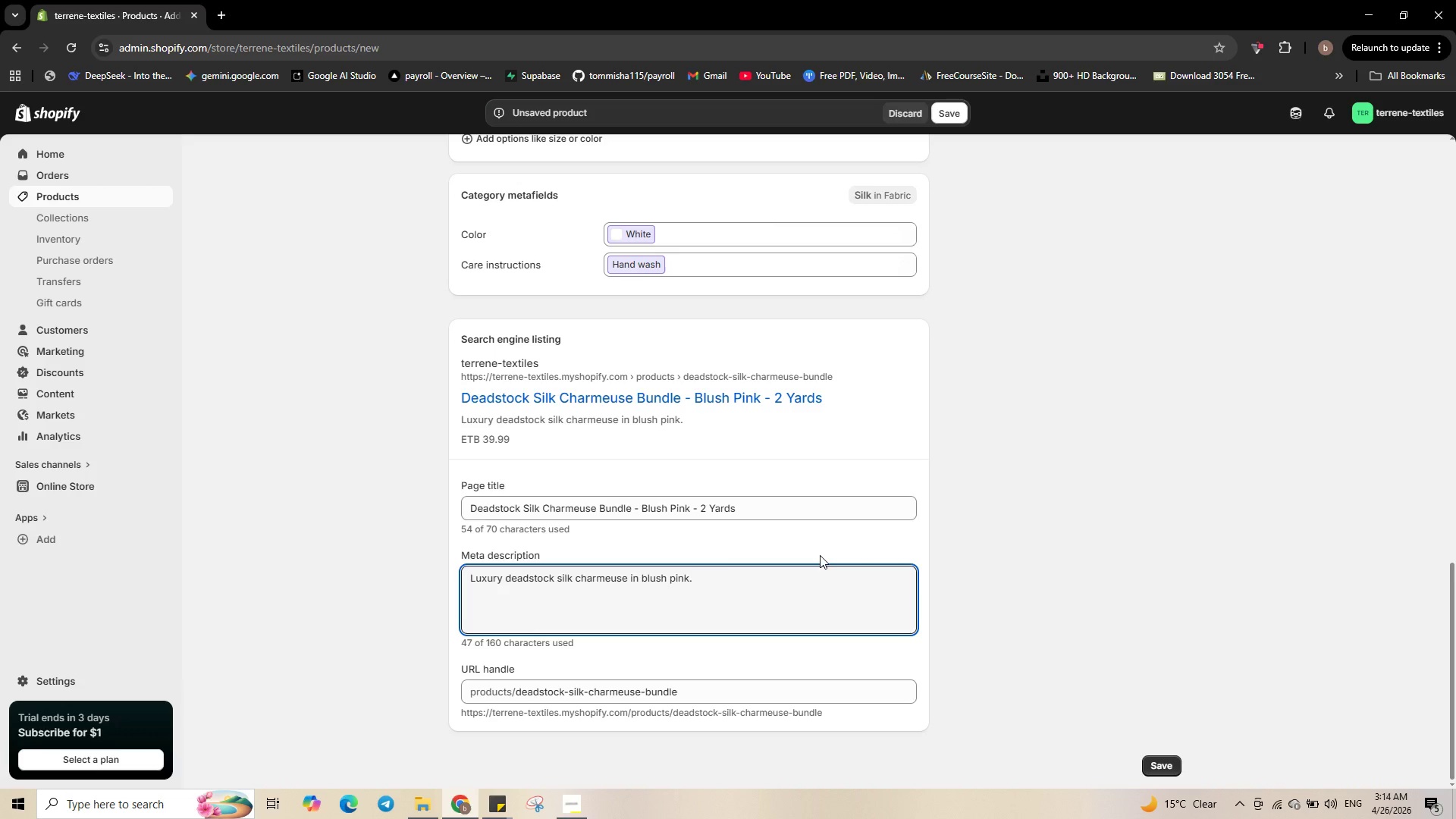 
key(Numpad2)
 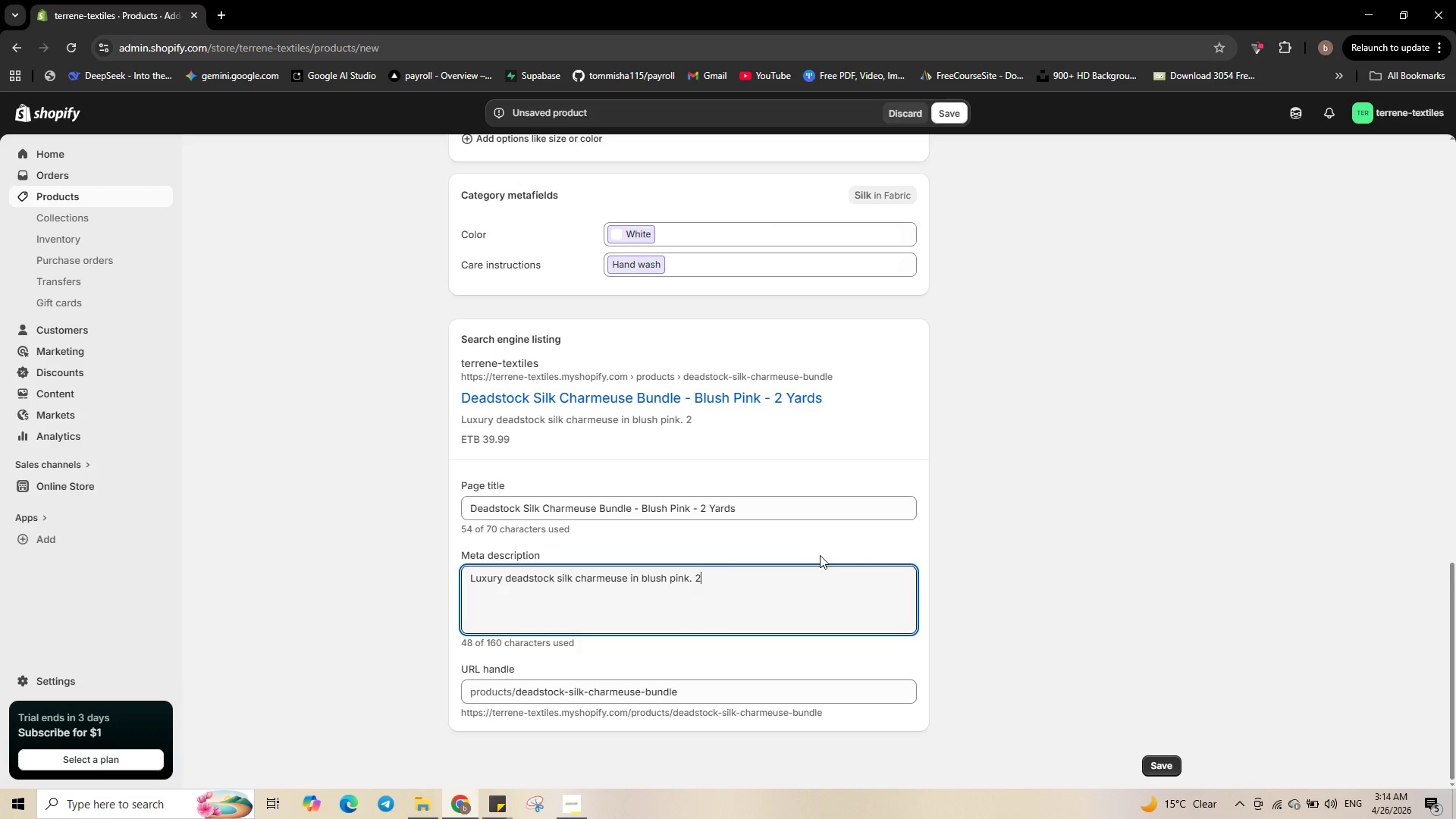 
key(Space)
 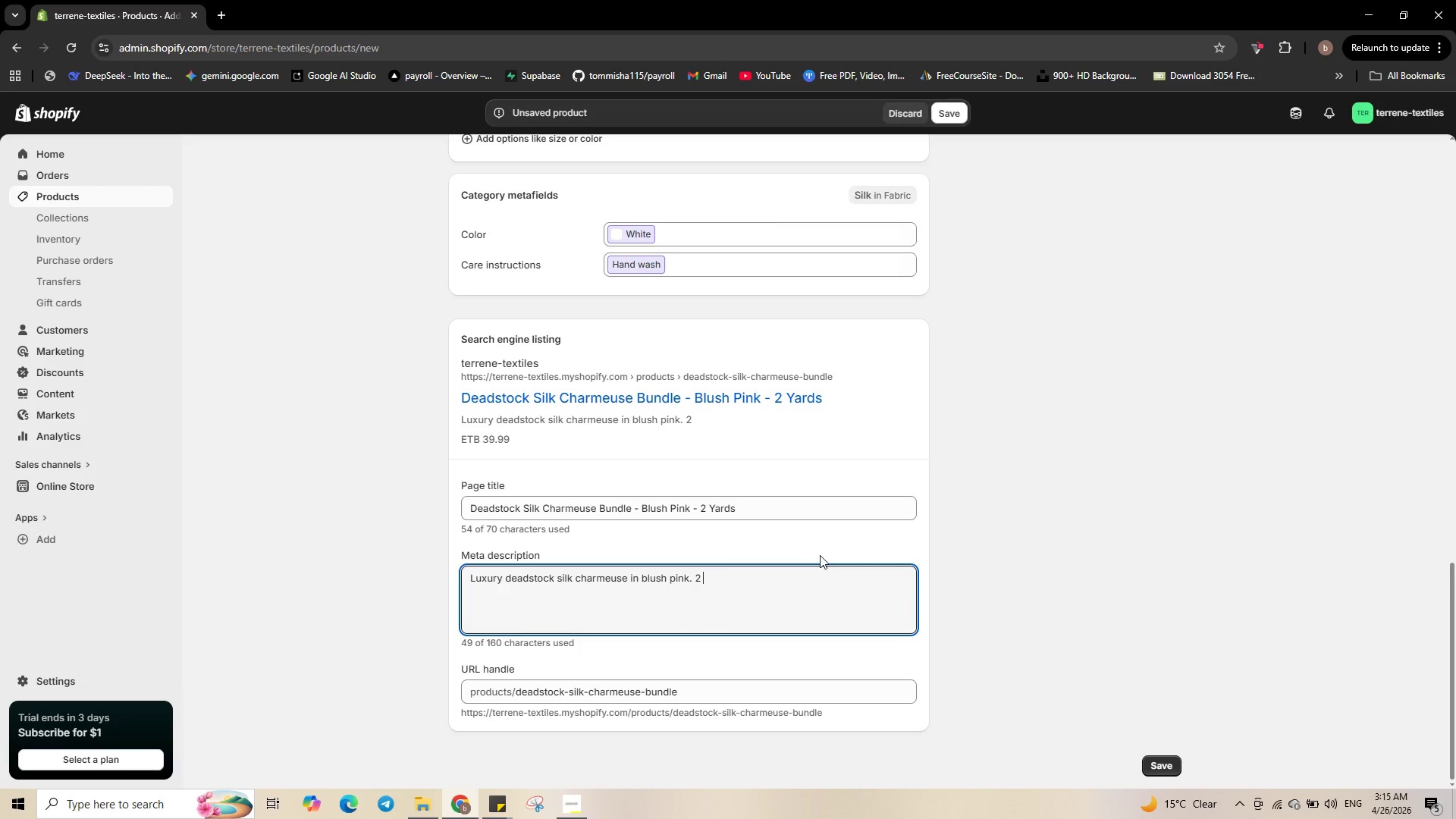 
type(yar)
 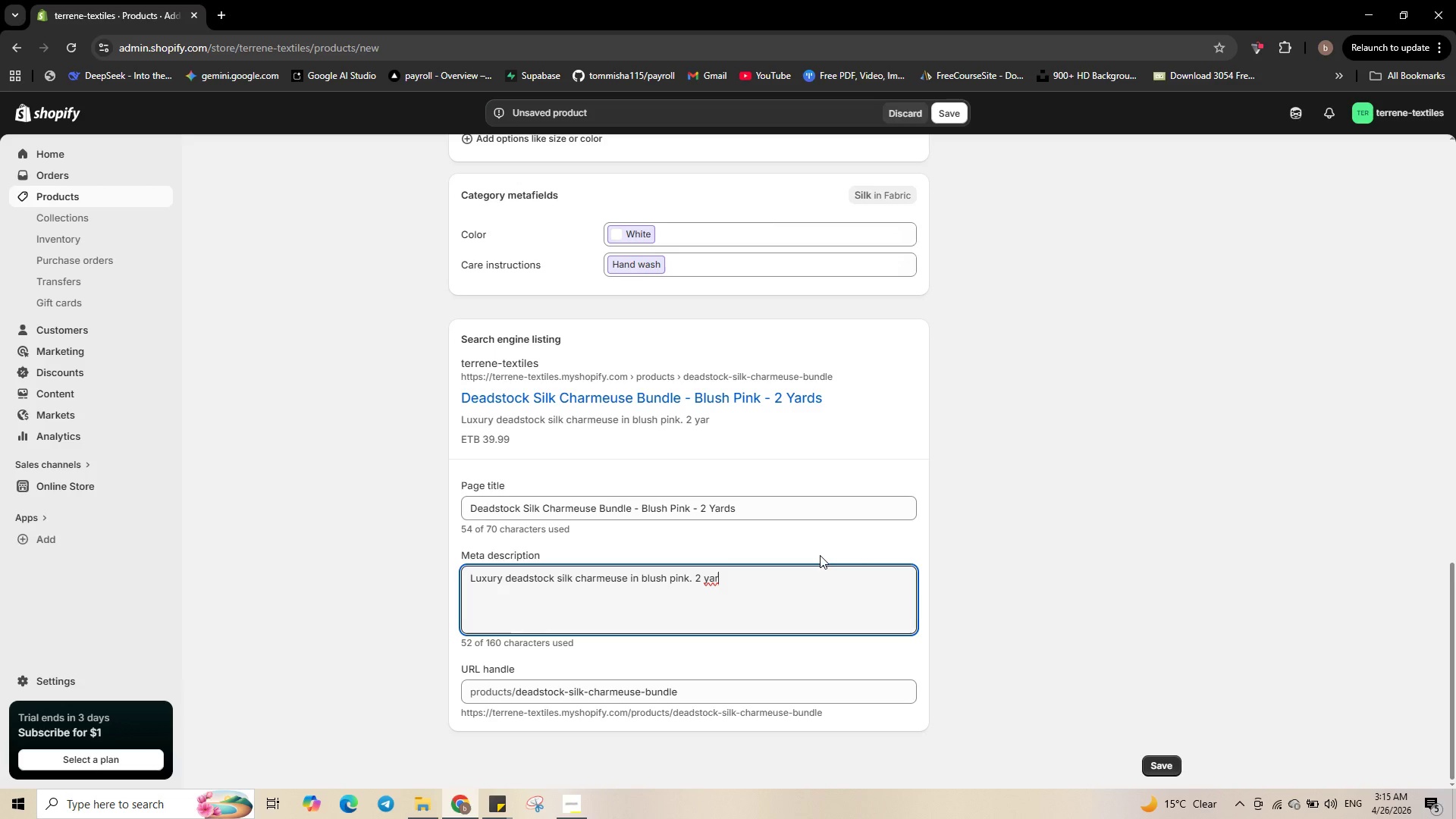 
type(ds,  soft)
 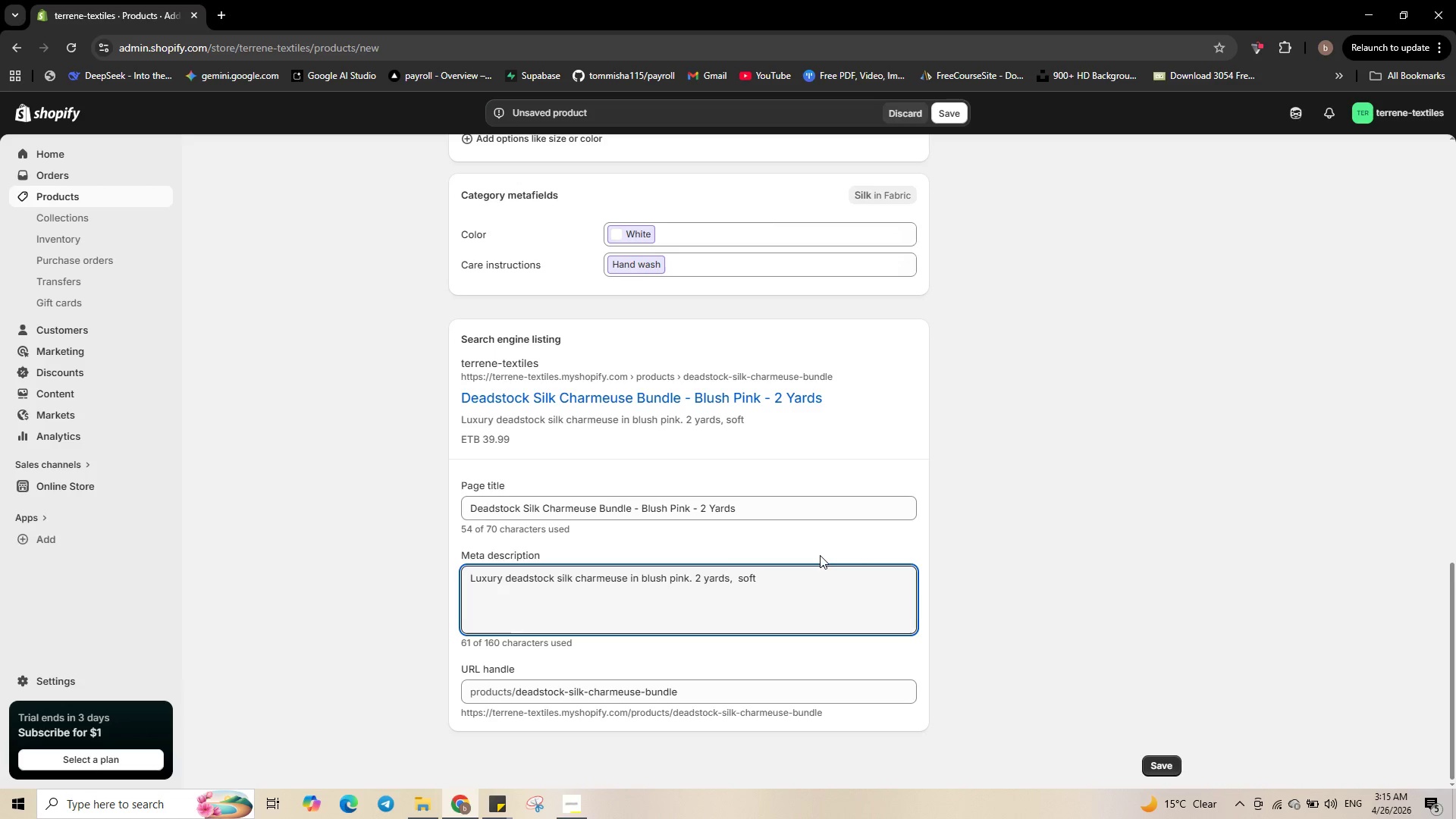 
wait(6.44)
 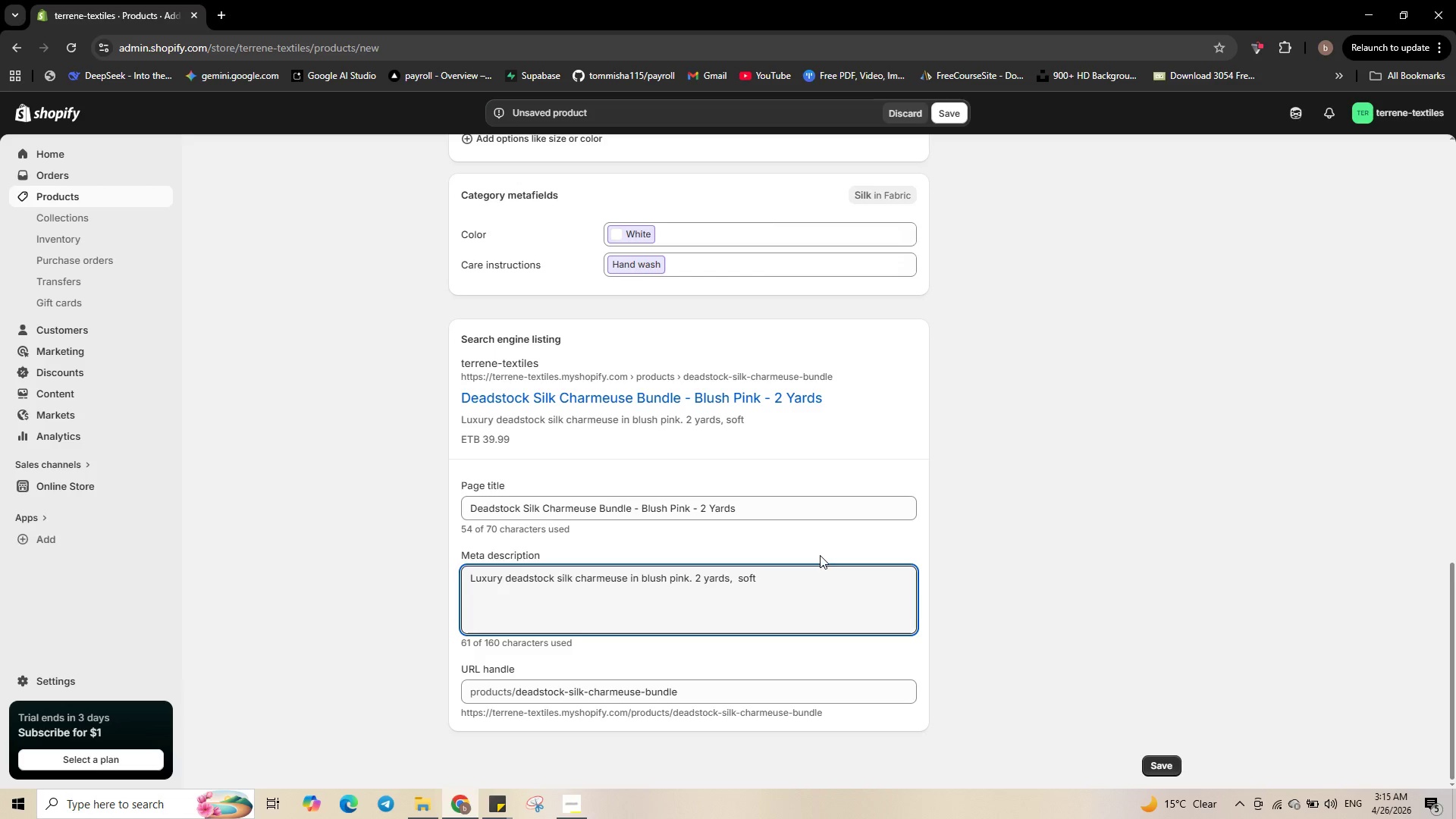 
type( sheen, perfect for lingerie and )
 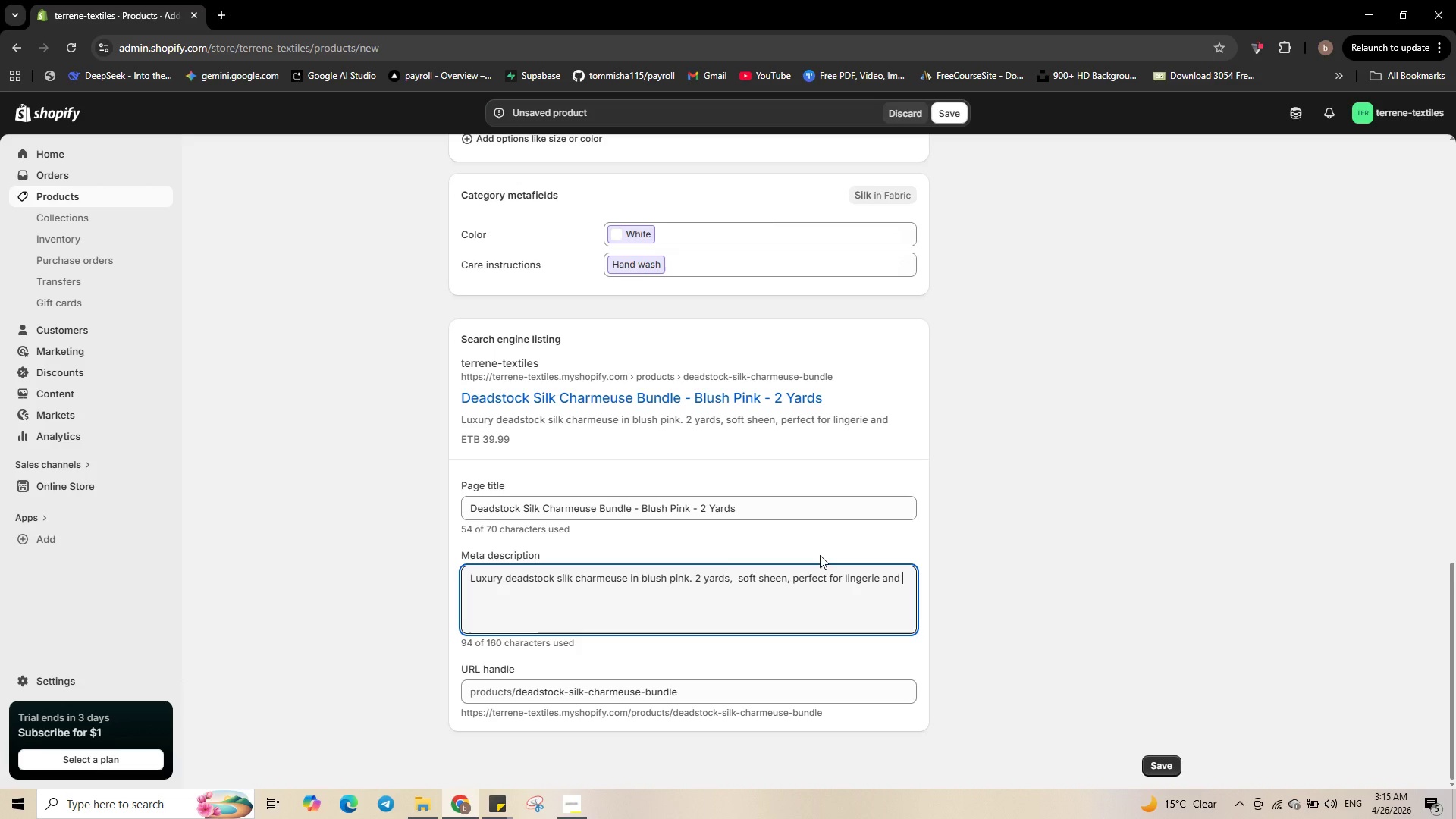 
type(accessories. Susta)
 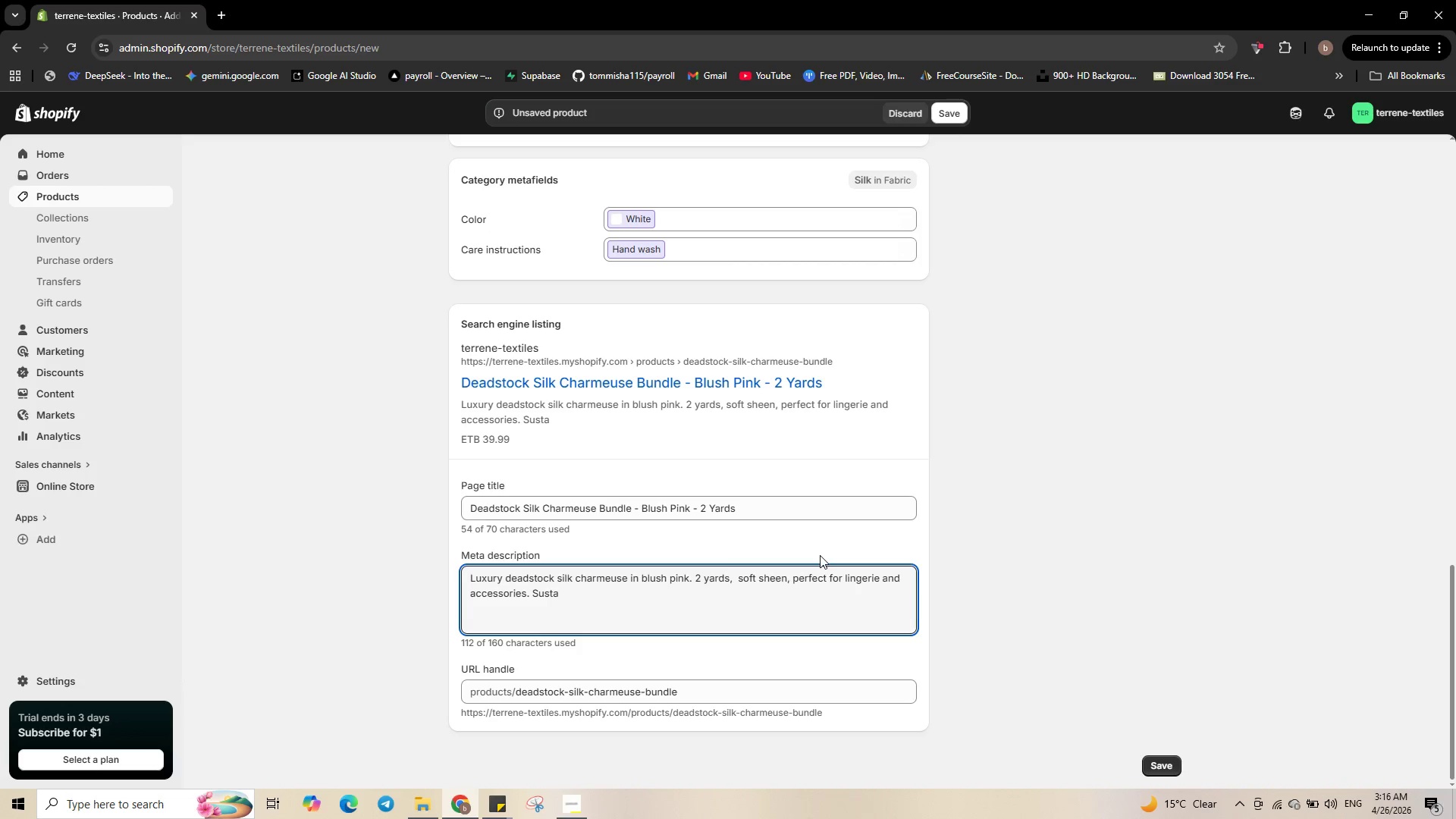 
type(in)
 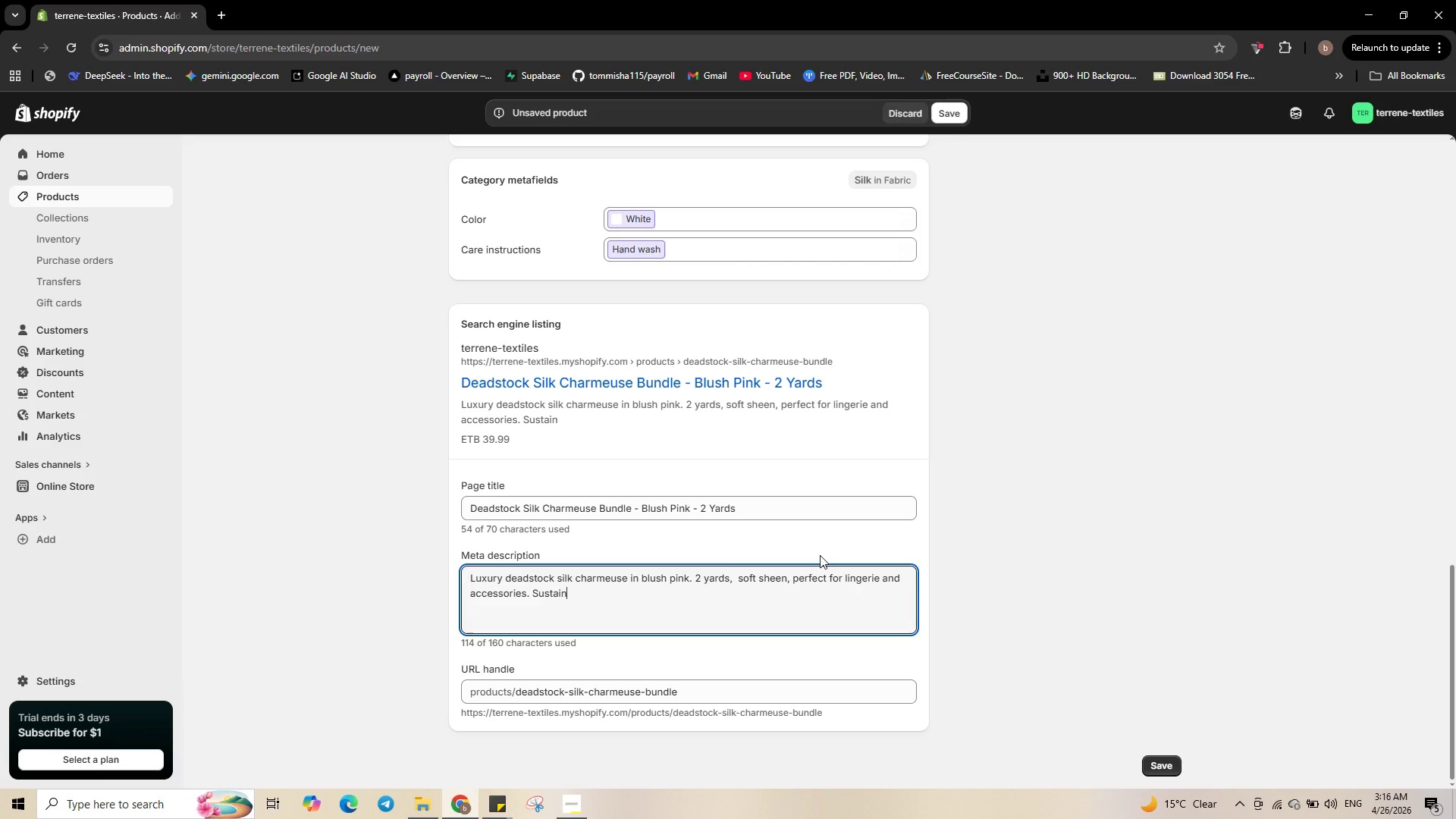 
type(able )
 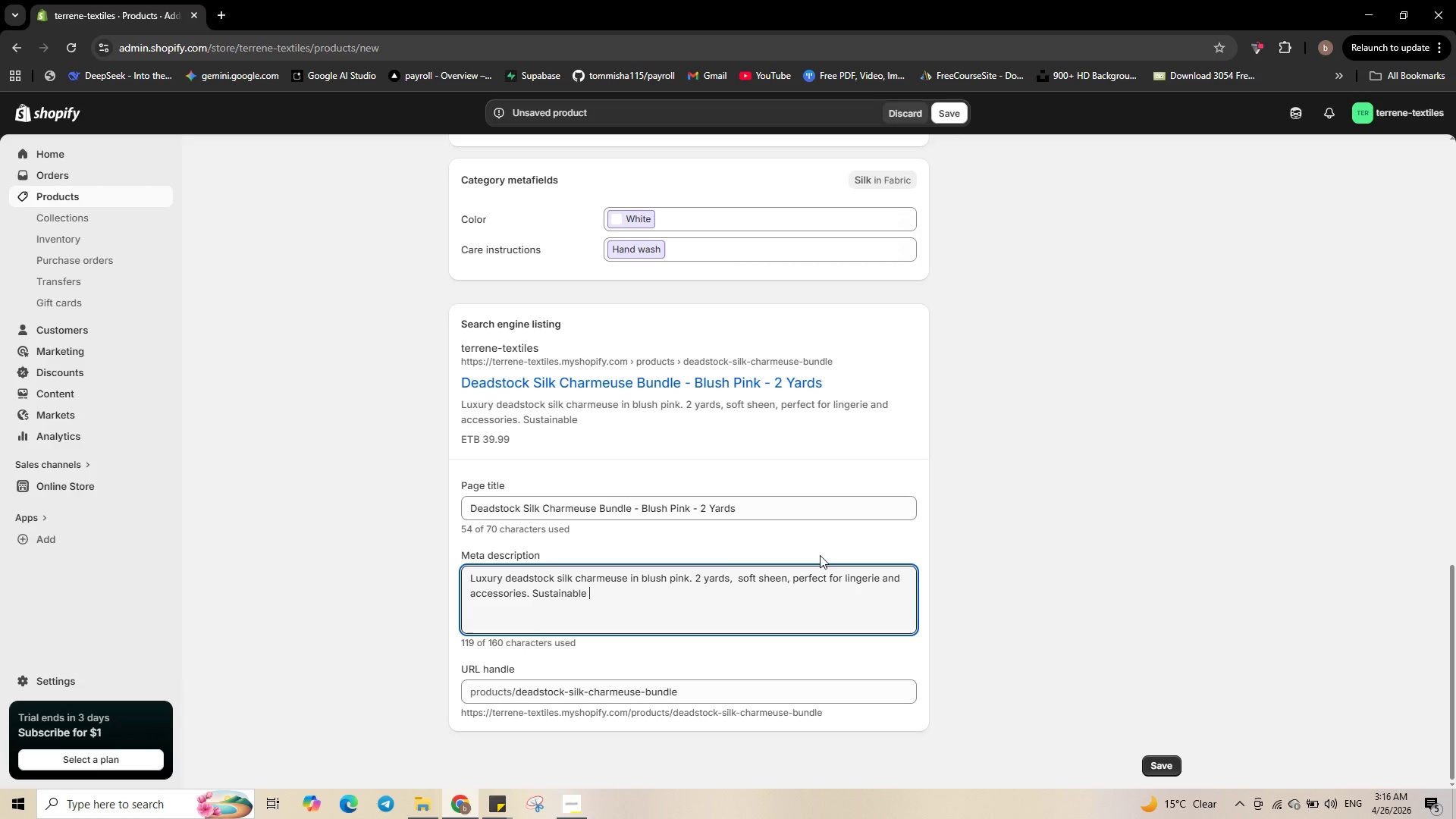 
type(fabric for )
 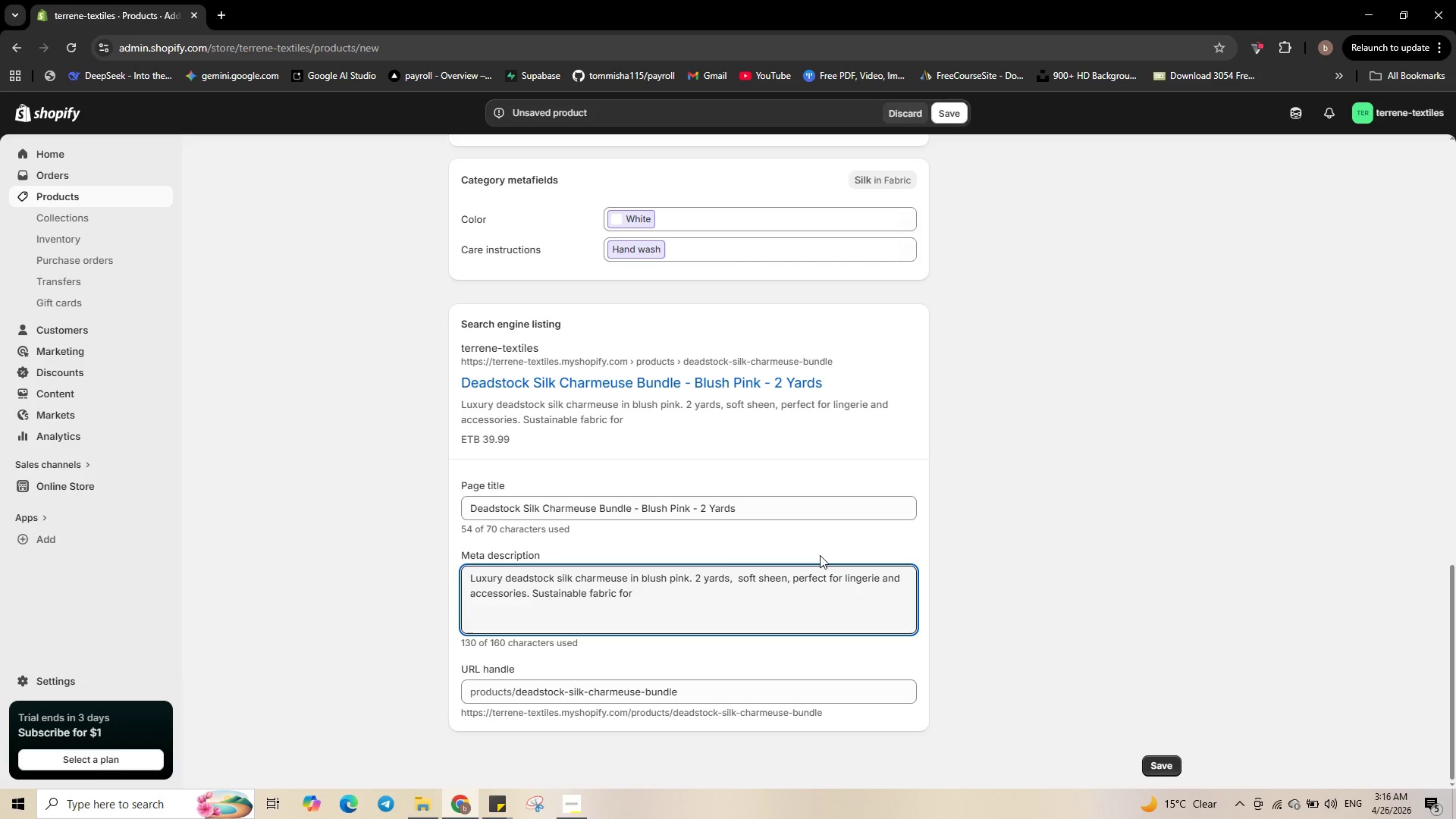 
wait(5.28)
 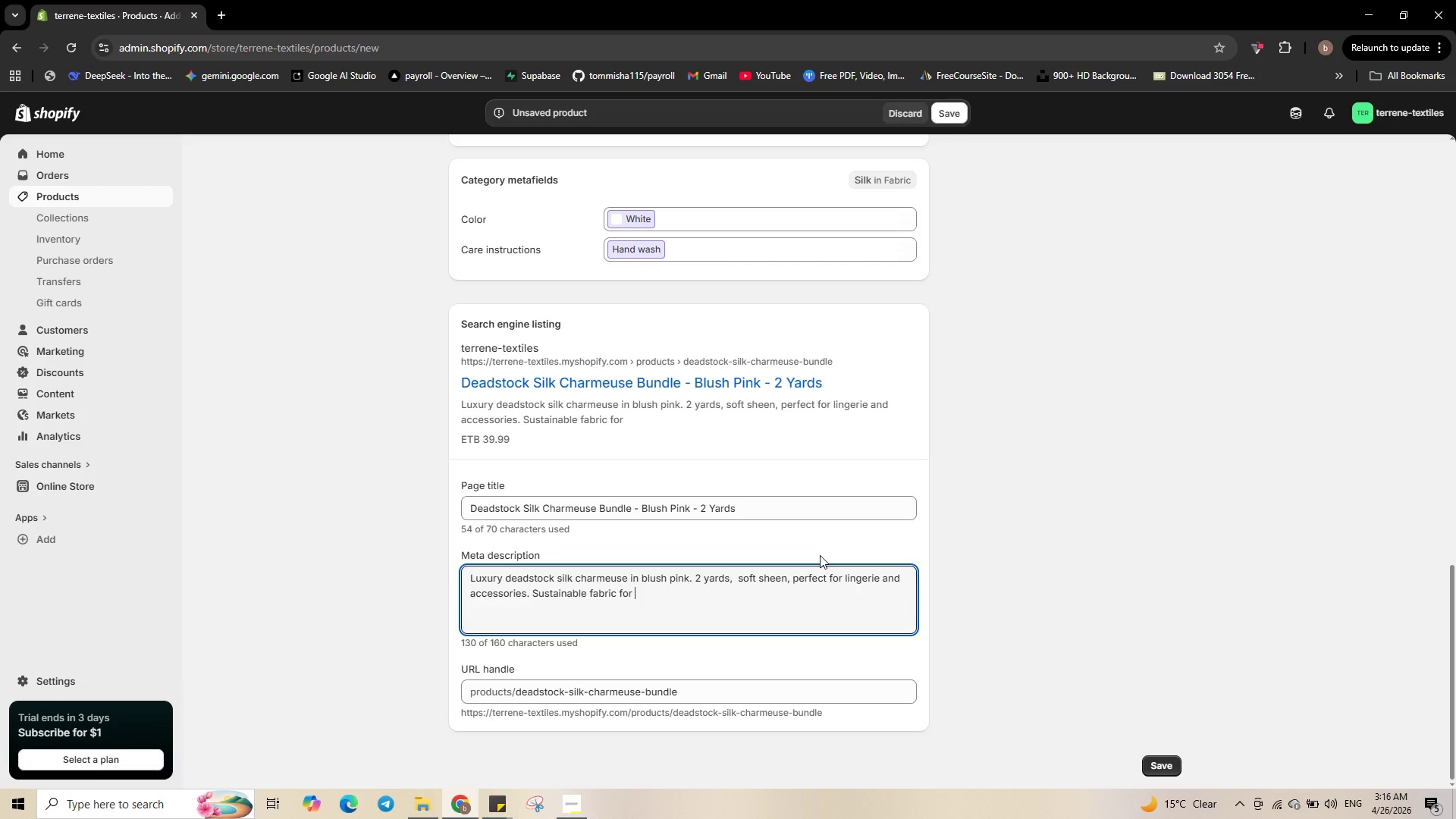 
type(sewists.)
 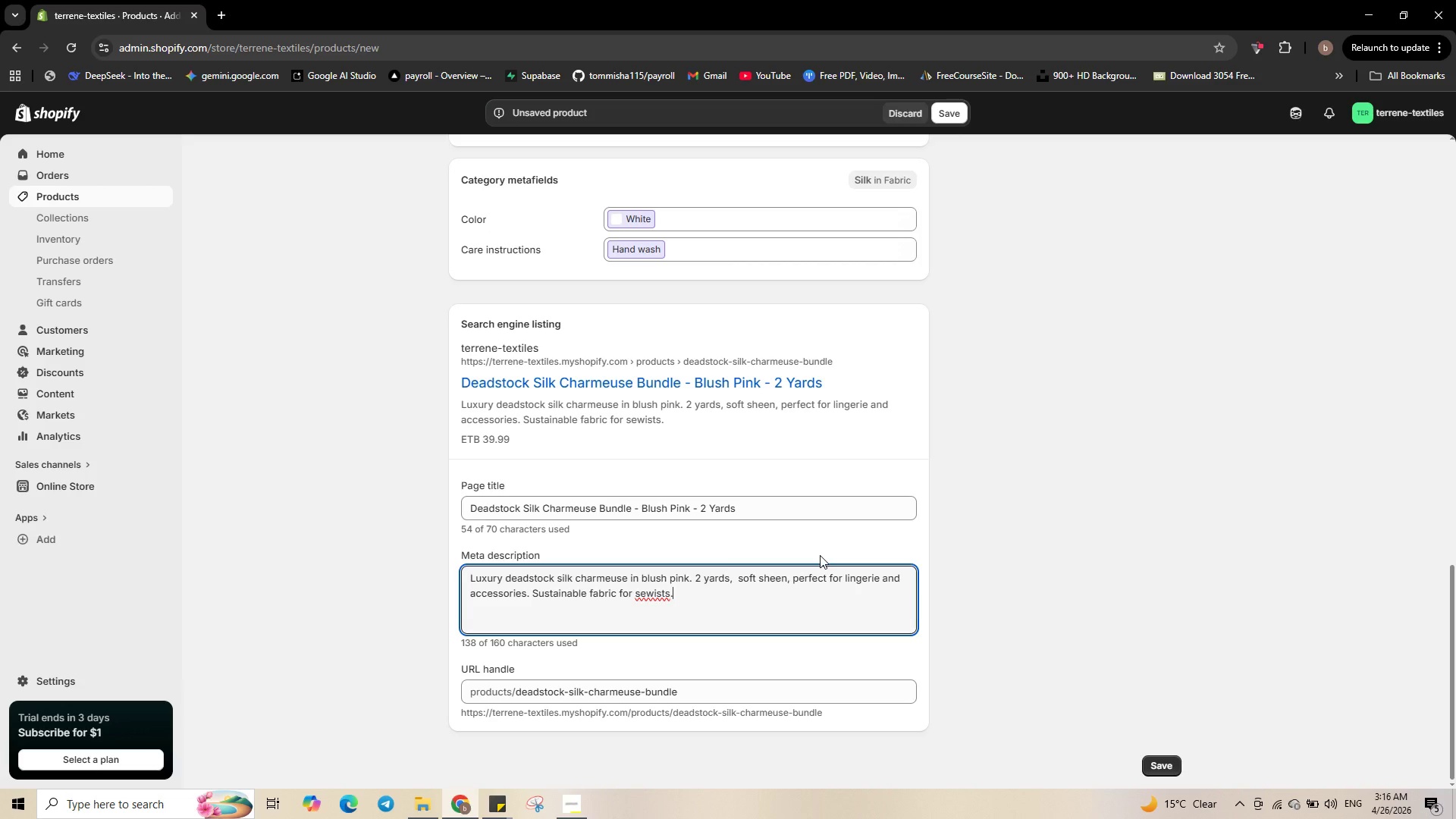 
key(Space)
 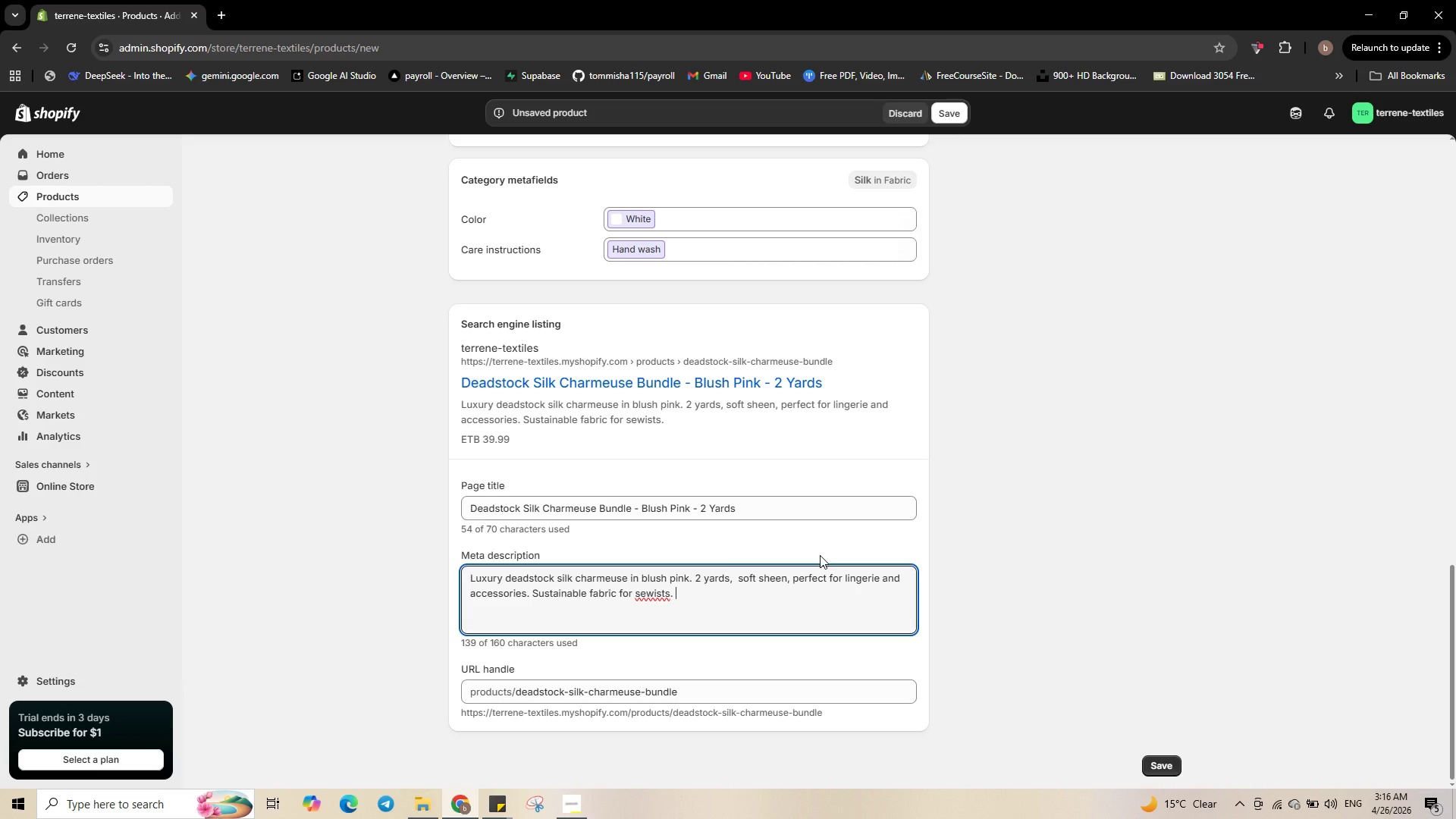 
wait(7.94)
 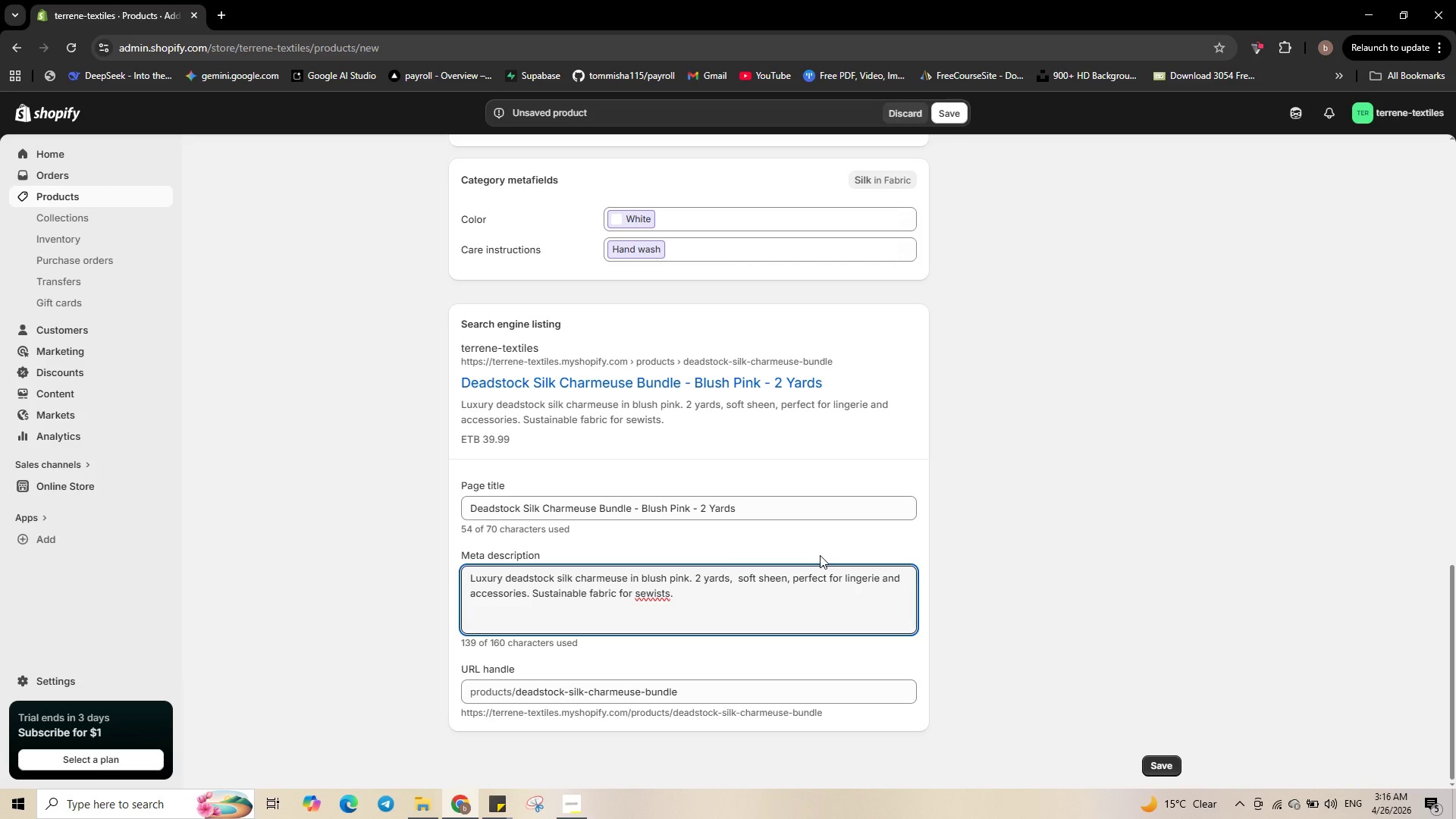 
type(Shop now.)
 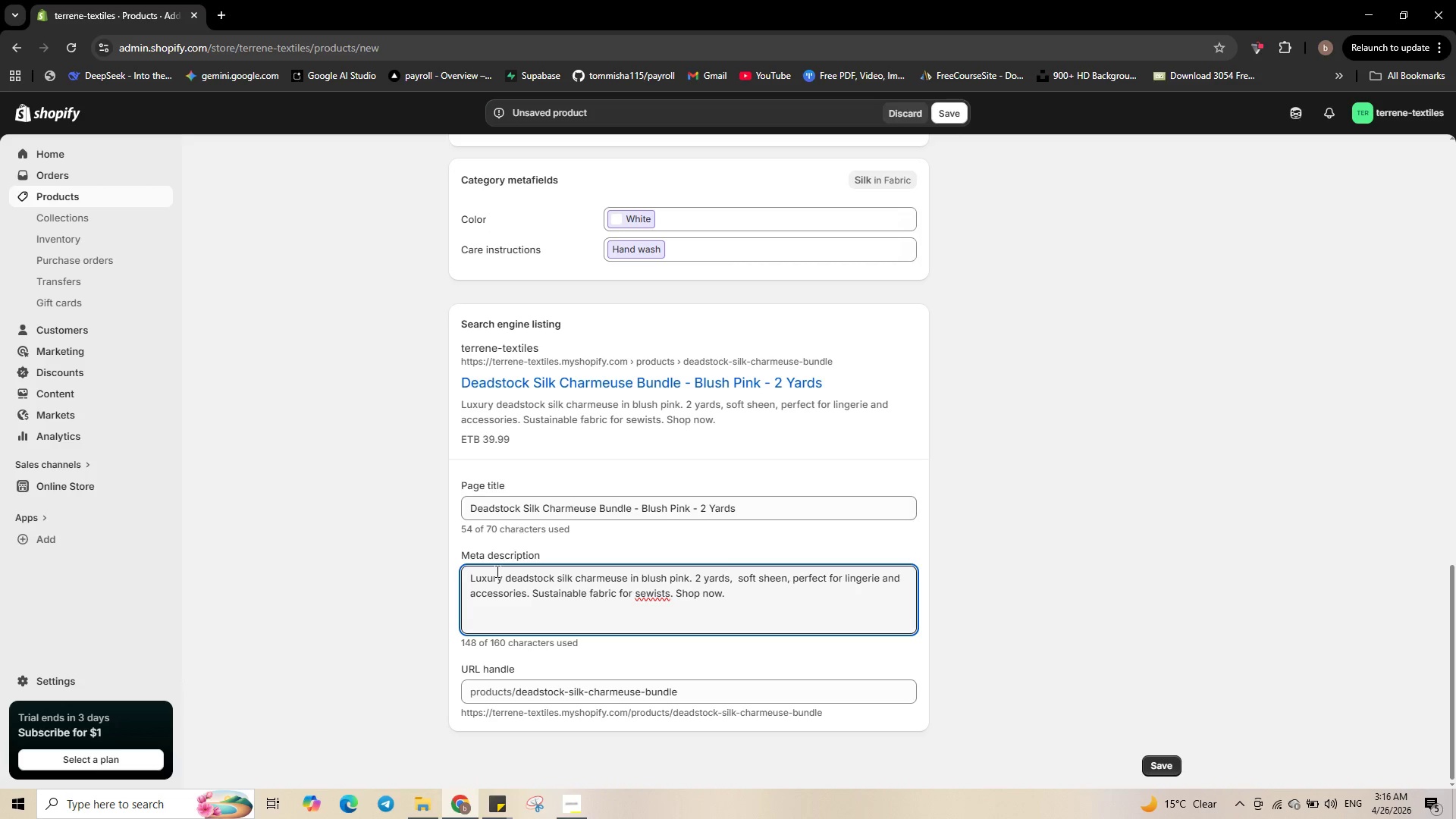 
wait(5.17)
 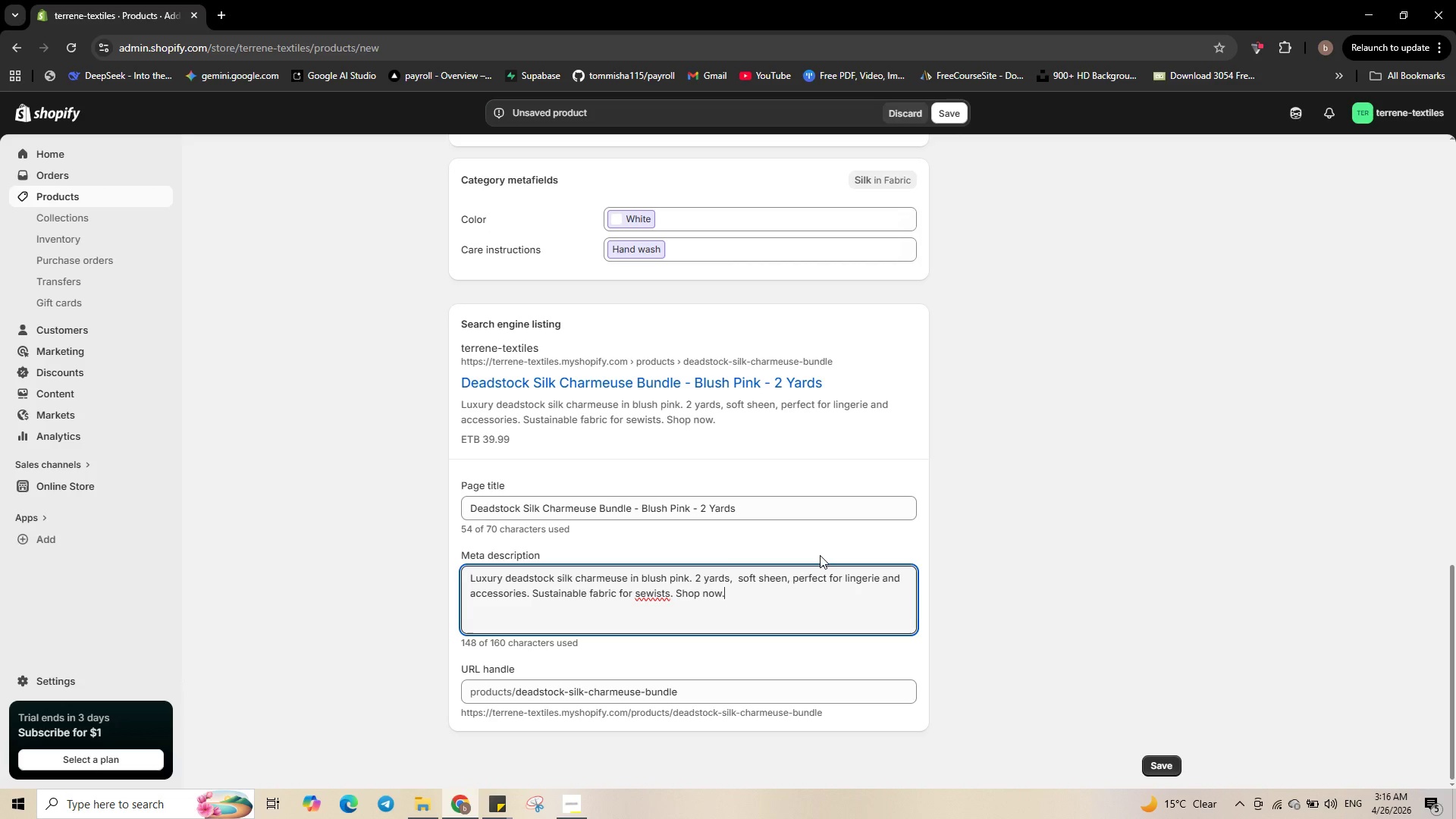 
left_click([690, 693])
 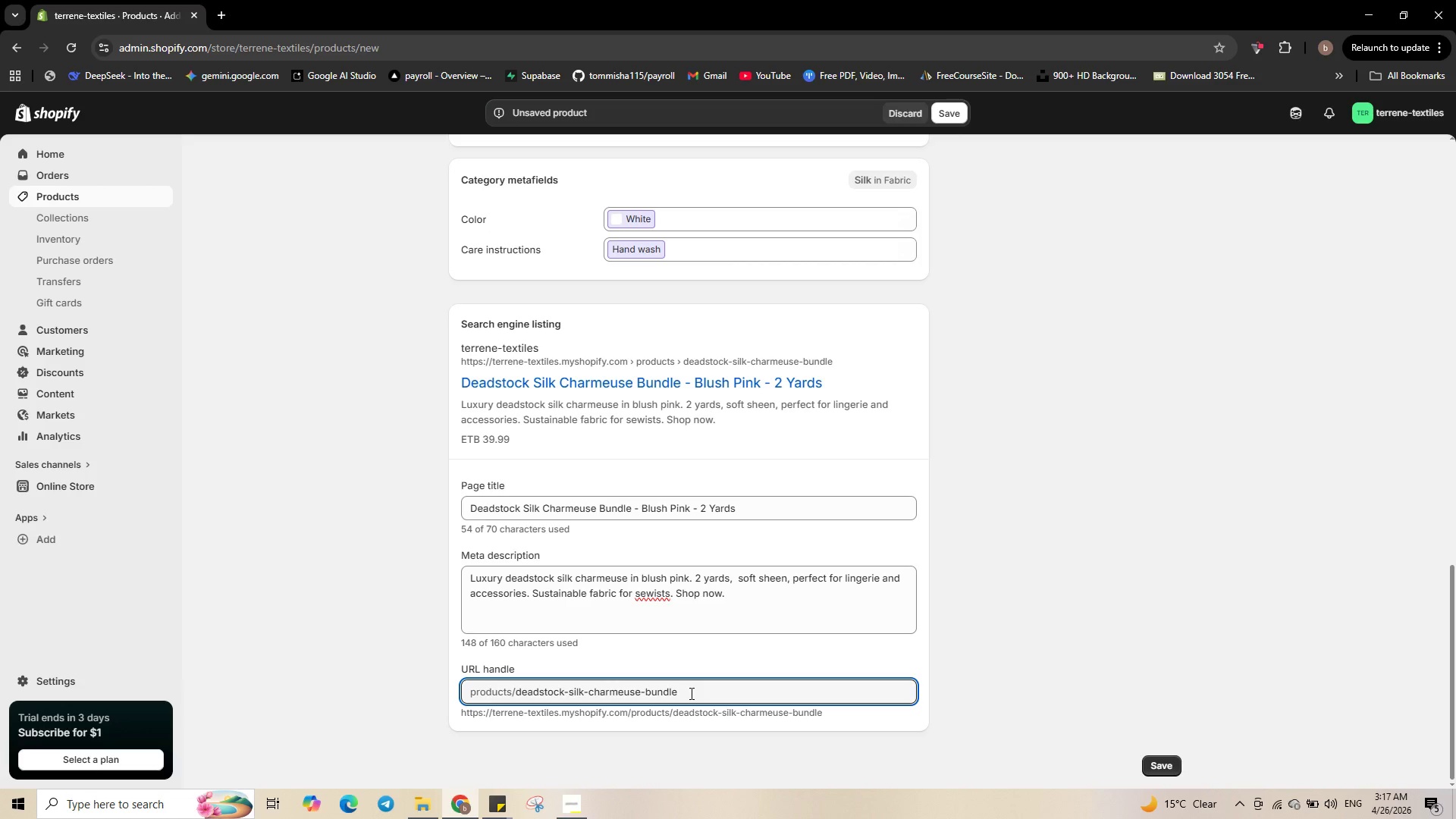 
wait(10.09)
 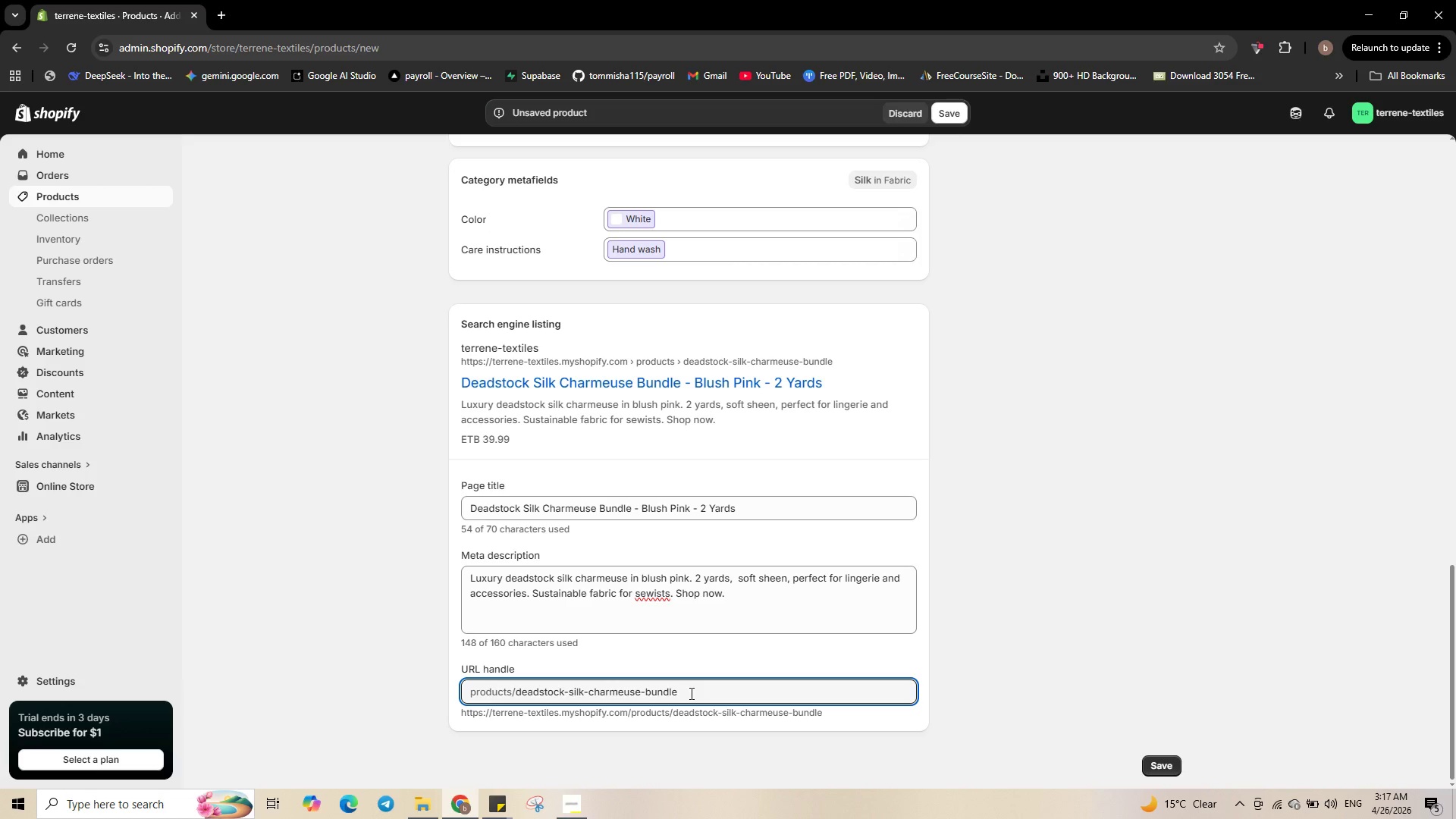 
key(Backspace)
 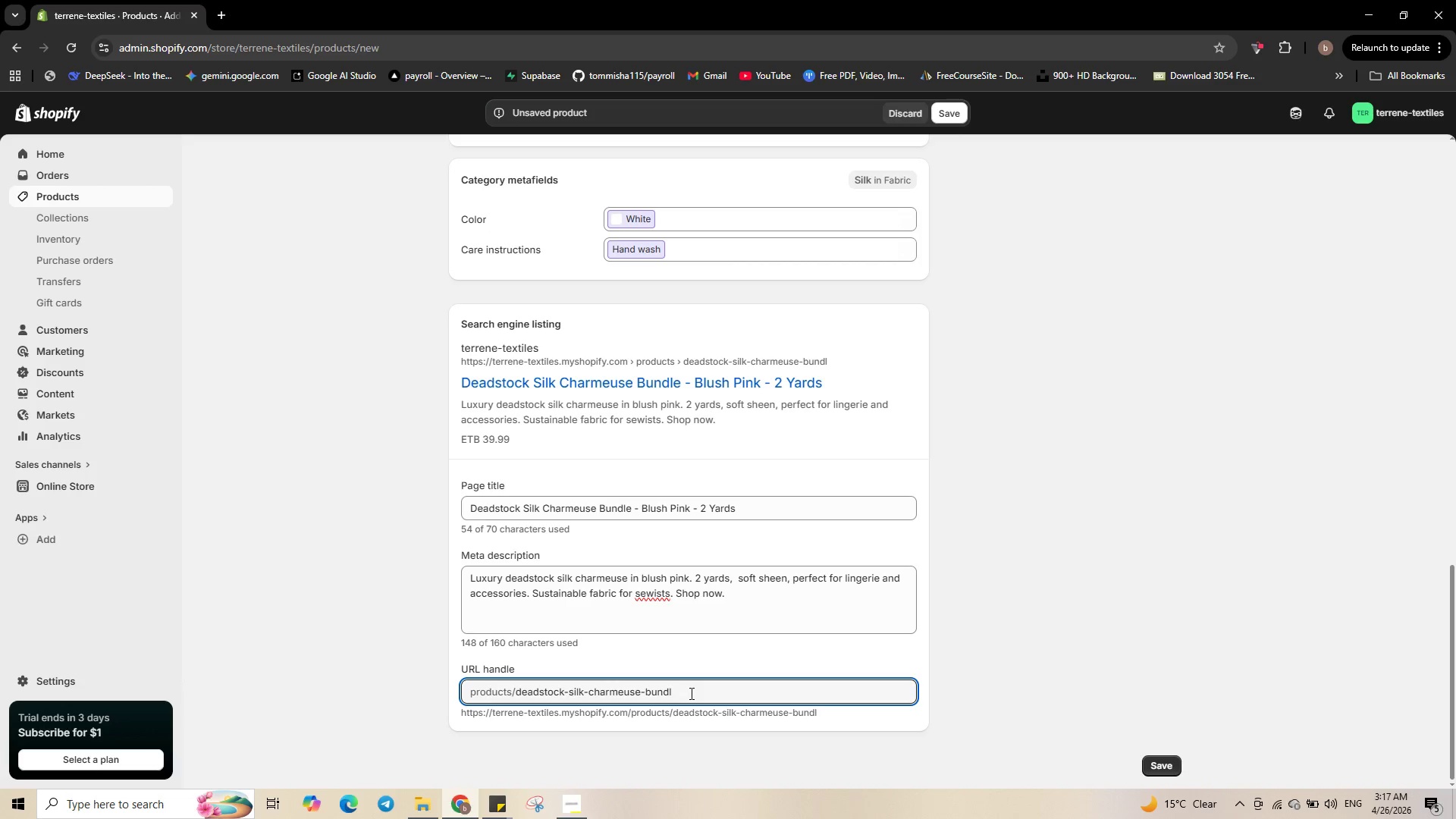 
key(Backspace)
 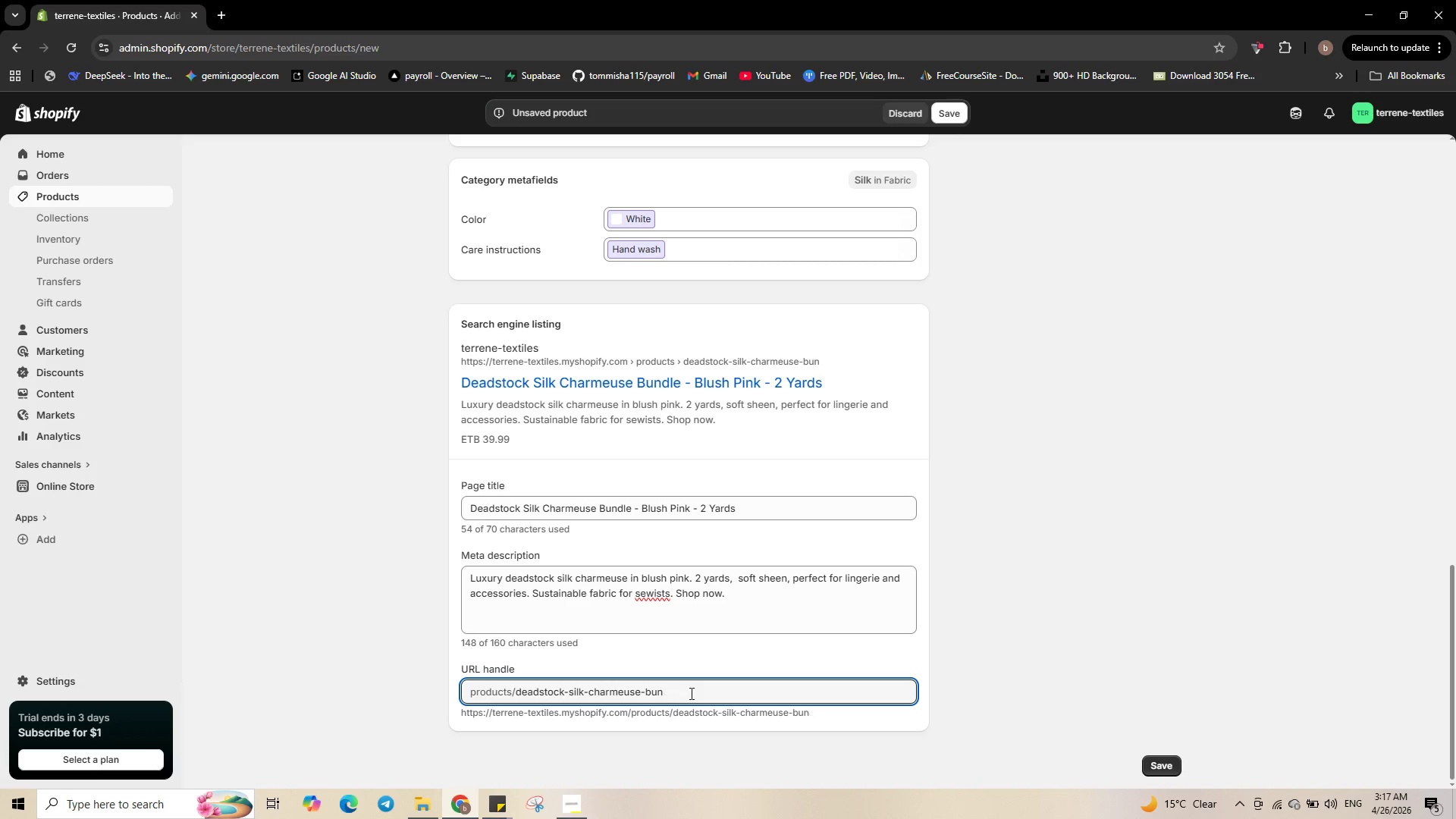 
key(Backspace)
 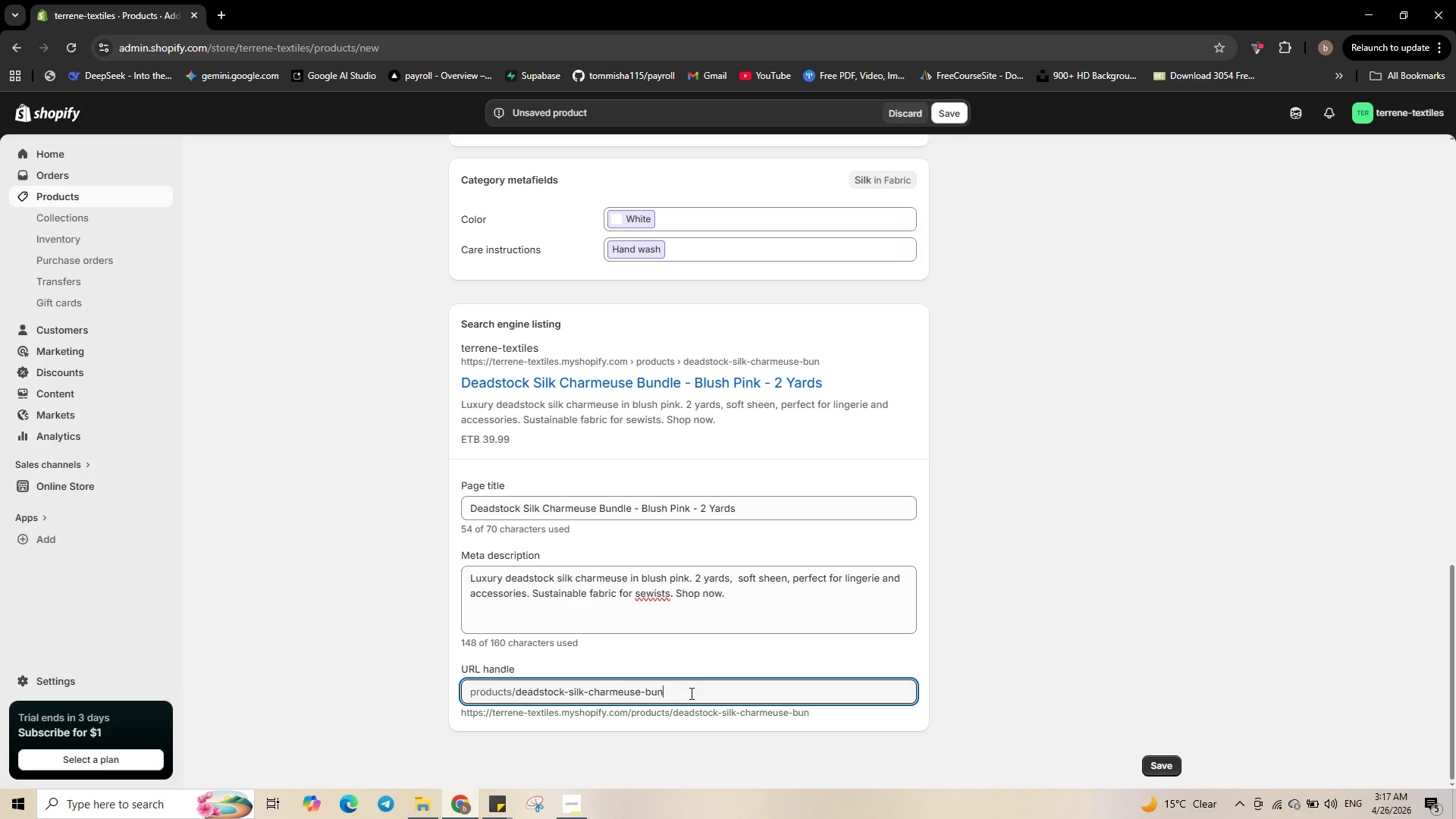 
key(Backspace)
 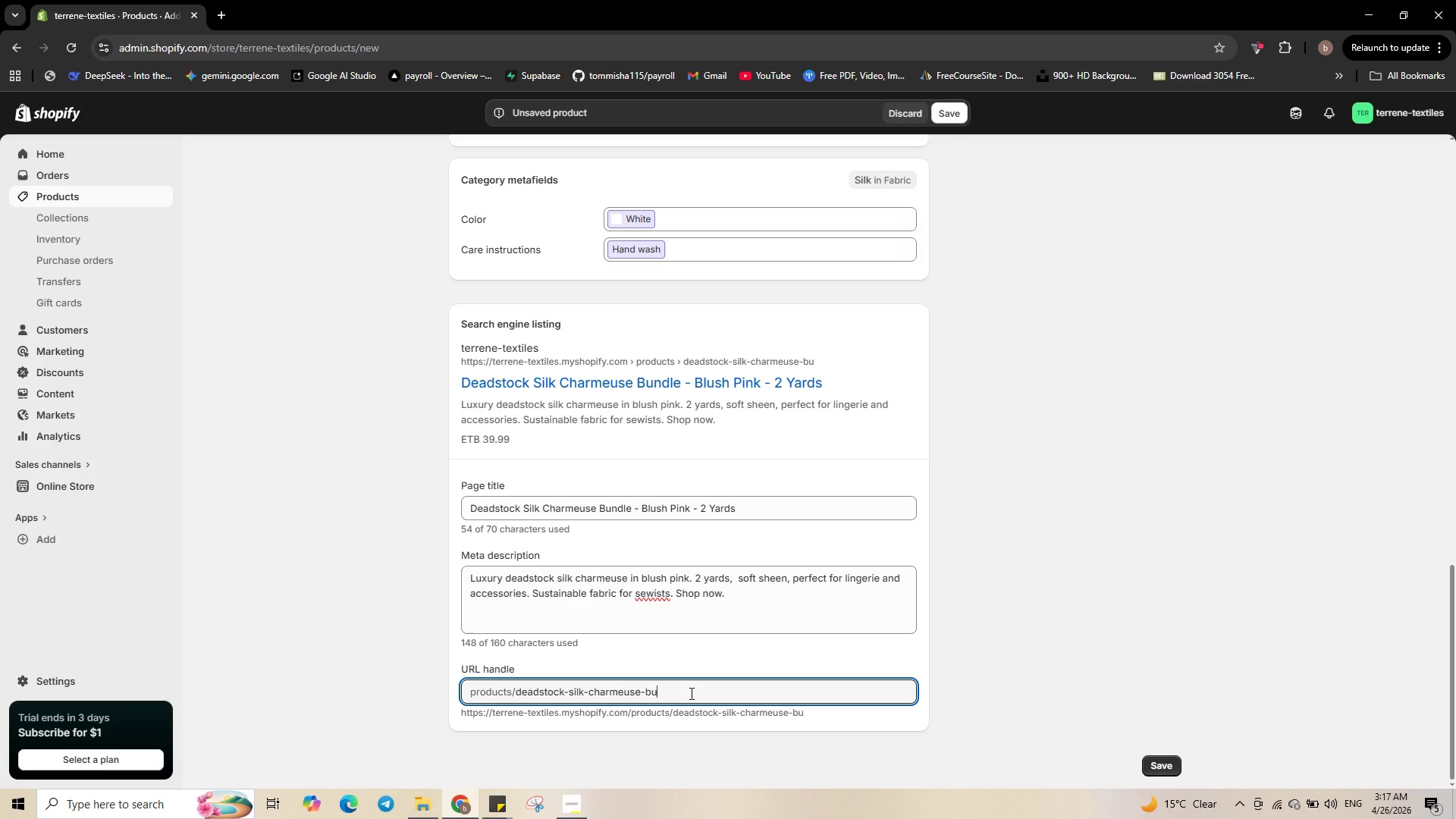 
key(Backspace)
 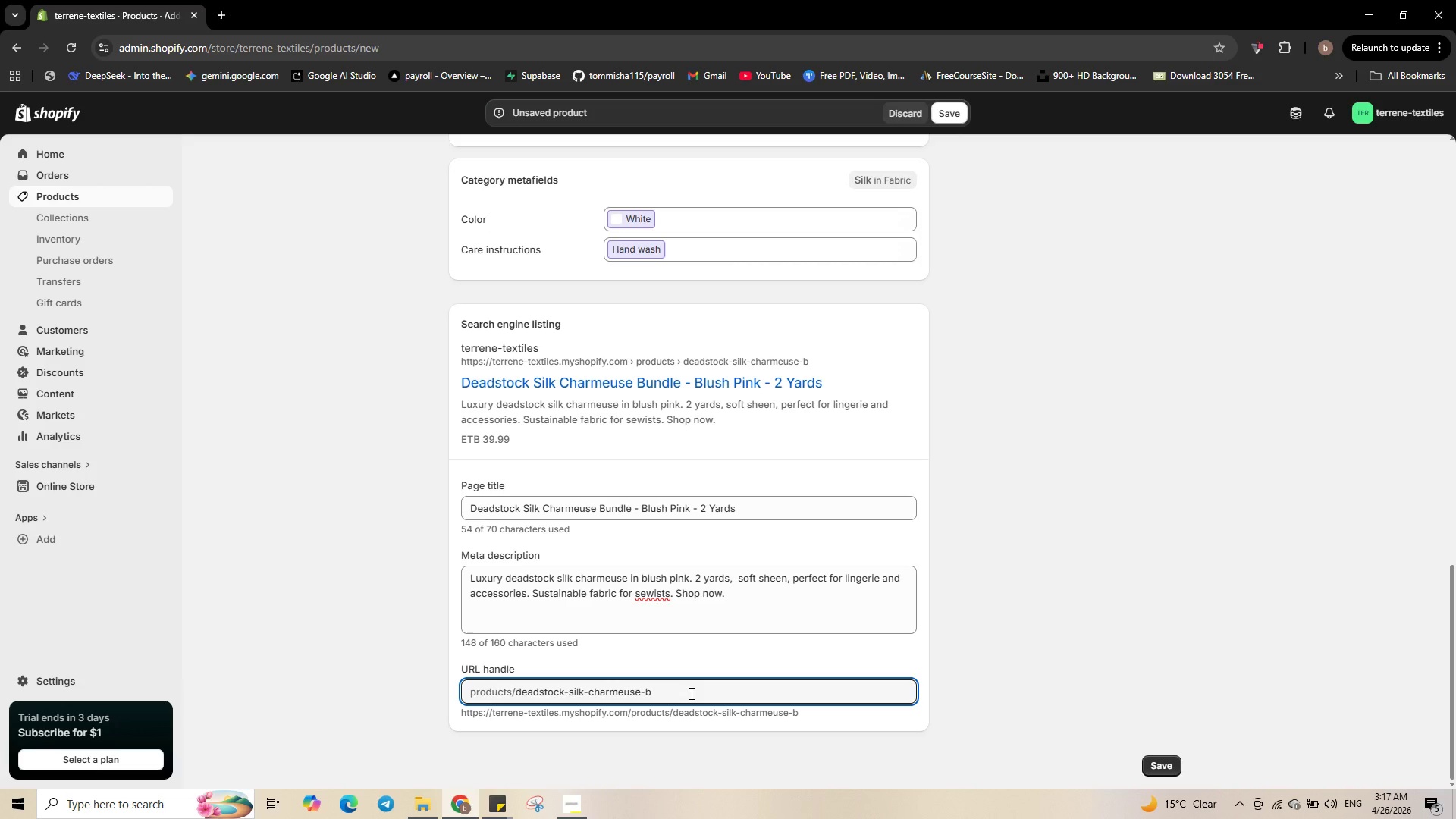 
type(lush-pink )
 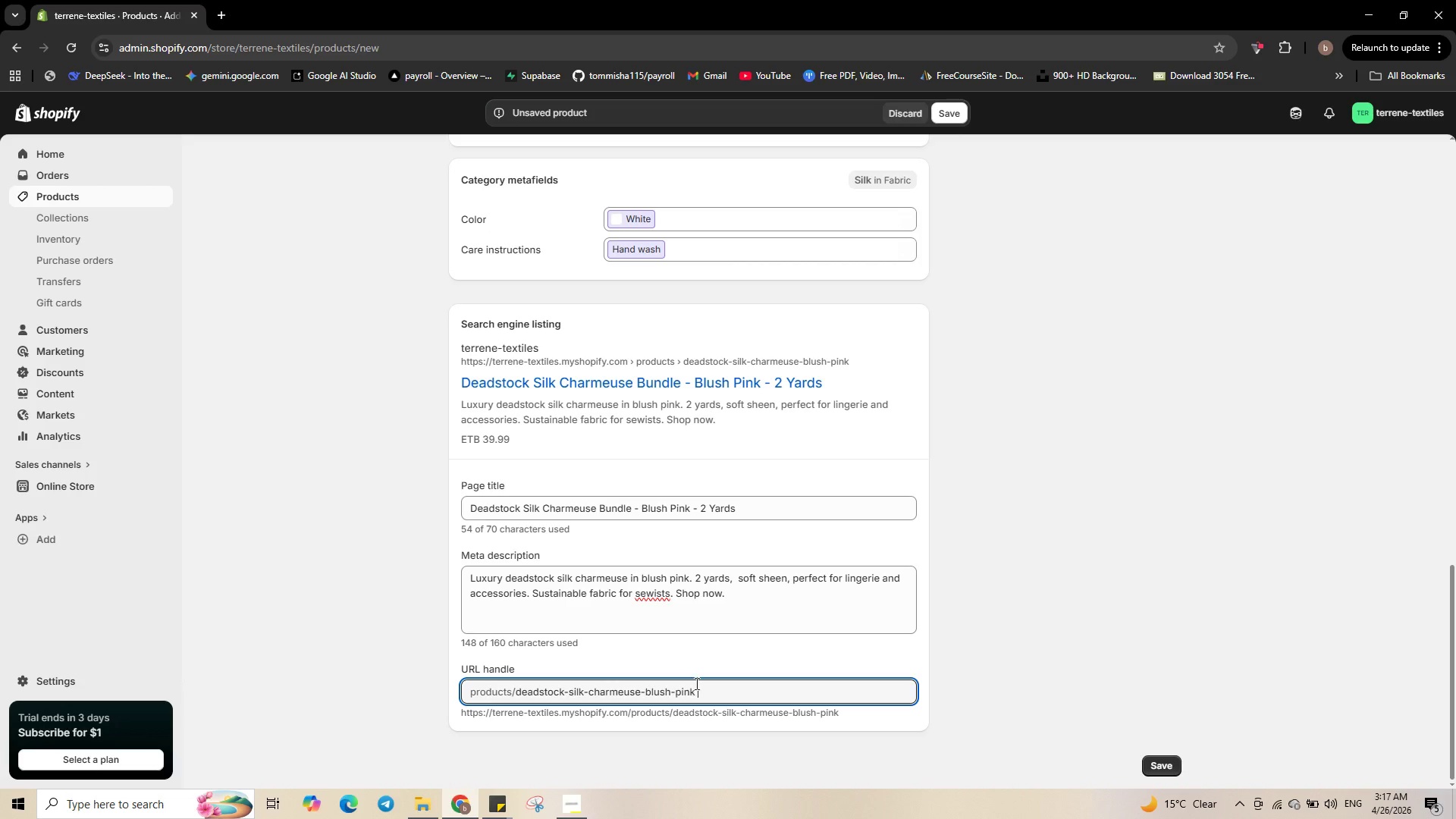 
scroll: coordinate [653, 542], scroll_direction: up, amount: 21.0
 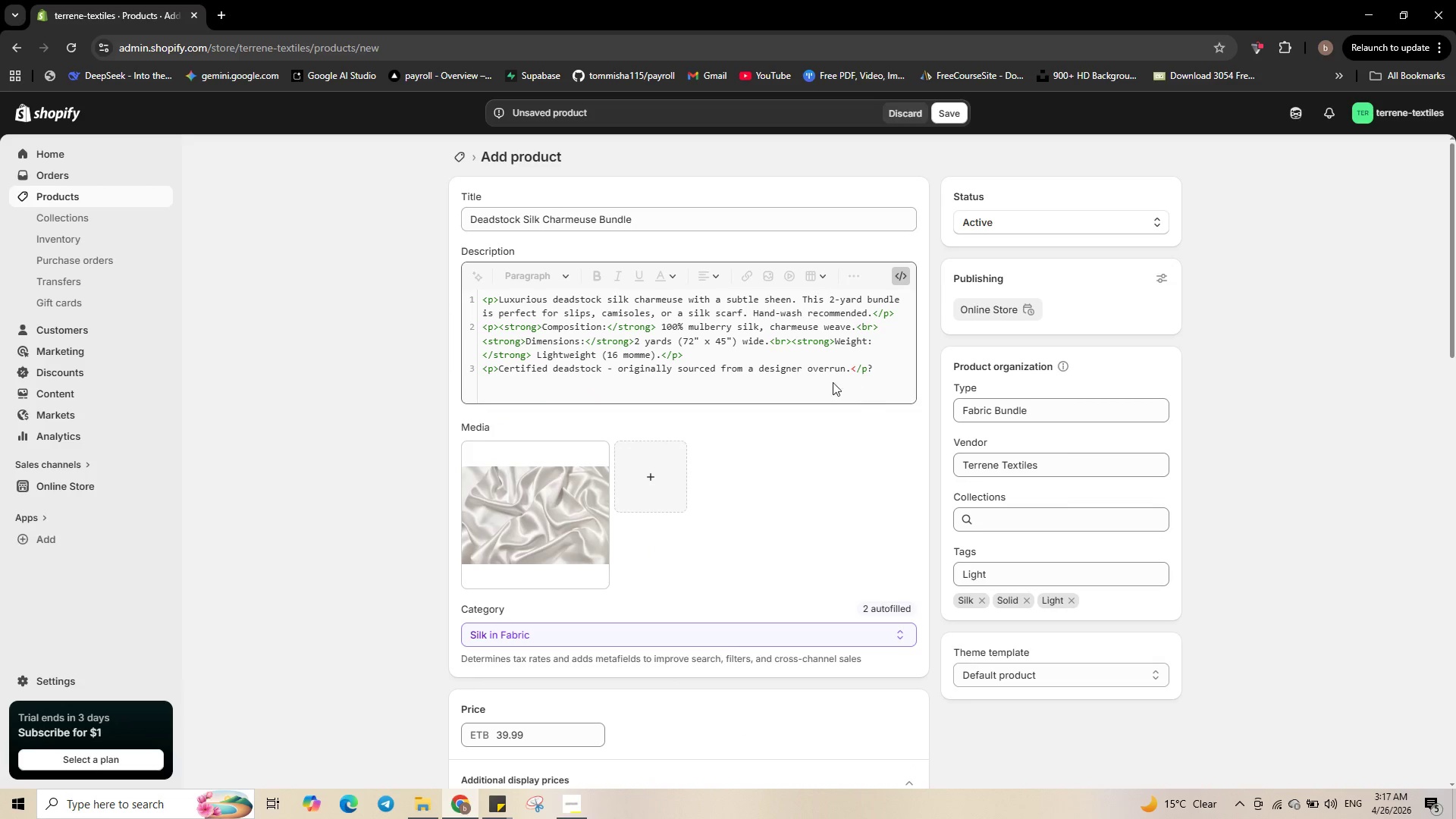 
scroll: coordinate [817, 488], scroll_direction: down, amount: 21.0
 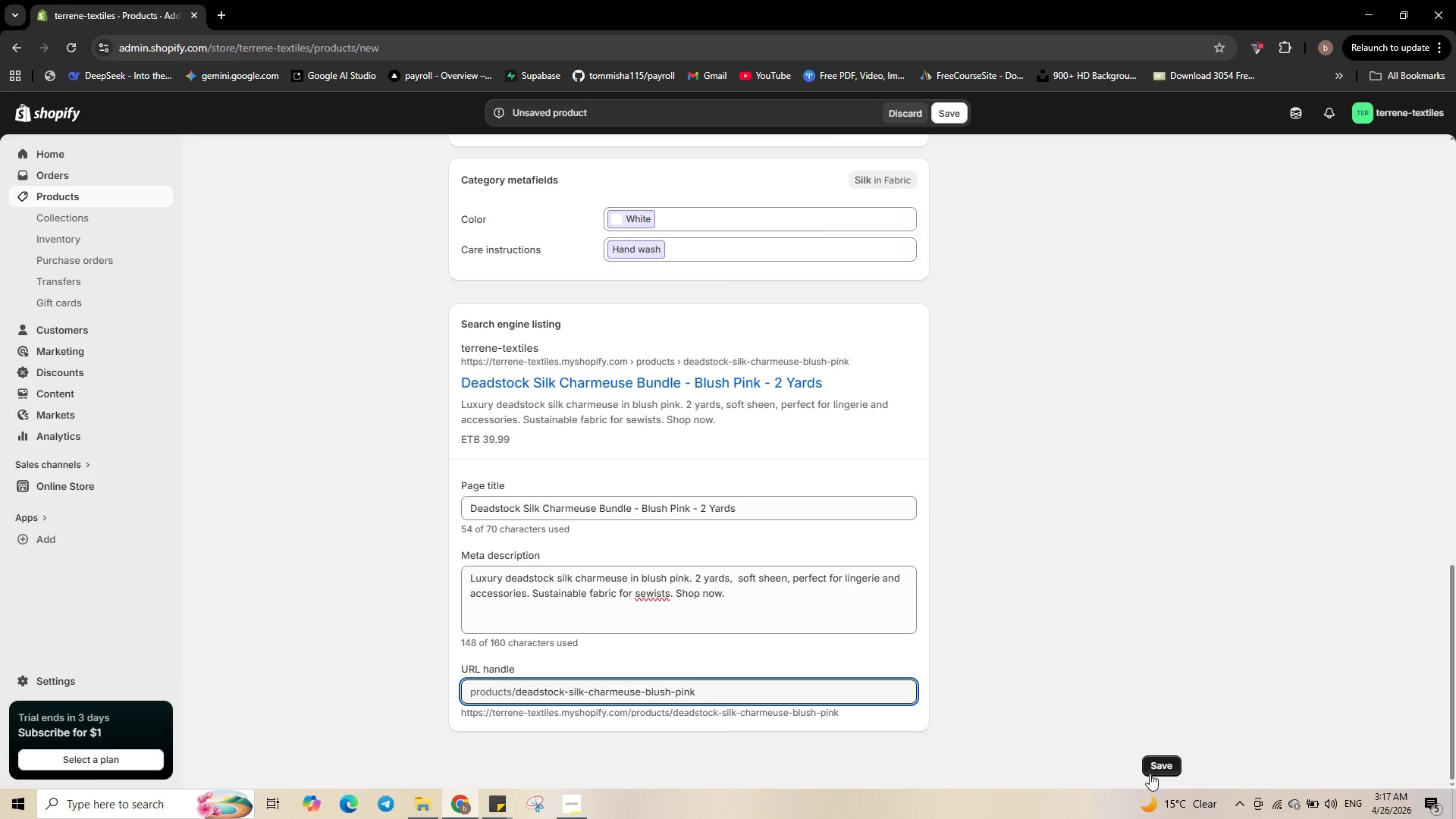 
left_click([1154, 765])
 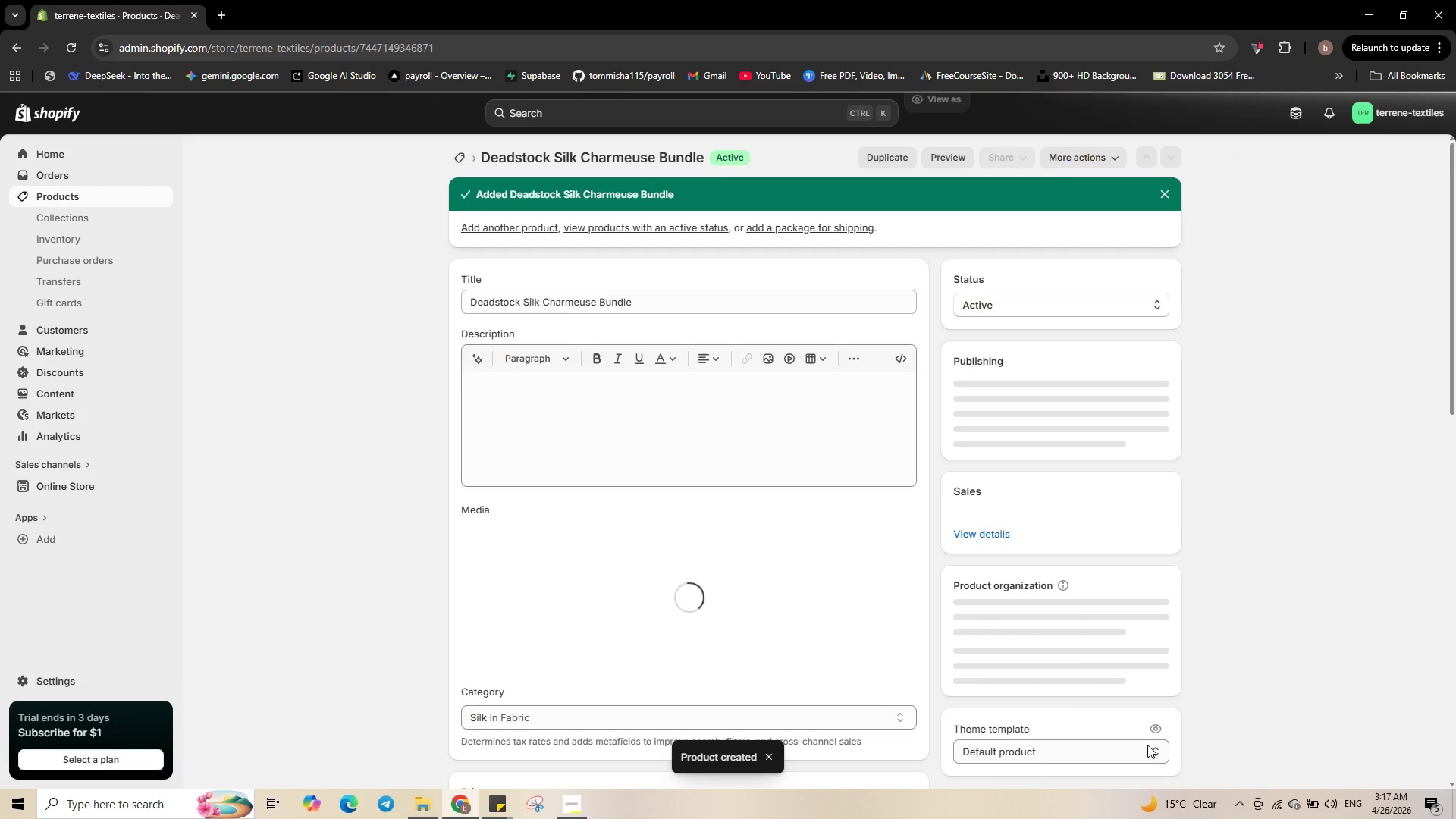 
wait(14.8)
 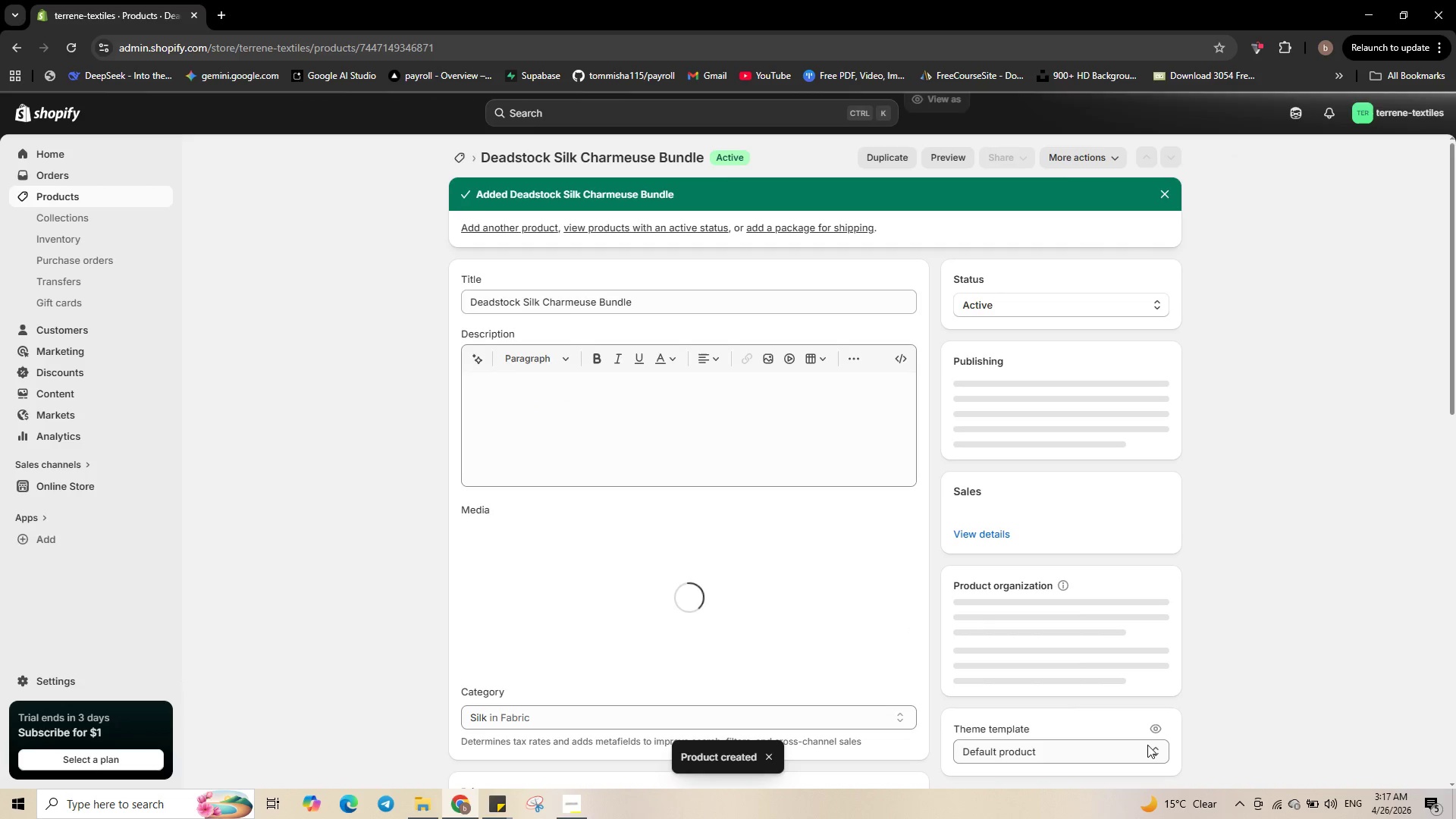 
left_click([50, 192])
 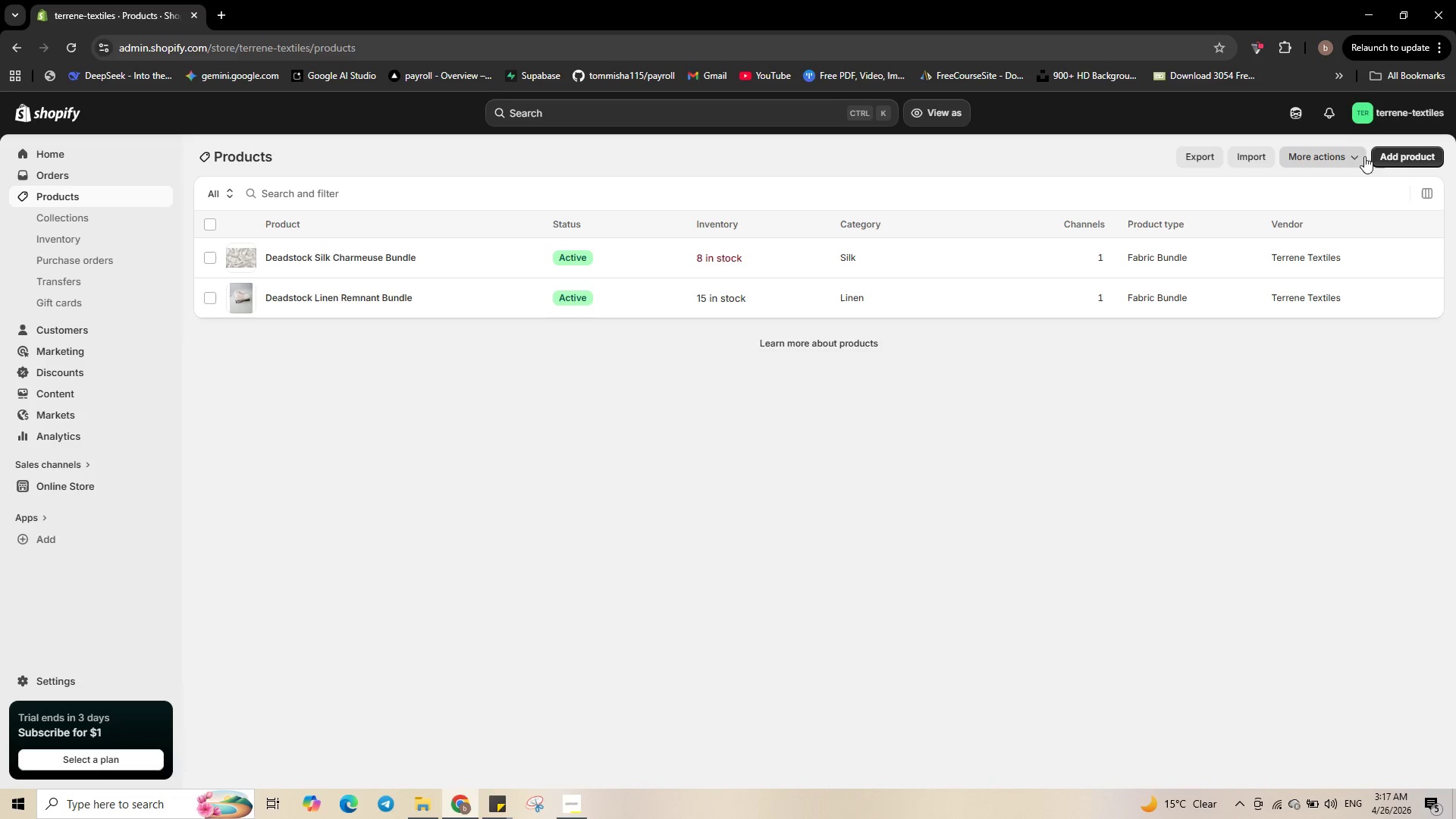 
wait(6.67)
 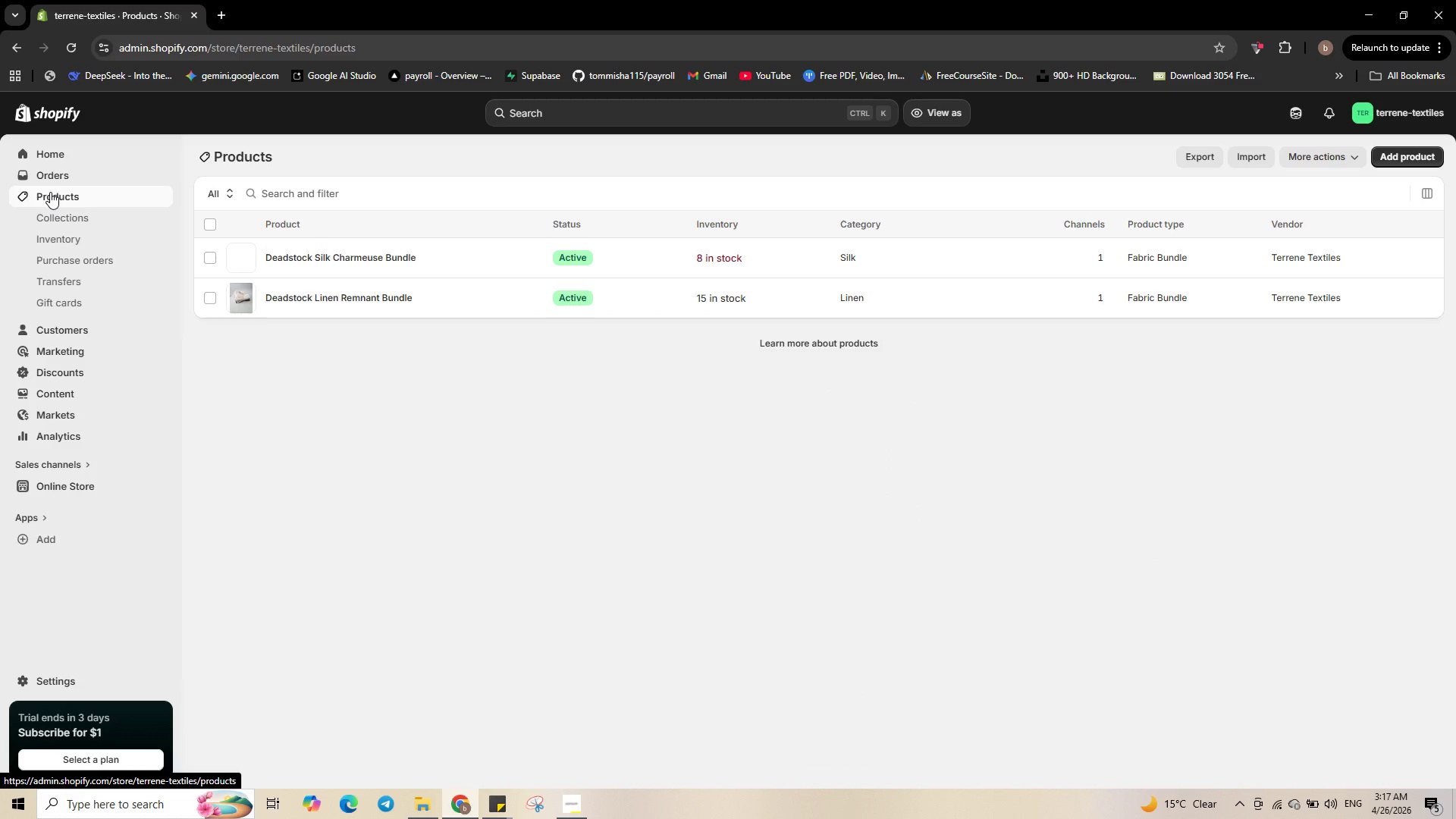 
left_click([1383, 168])
 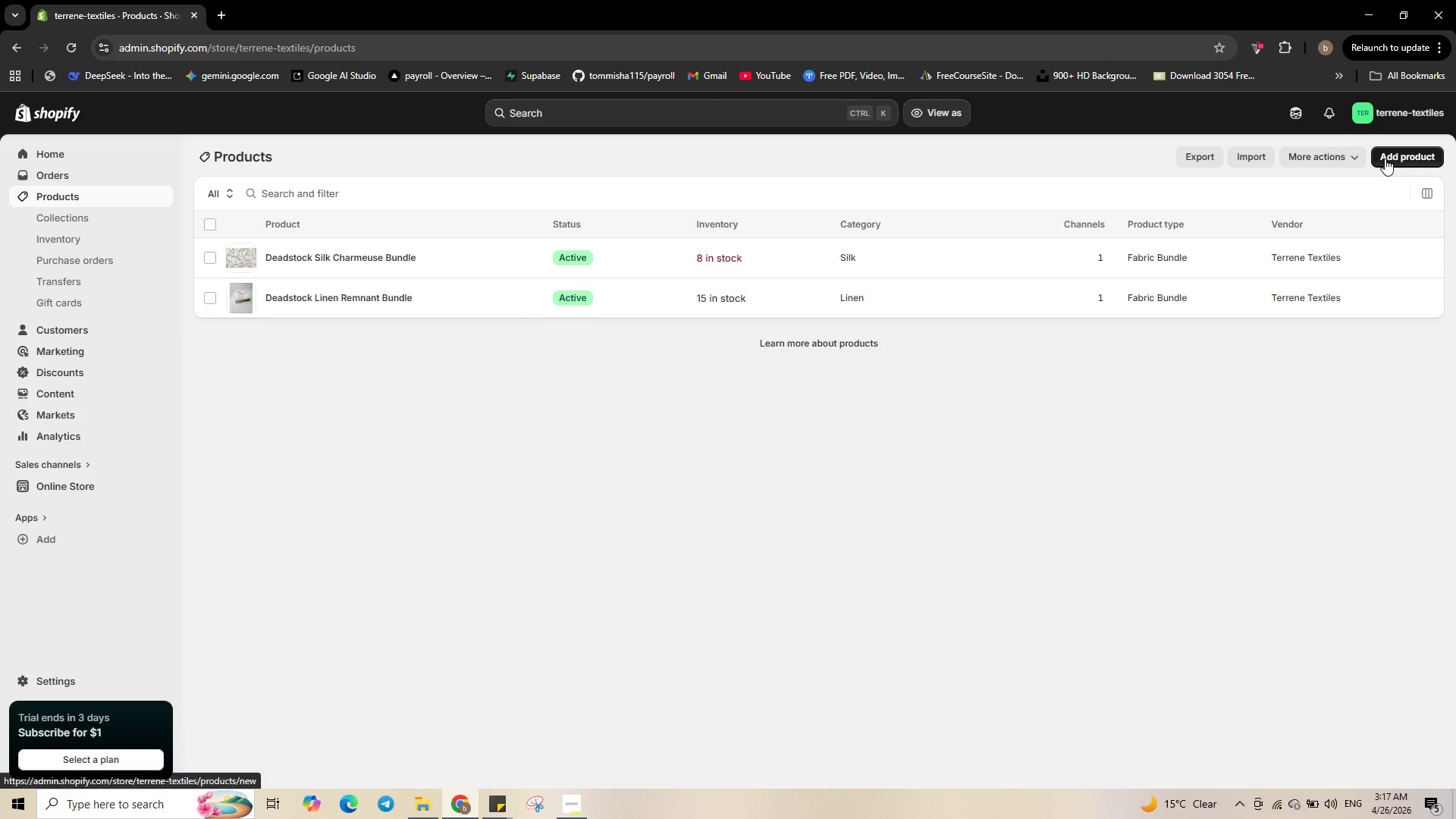 
left_click([1385, 158])
 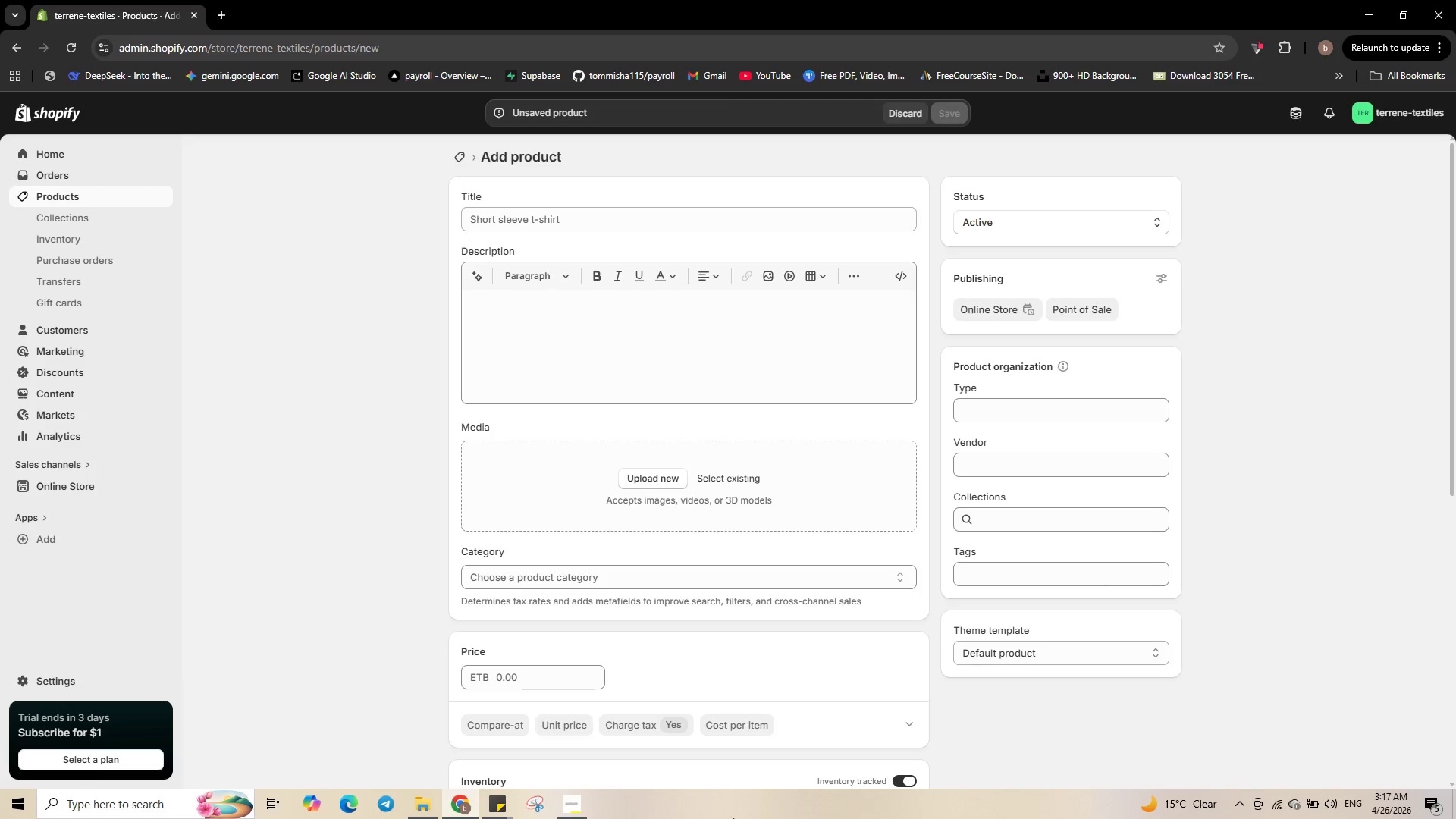 
wait(6.56)
 